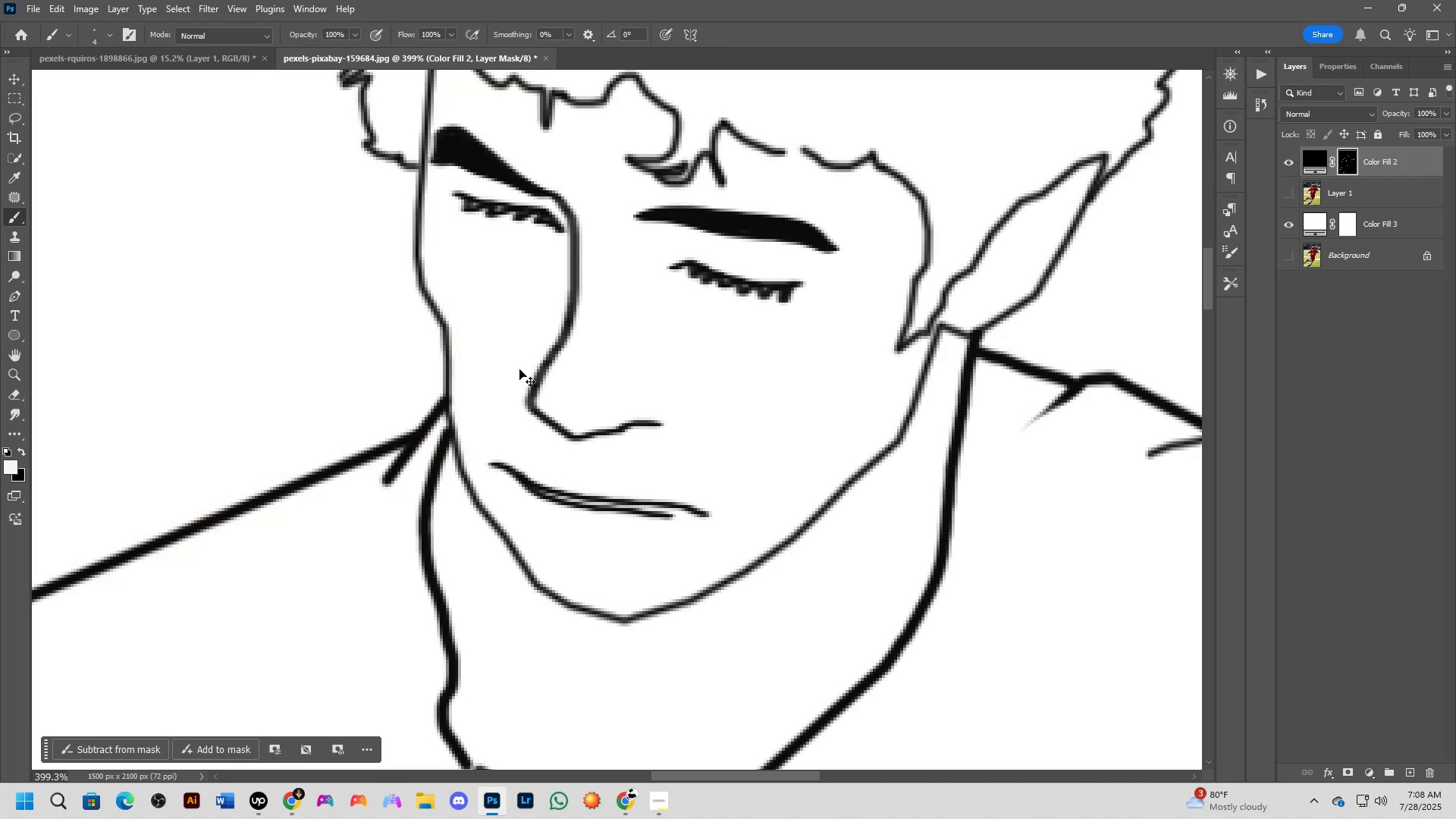 
key(Control+ControlLeft)
 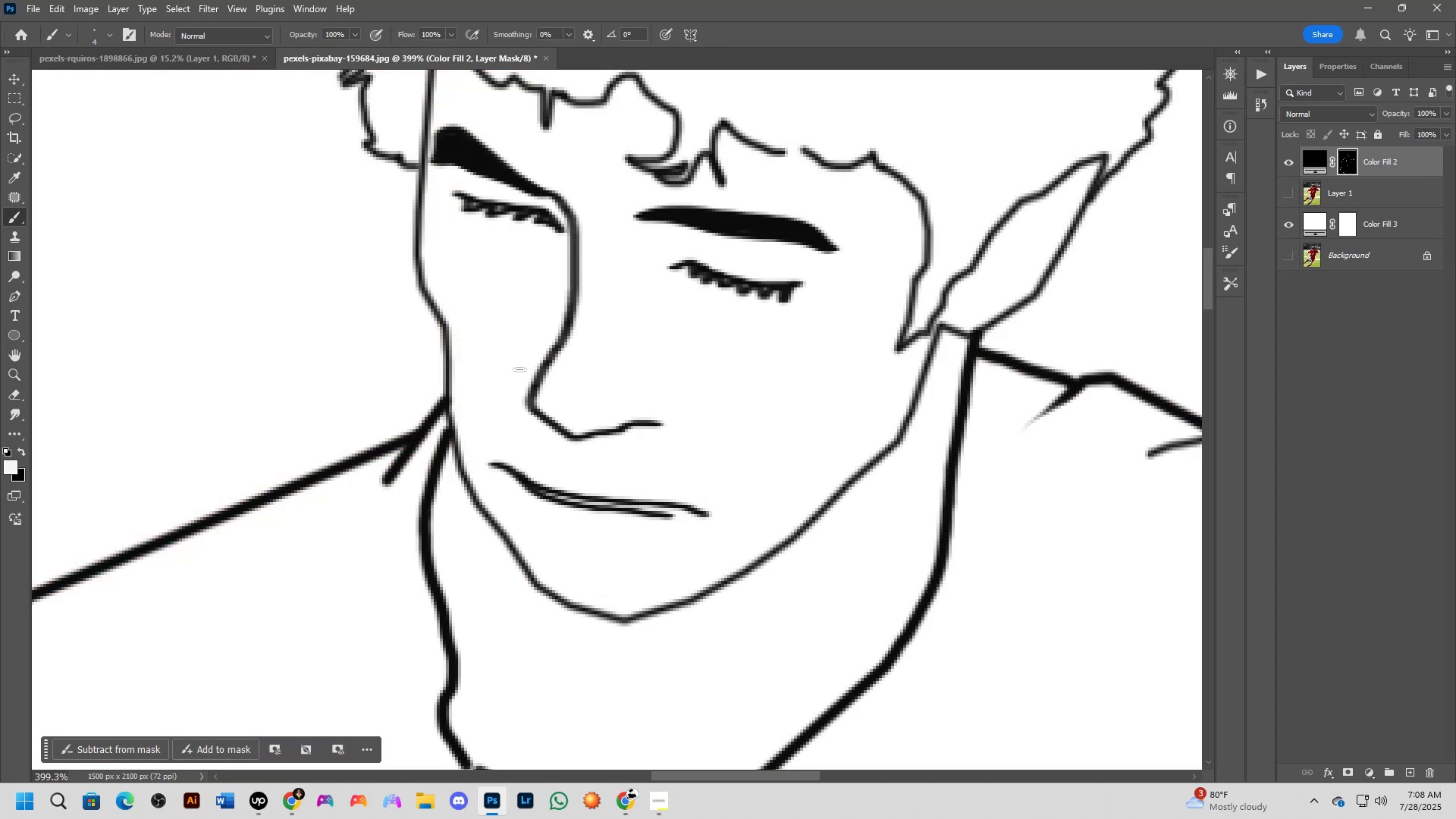 
key(Control+Shift+ShiftLeft)
 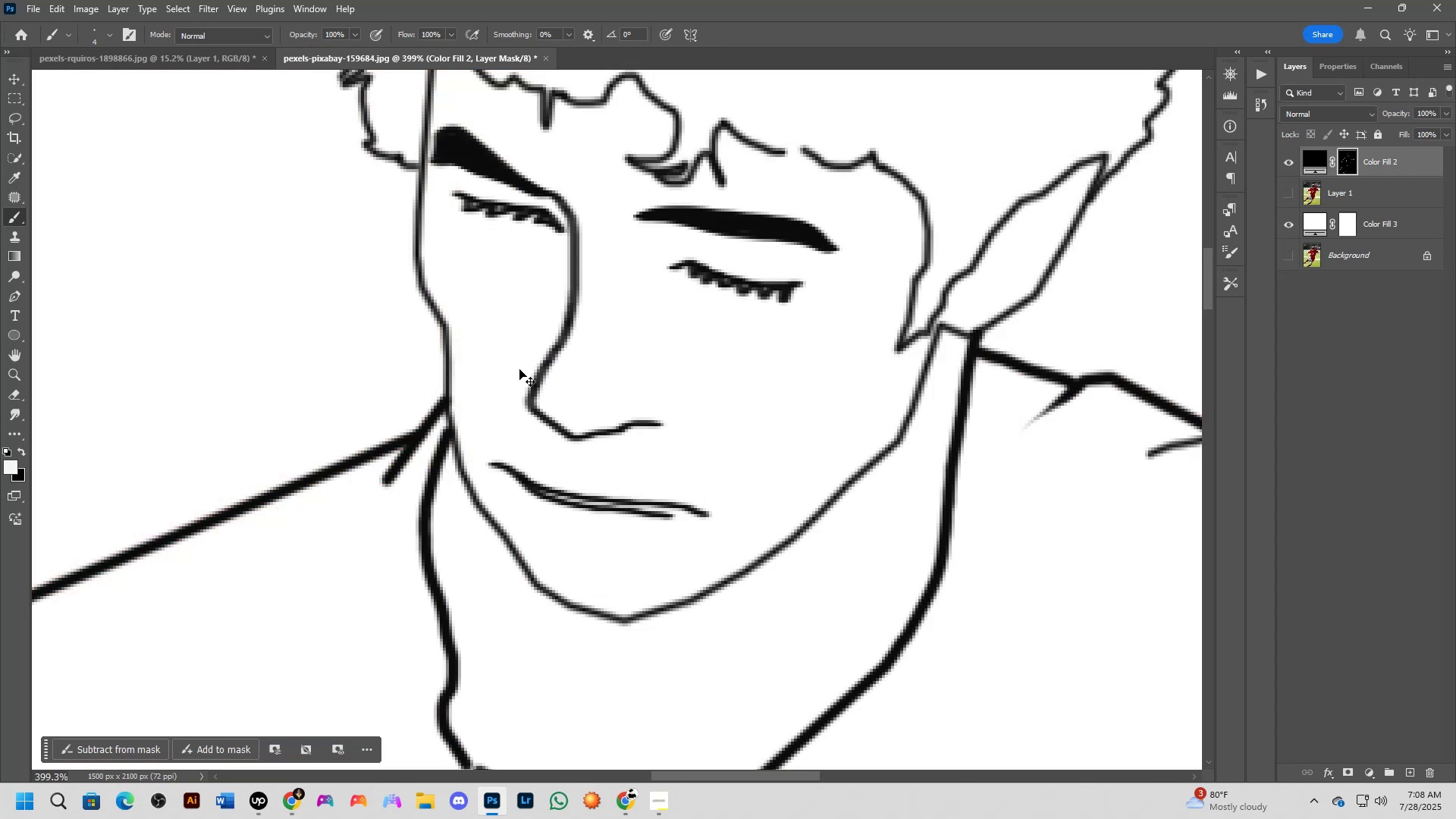 
key(Control+Shift+Z)
 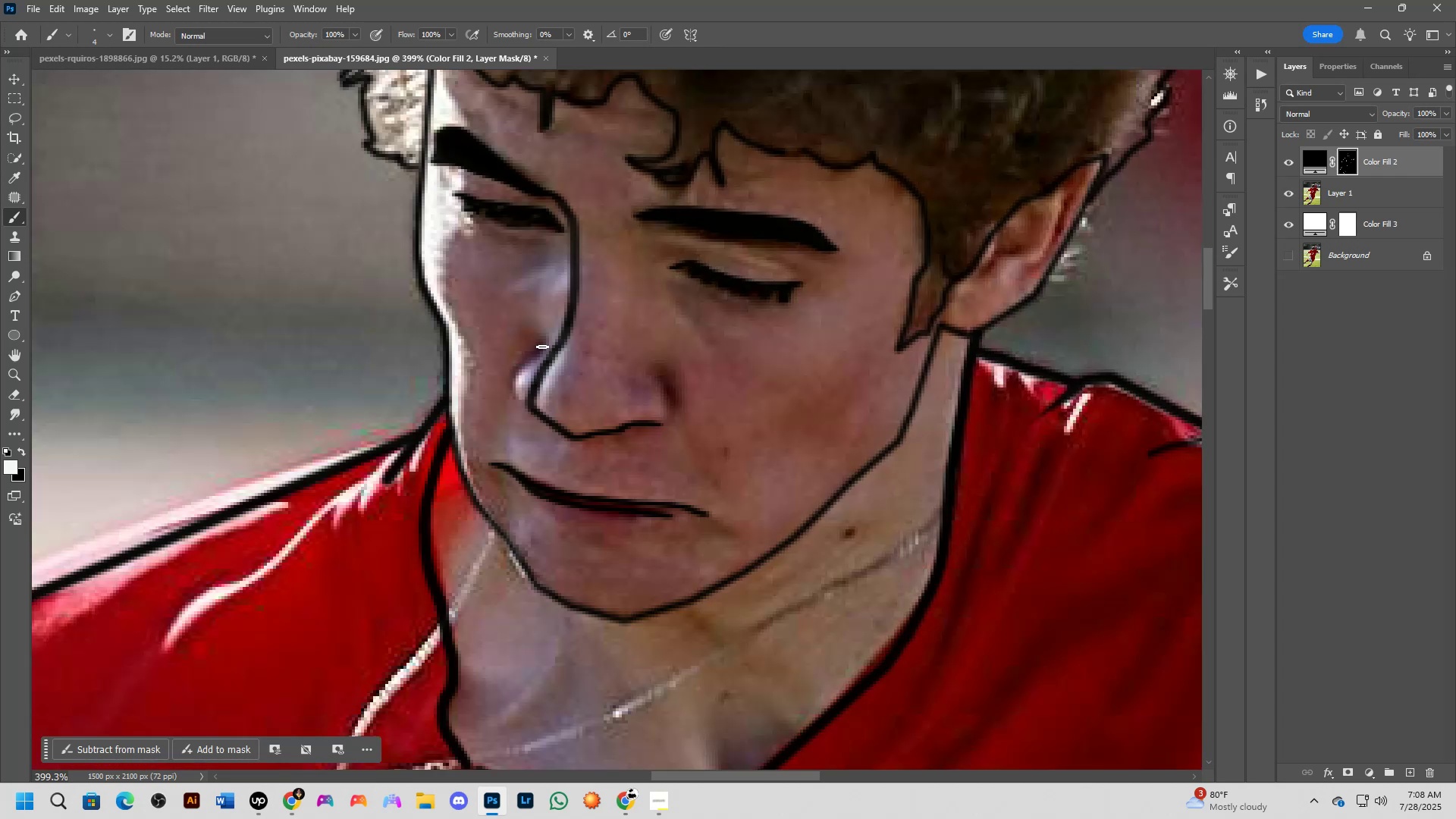 
left_click_drag(start_coordinate=[542, 346], to_coordinate=[531, 406])
 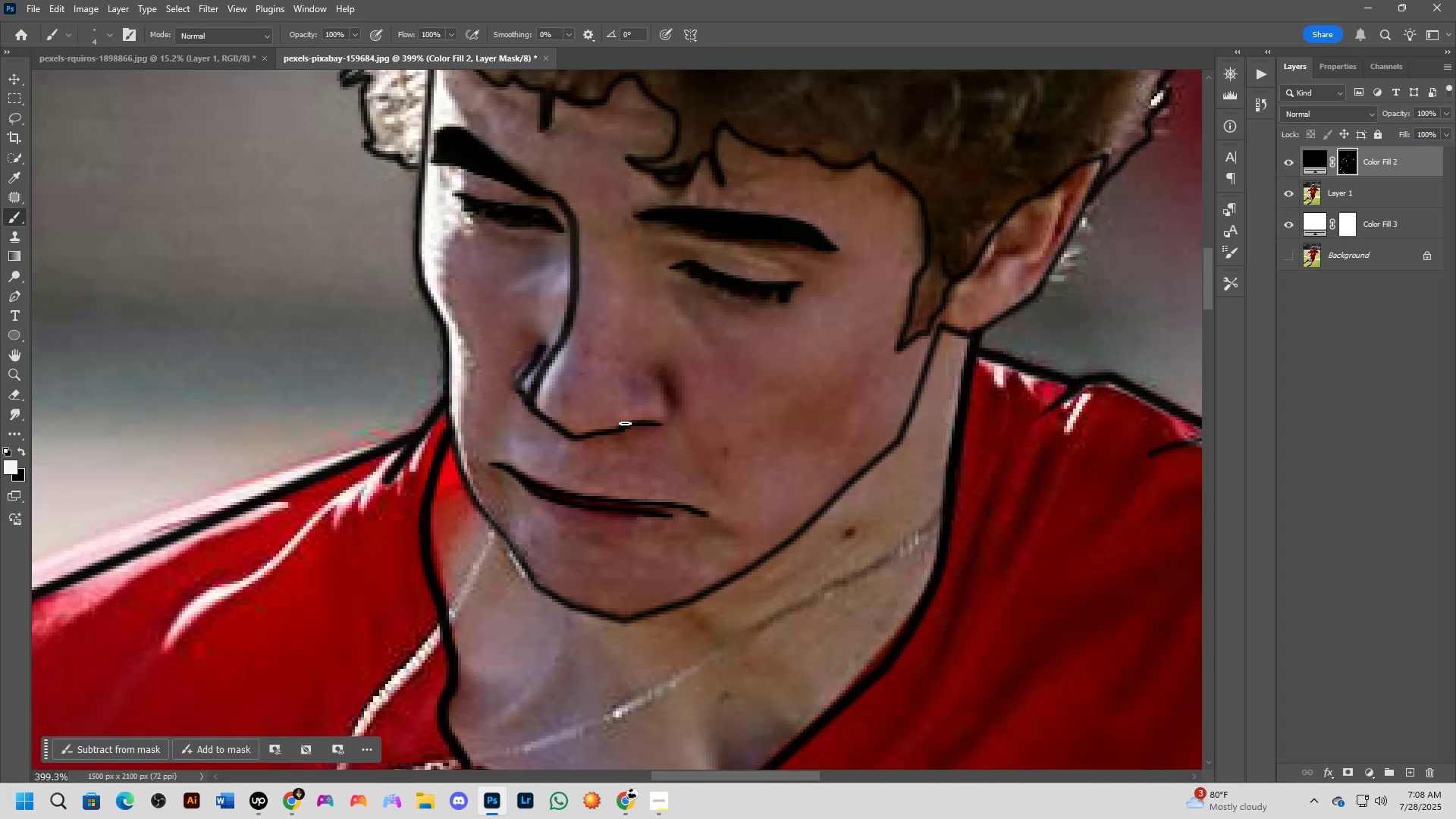 
left_click_drag(start_coordinate=[656, 421], to_coordinate=[585, 438])
 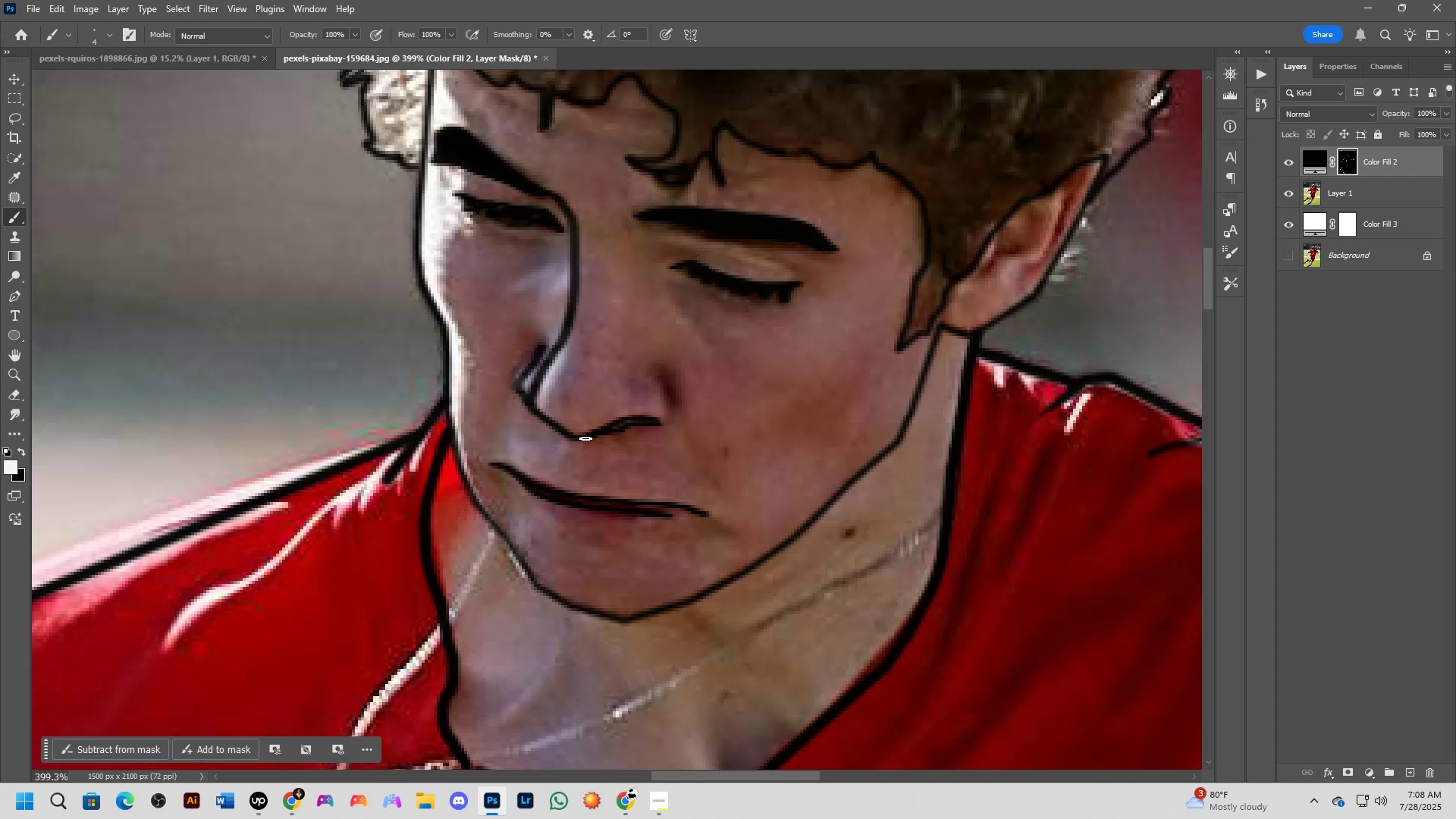 
key(Shift+ShiftLeft)
 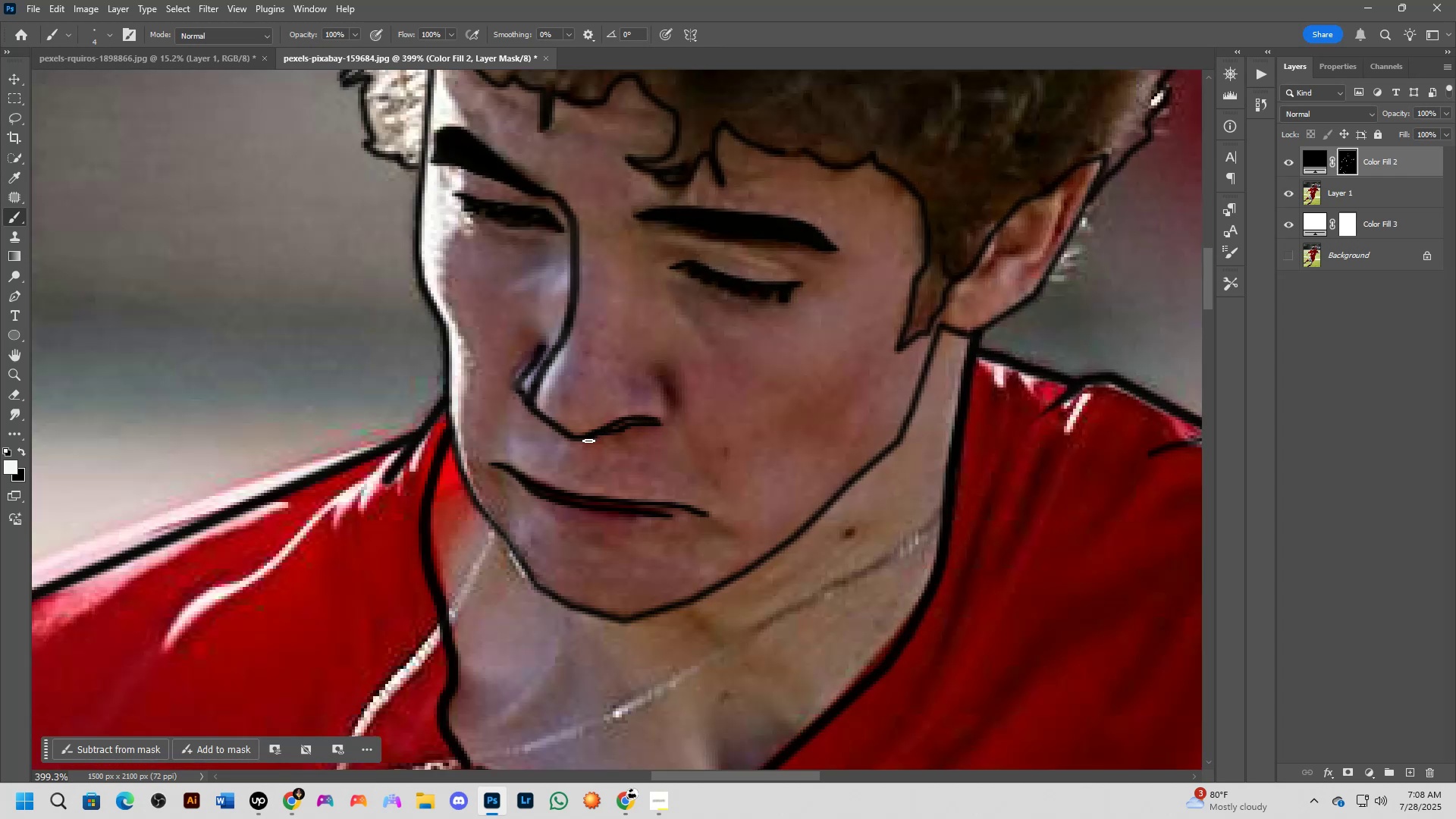 
scroll: coordinate [599, 443], scroll_direction: down, amount: 3.0
 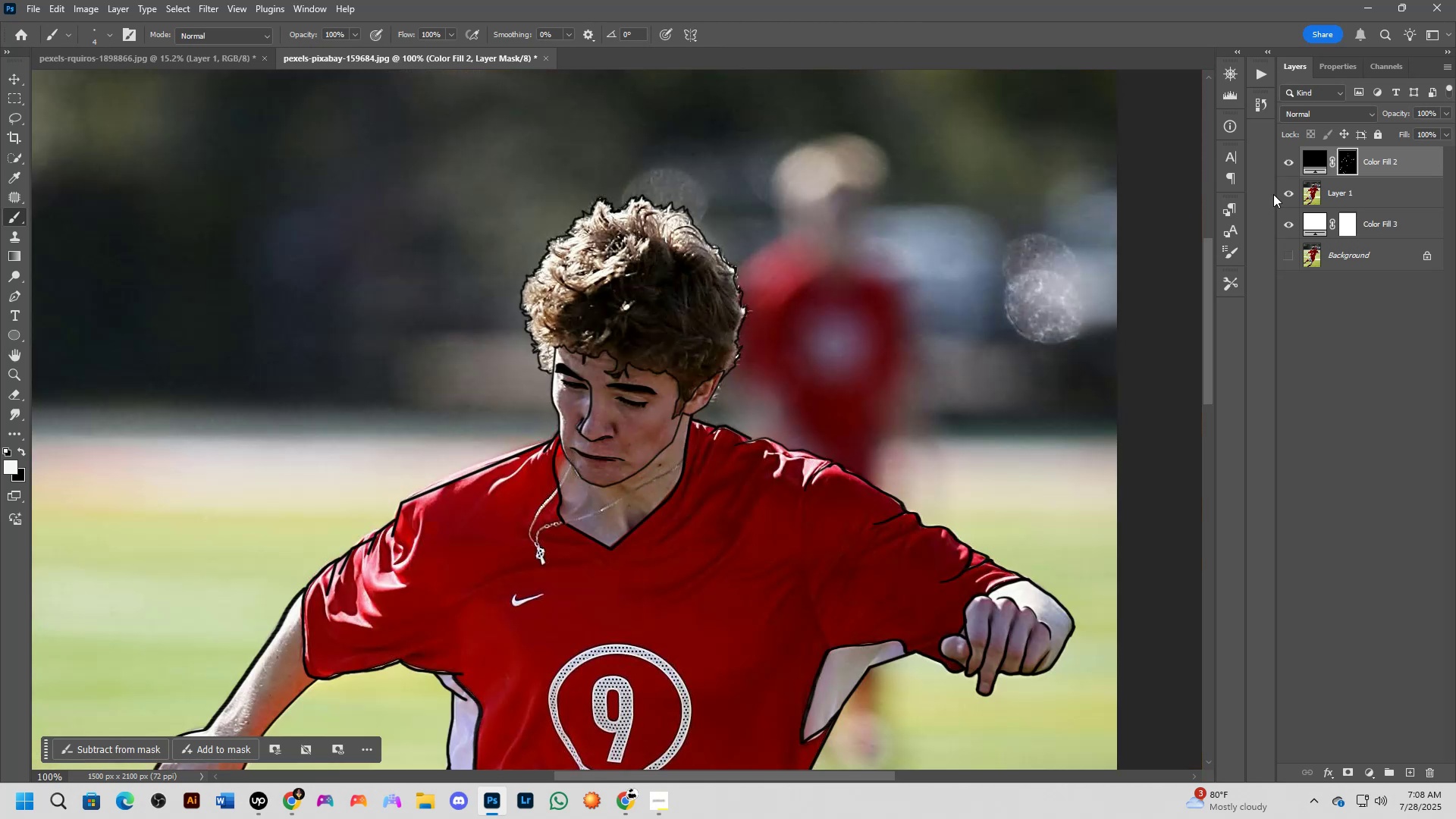 
left_click([1285, 189])
 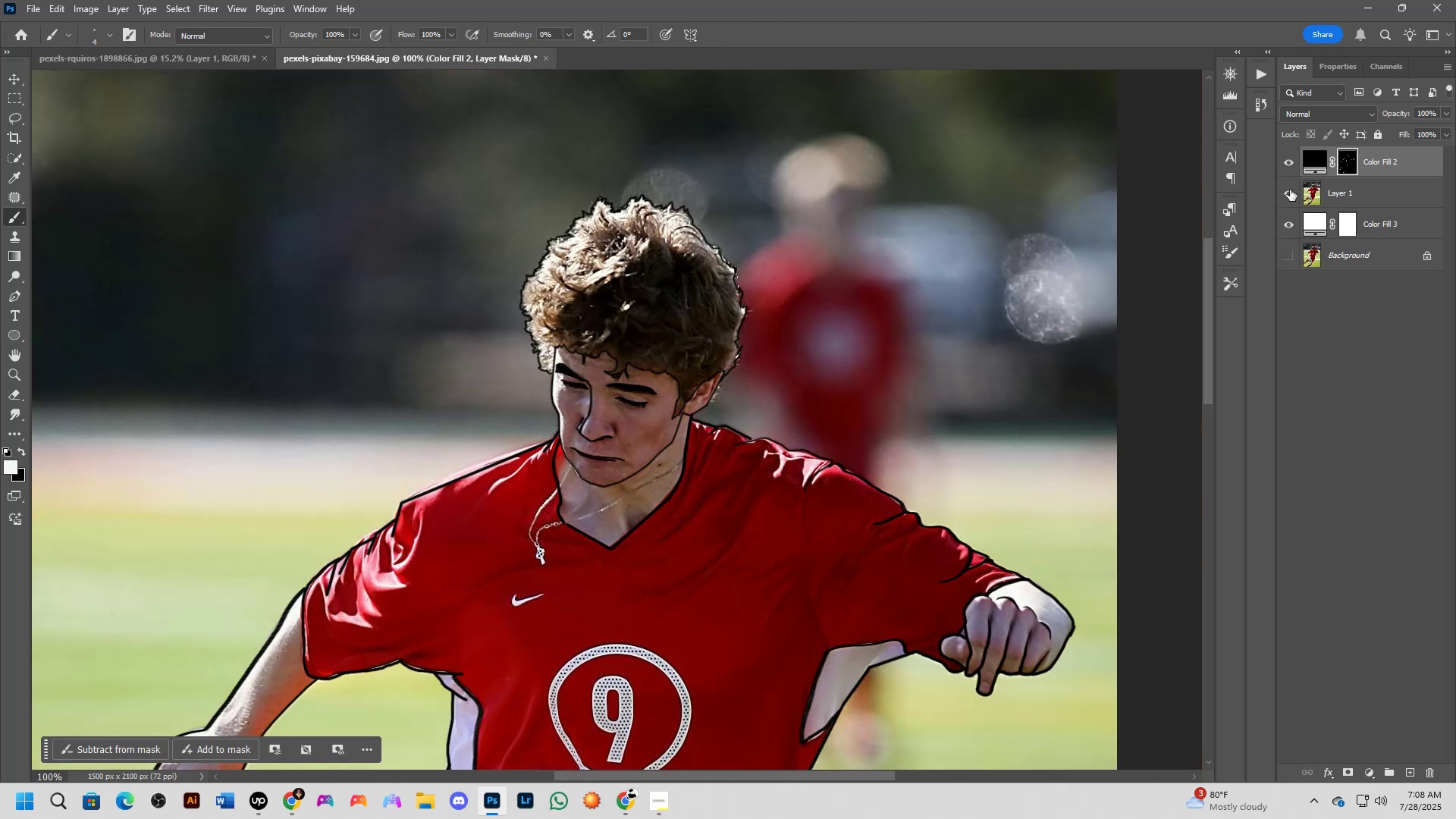 
left_click([1290, 190])
 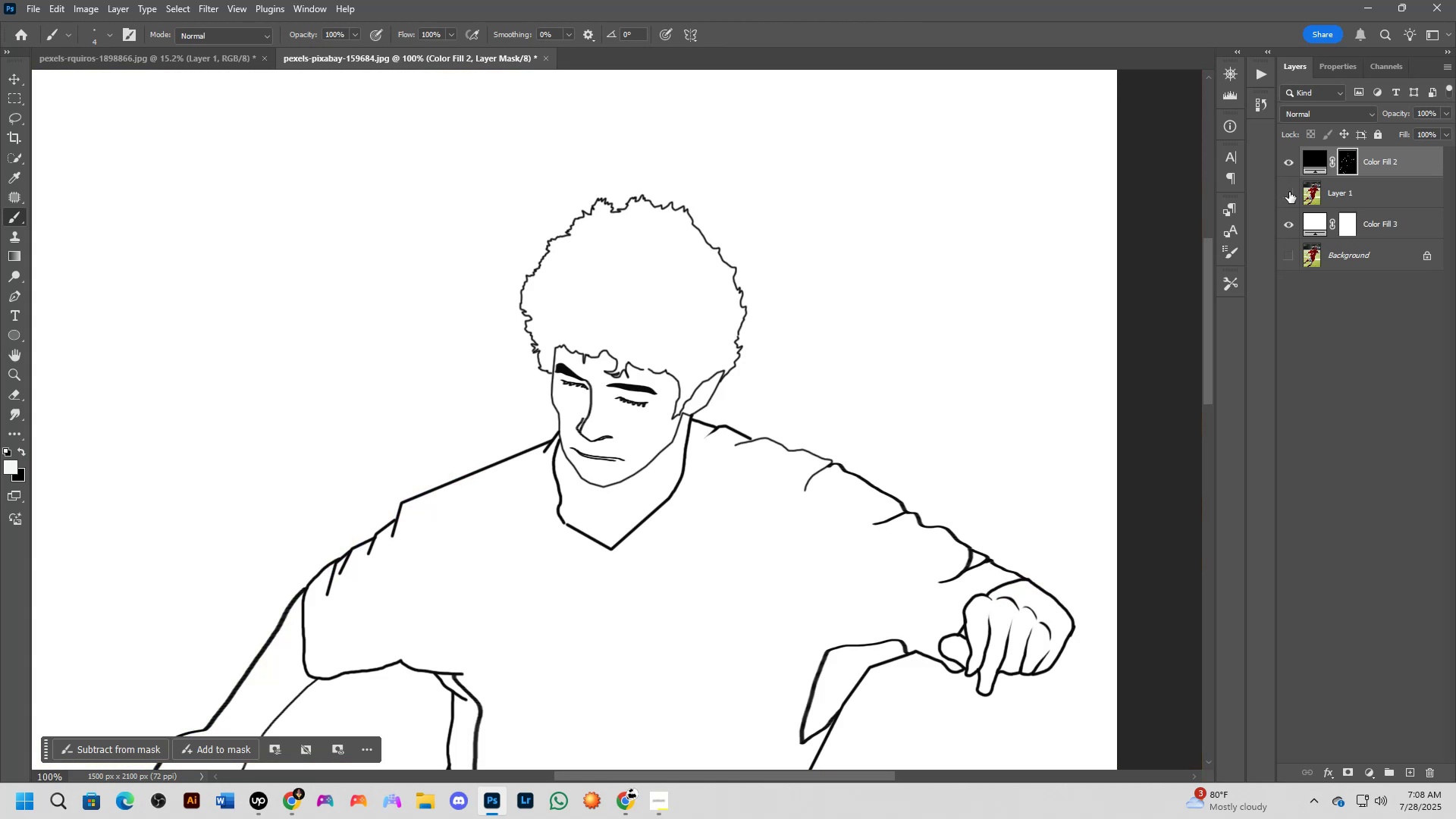 
left_click([1289, 192])
 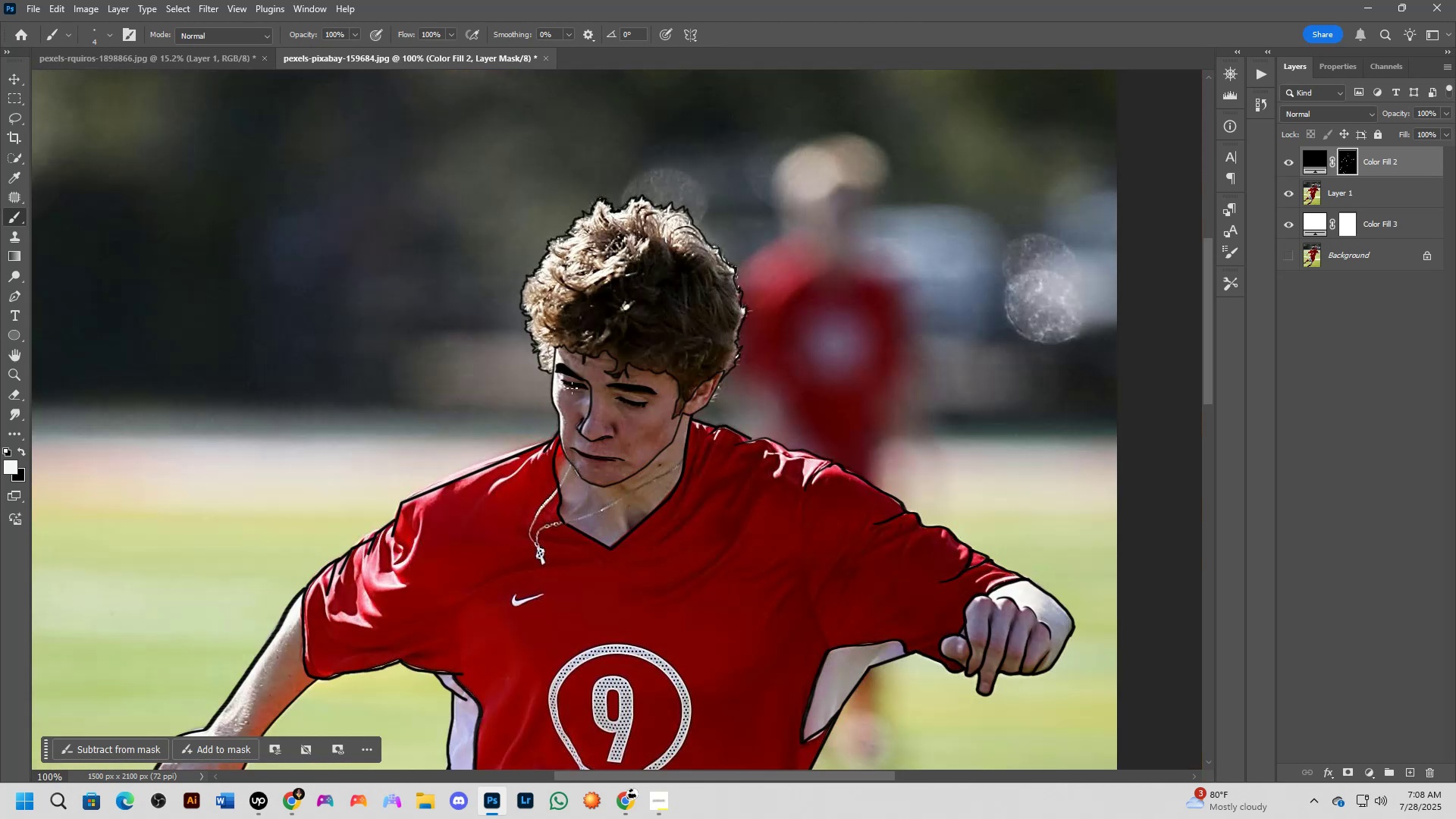 
scroll: coordinate [695, 376], scroll_direction: up, amount: 11.0
 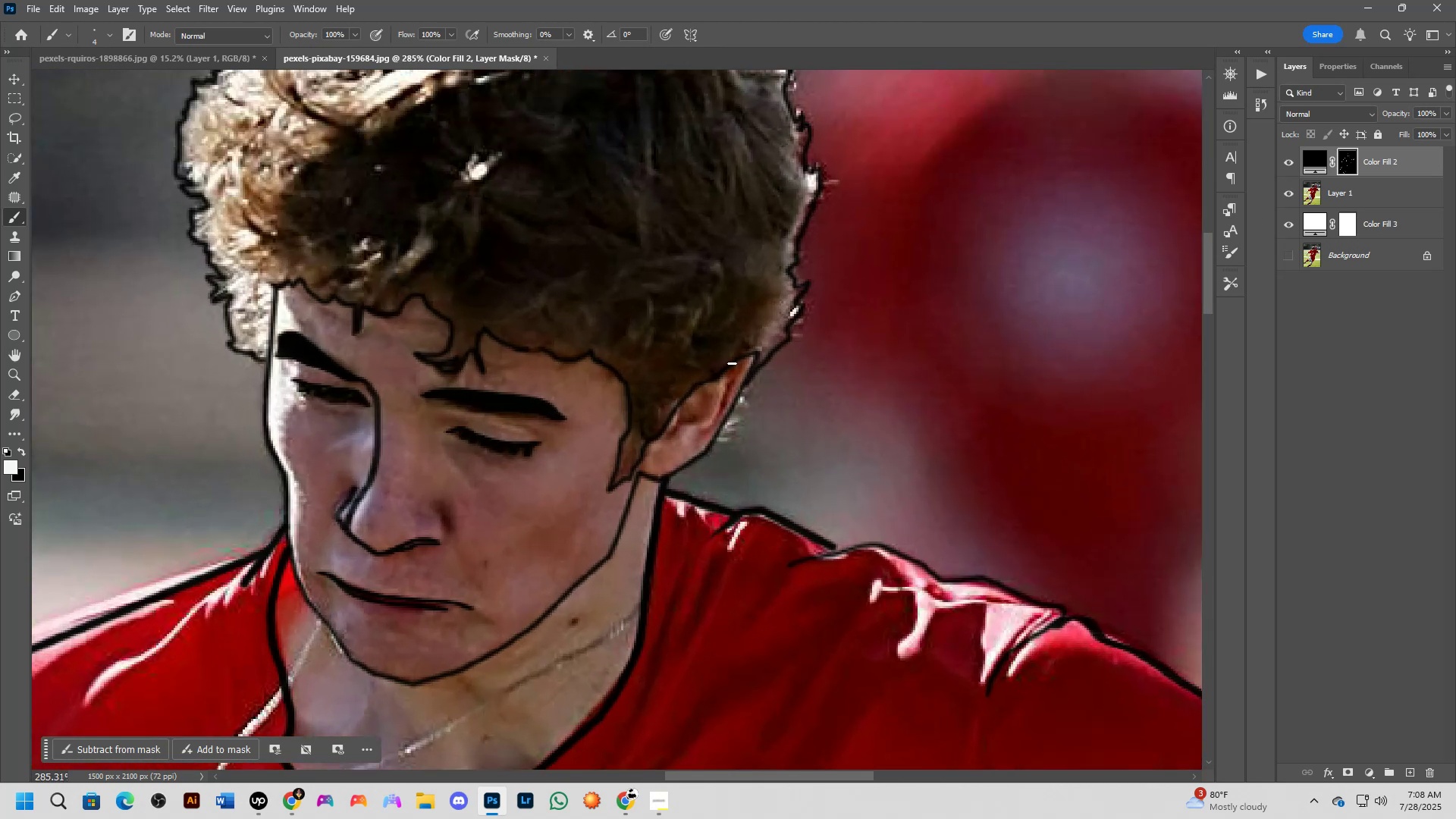 
left_click_drag(start_coordinate=[730, 364], to_coordinate=[692, 450])
 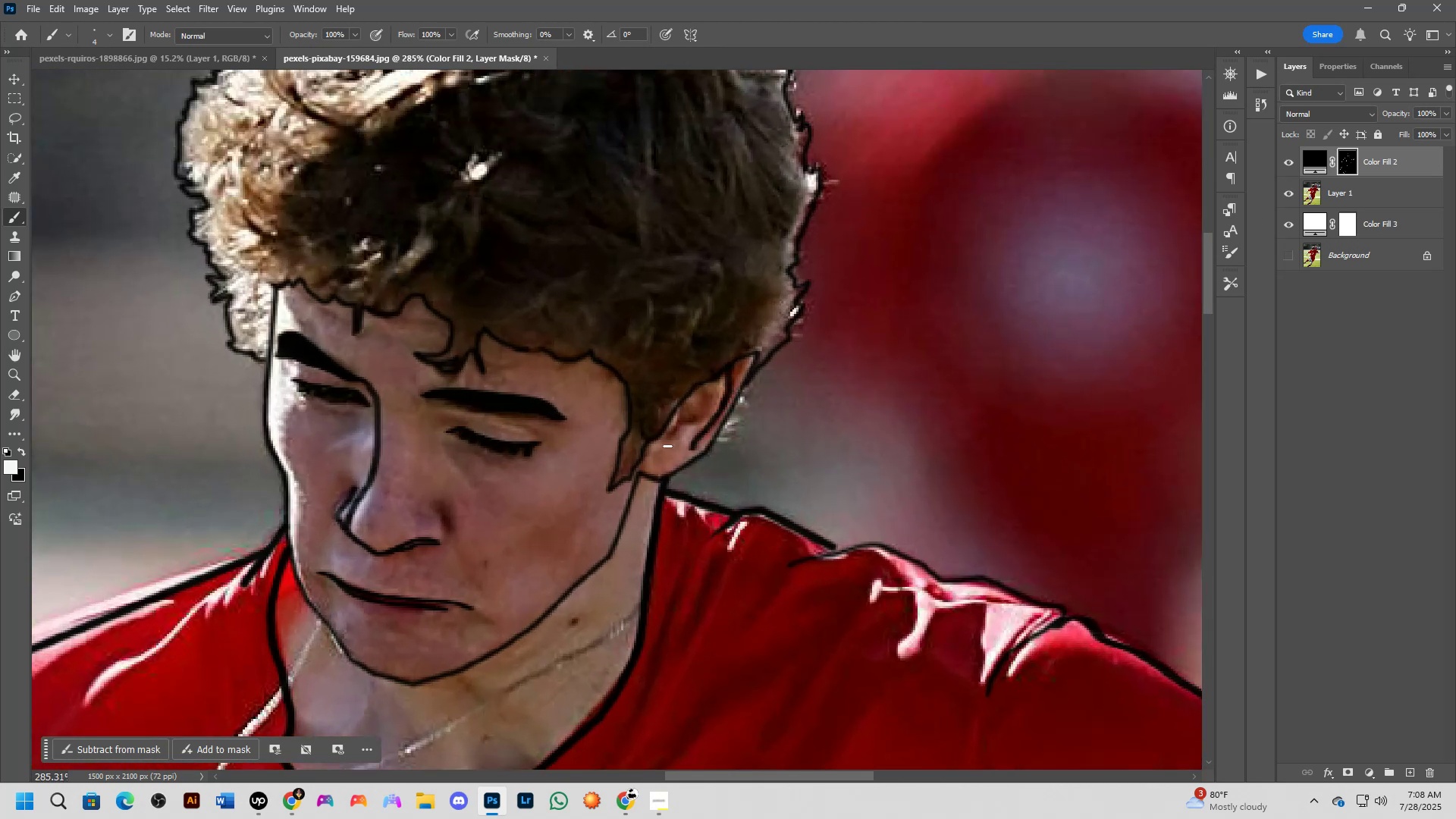 
left_click_drag(start_coordinate=[664, 444], to_coordinate=[705, 410])
 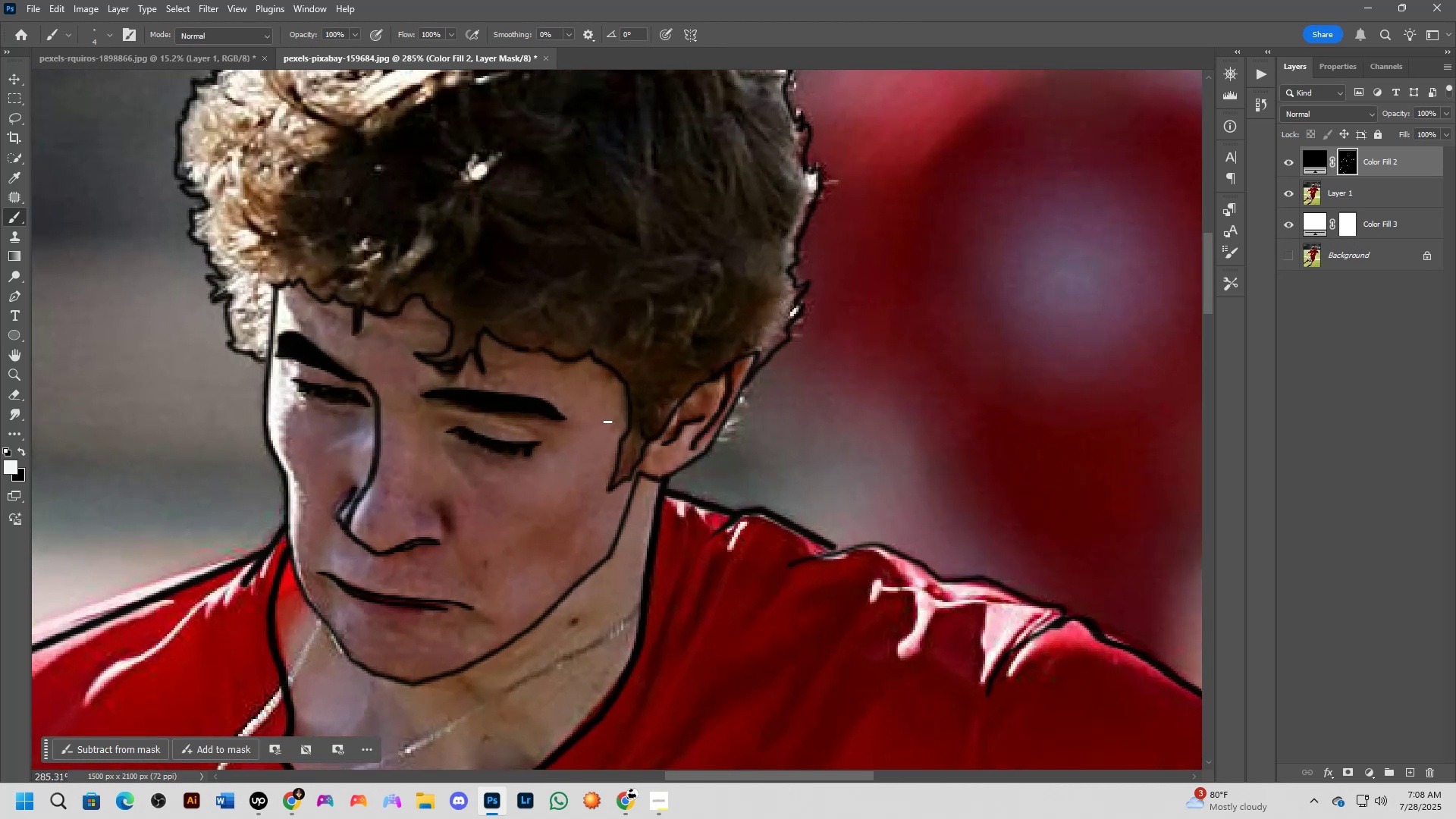 
hold_key(key=Space, duration=0.55)
 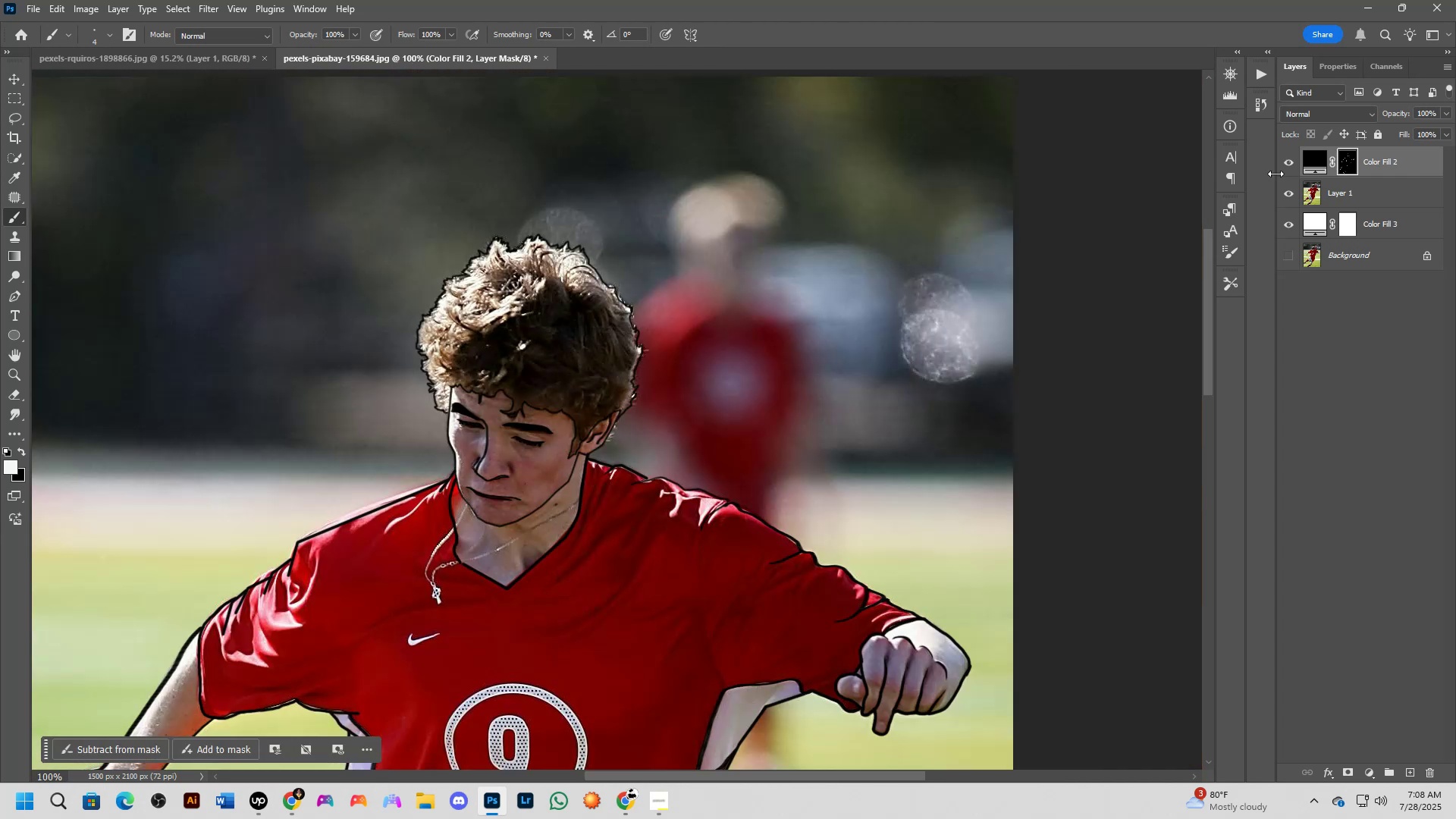 
left_click_drag(start_coordinate=[501, 369], to_coordinate=[530, 419])
 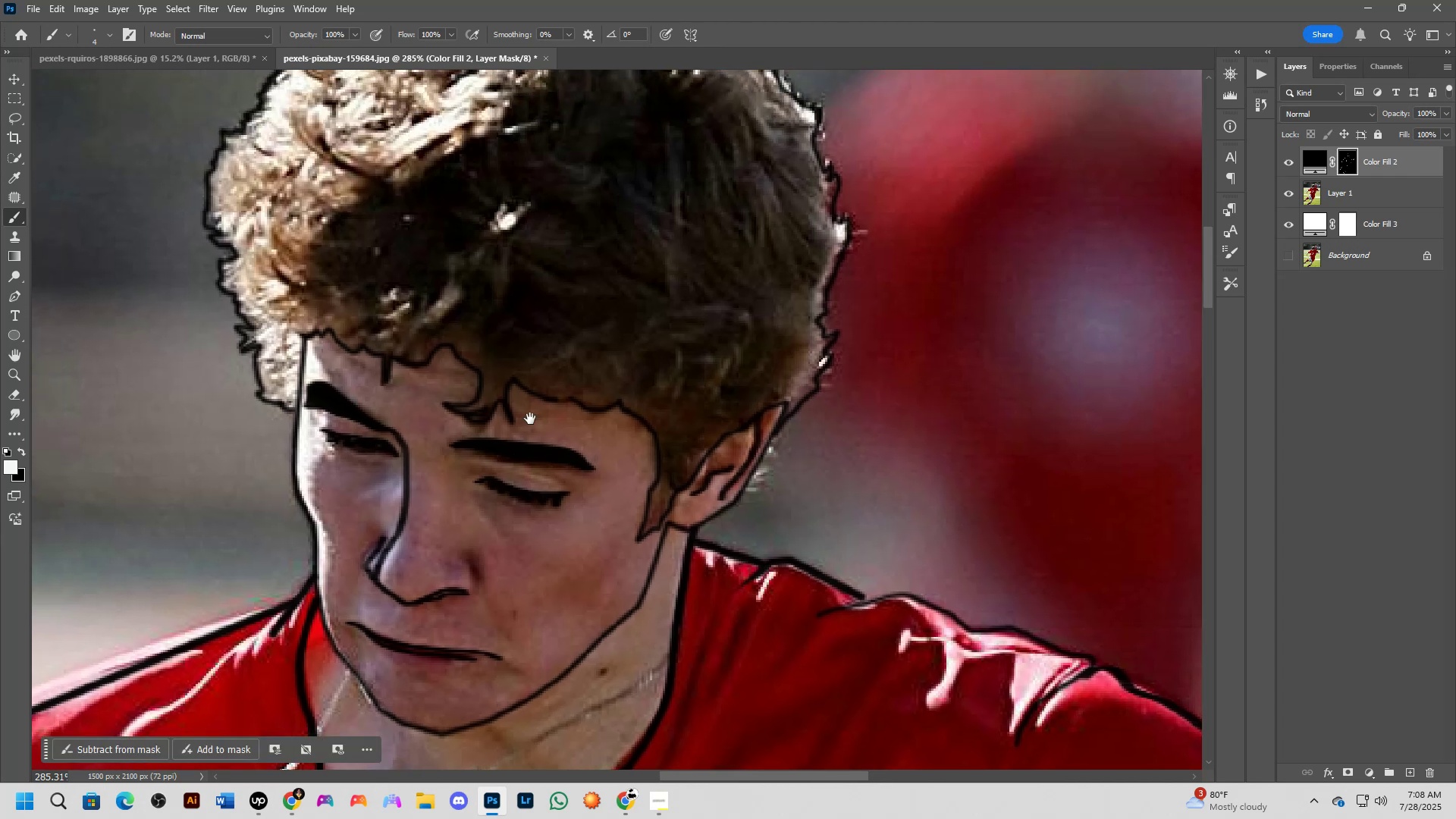 
key(Shift+ShiftLeft)
 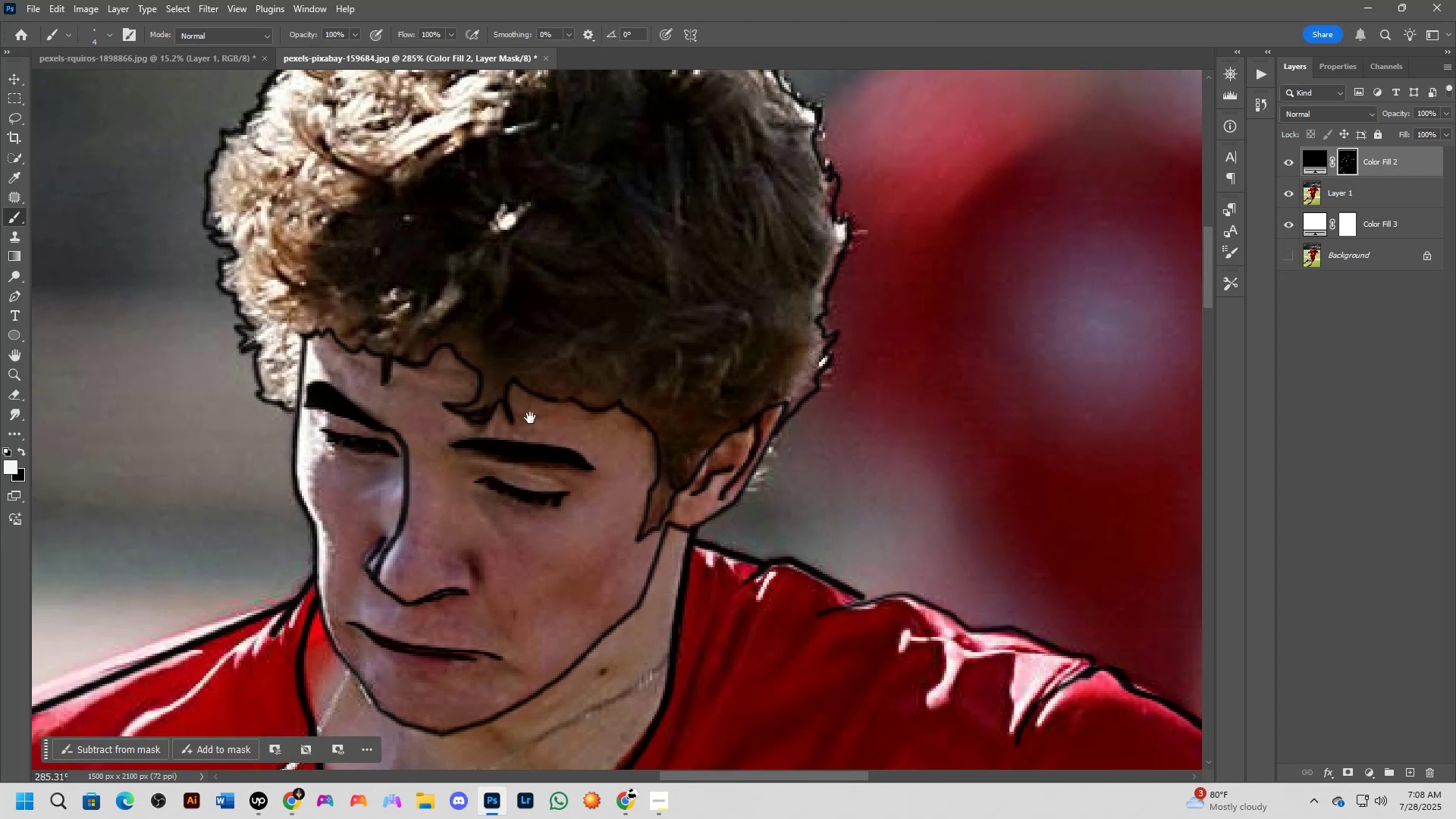 
scroll: coordinate [530, 414], scroll_direction: down, amount: 2.0
 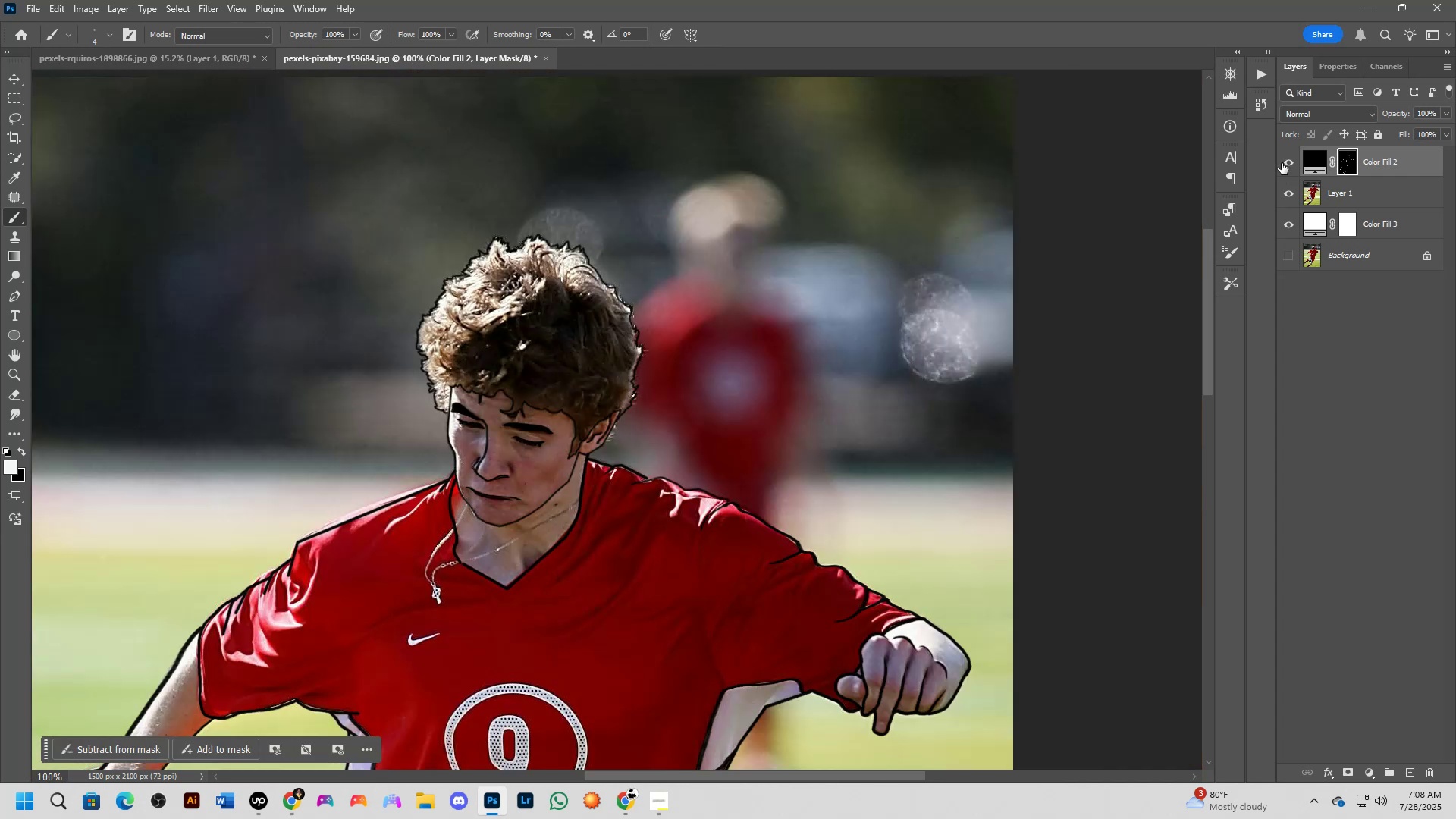 
left_click([1283, 190])
 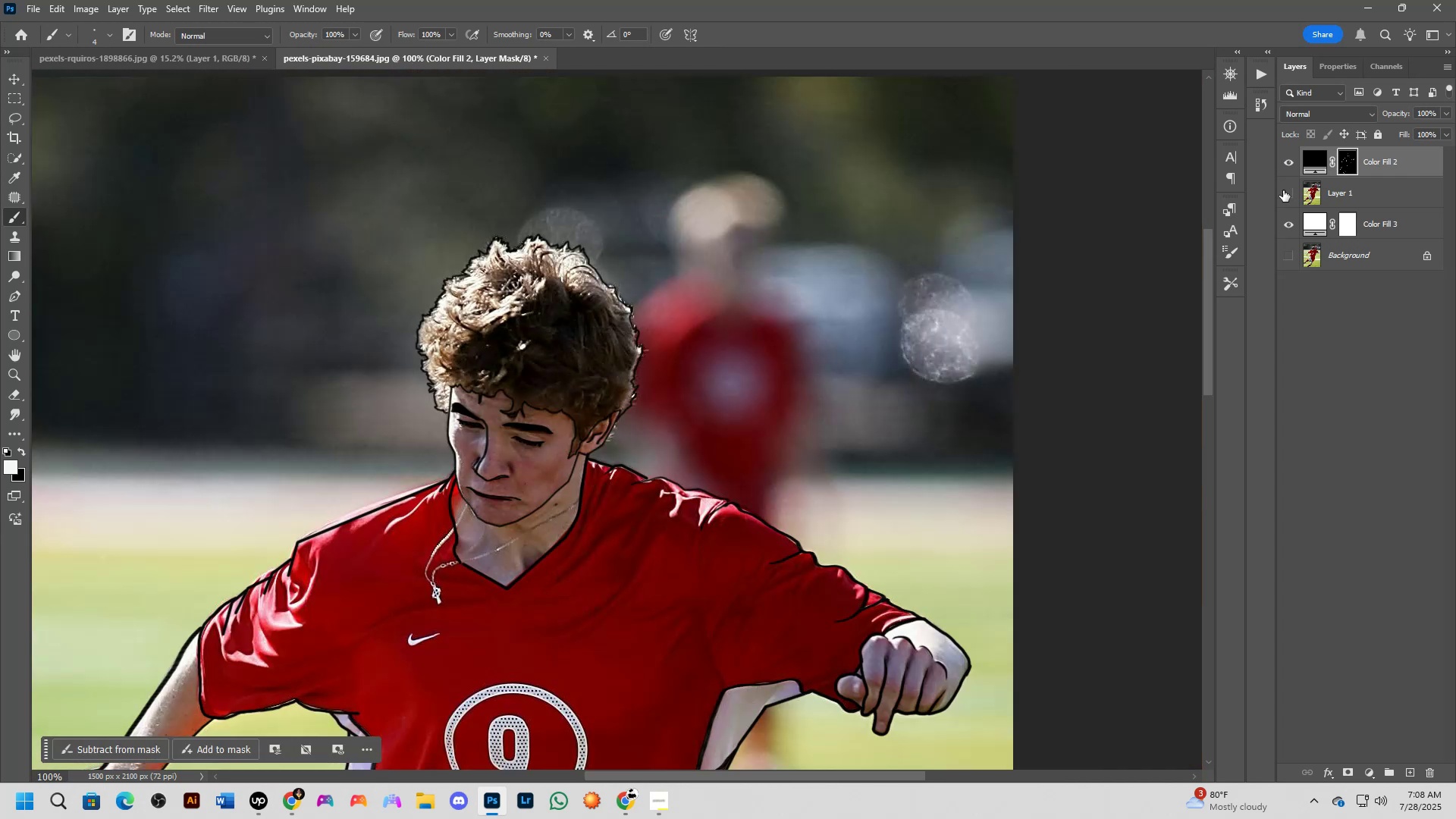 
key(Shift+ShiftLeft)
 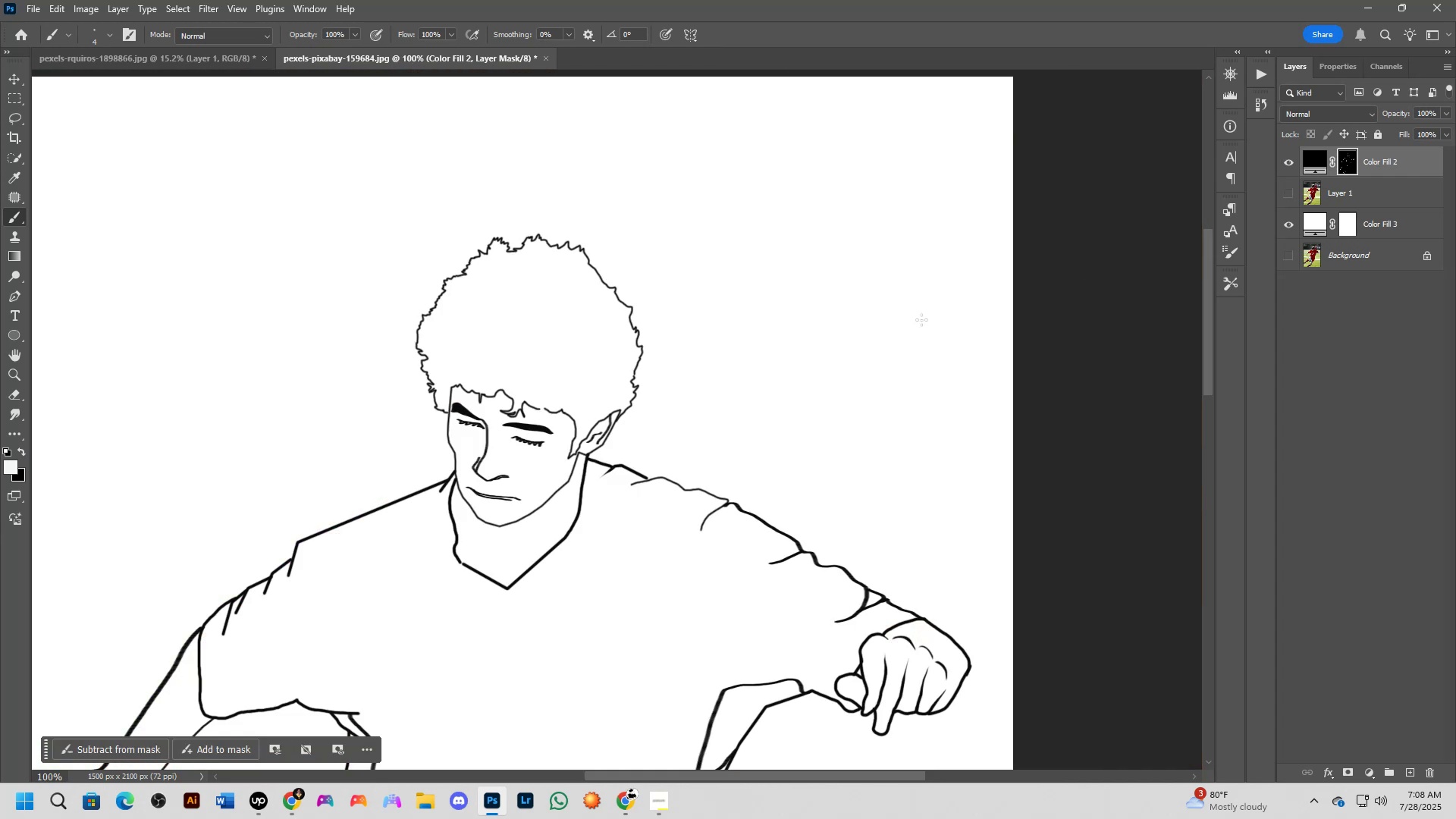 
scroll: coordinate [867, 315], scroll_direction: down, amount: 3.0
 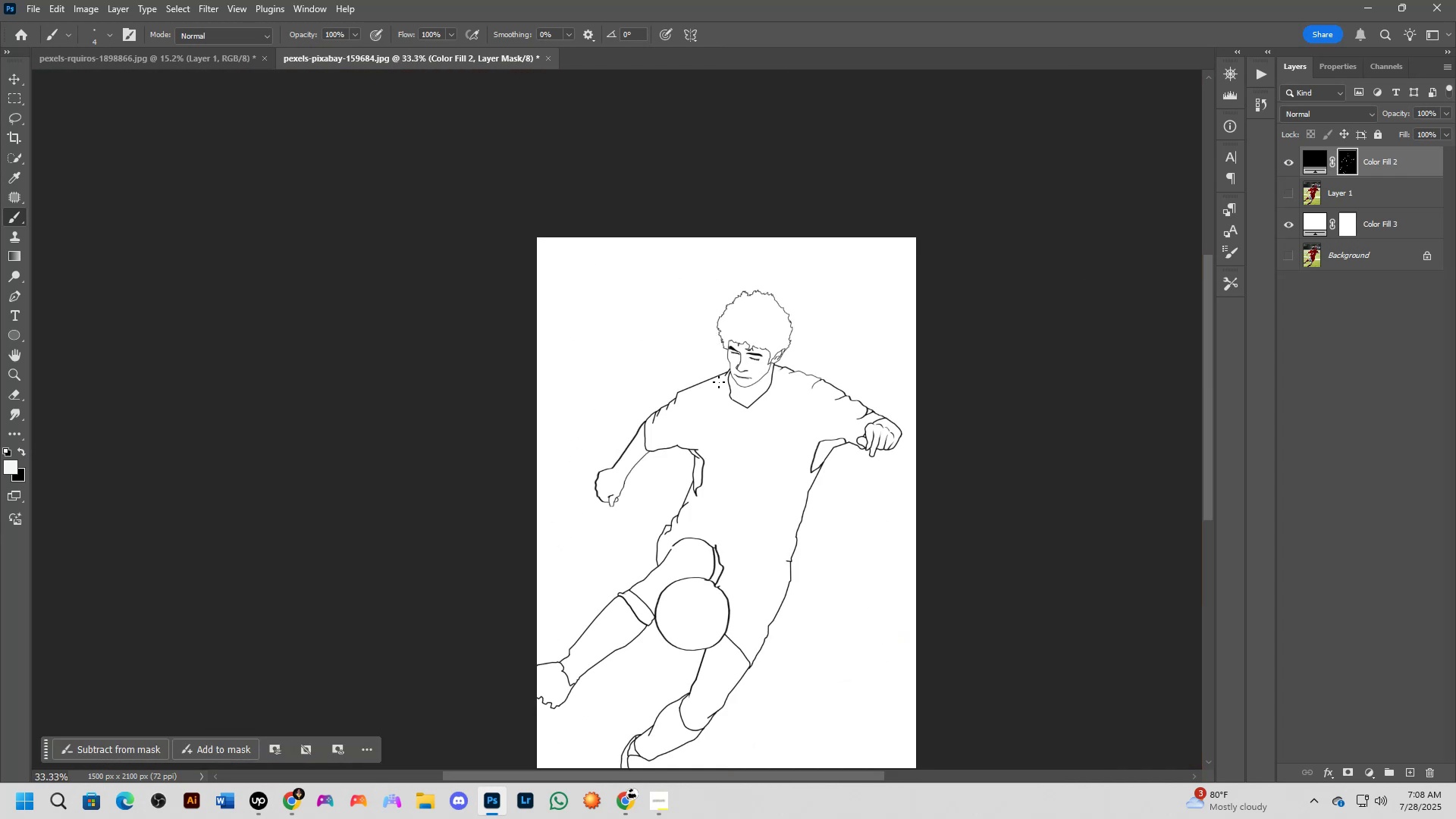 
hold_key(key=ShiftLeft, duration=0.38)
scroll: coordinate [765, 402], scroll_direction: up, amount: 2.0
 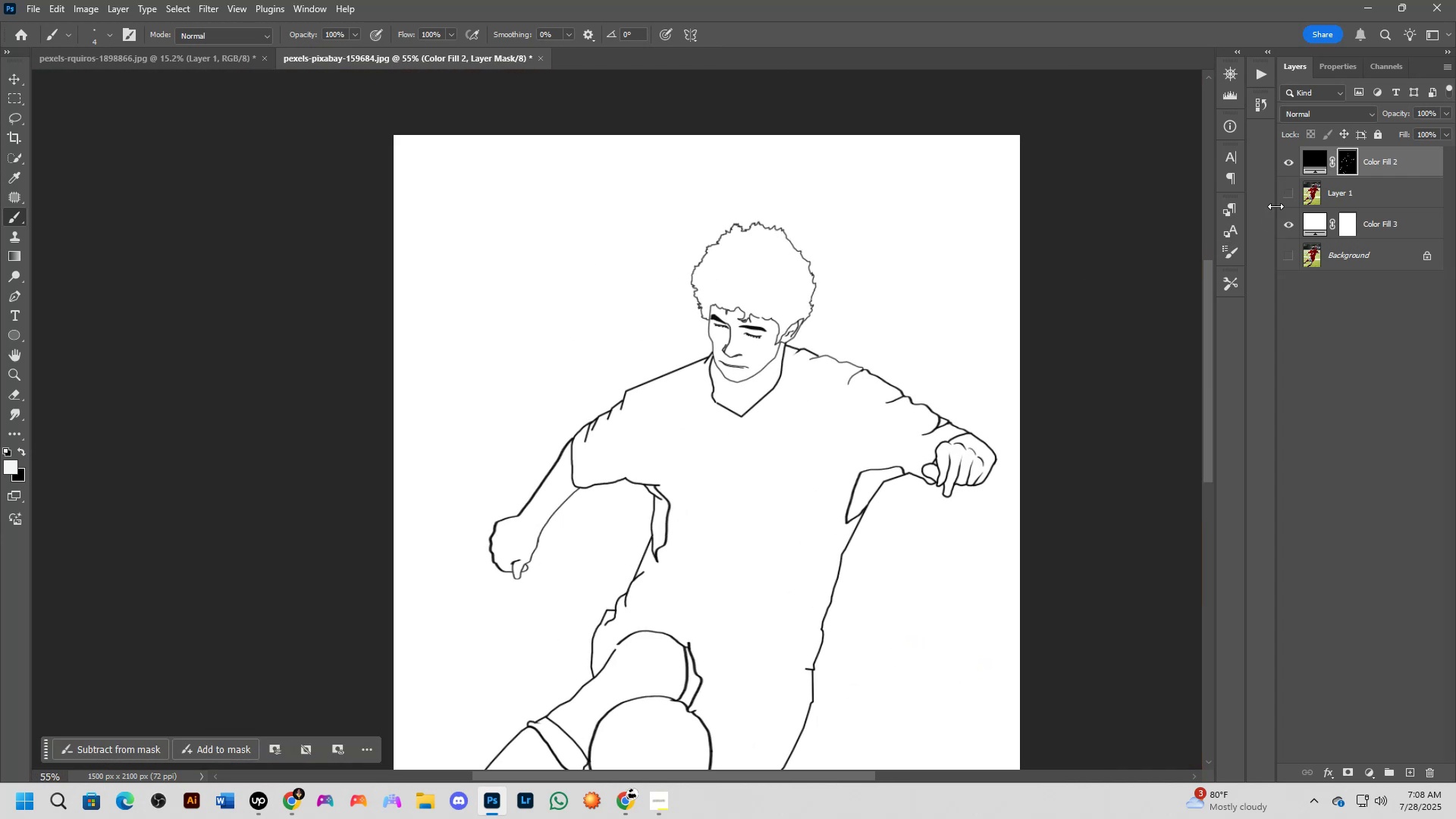 
left_click([1287, 189])
 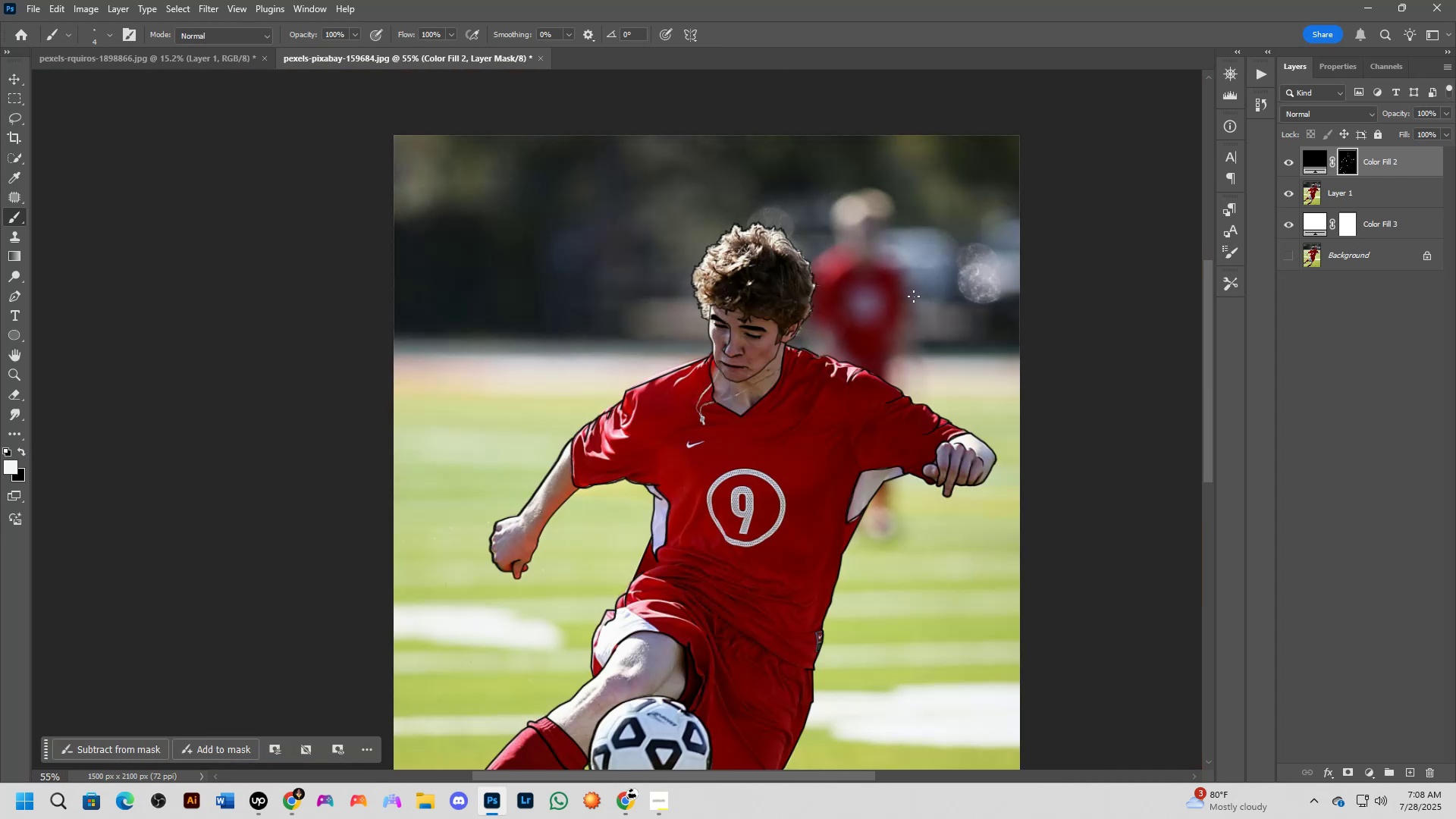 
scroll: coordinate [748, 372], scroll_direction: up, amount: 14.0
 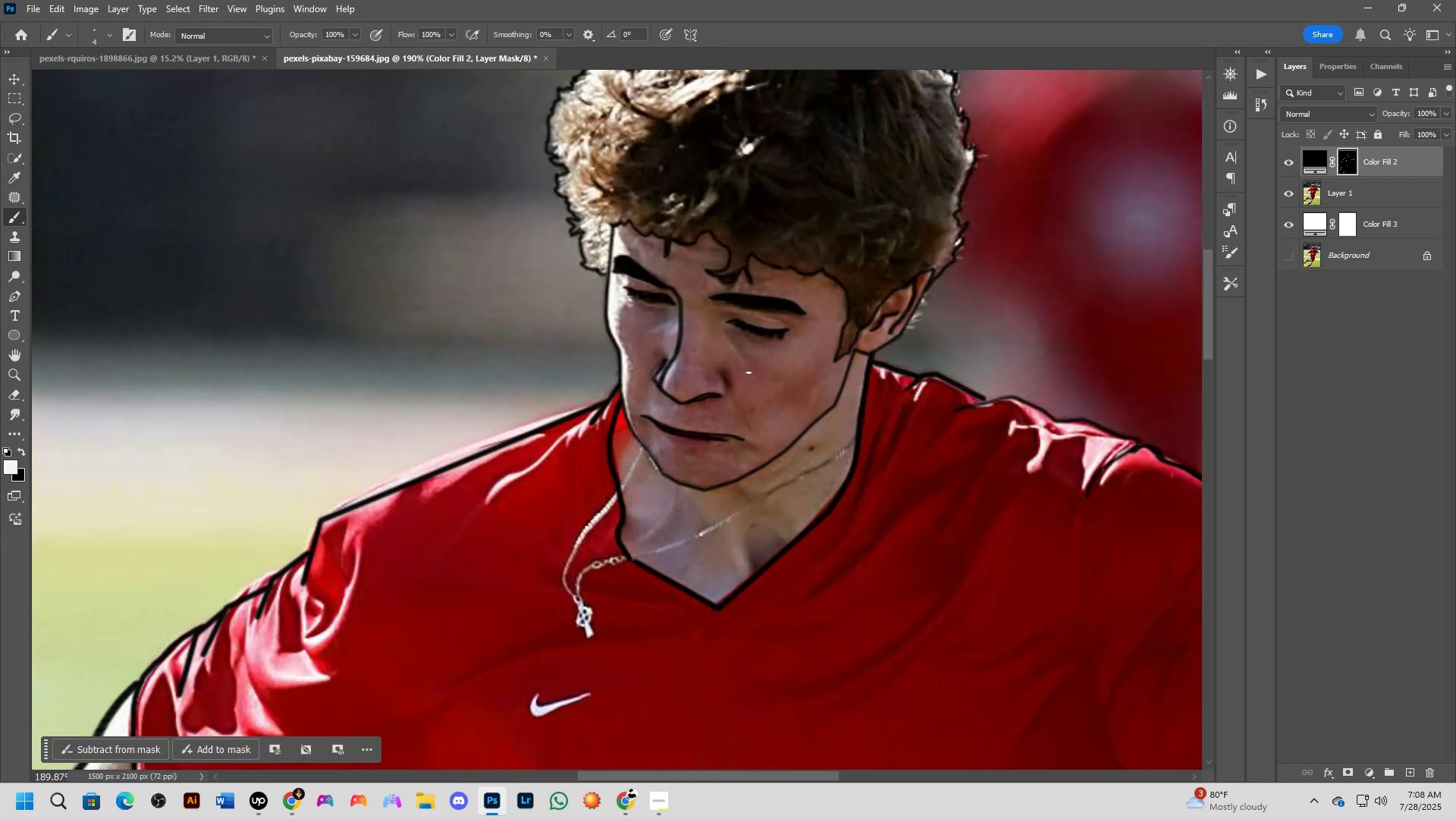 
hold_key(key=Space, duration=0.54)
 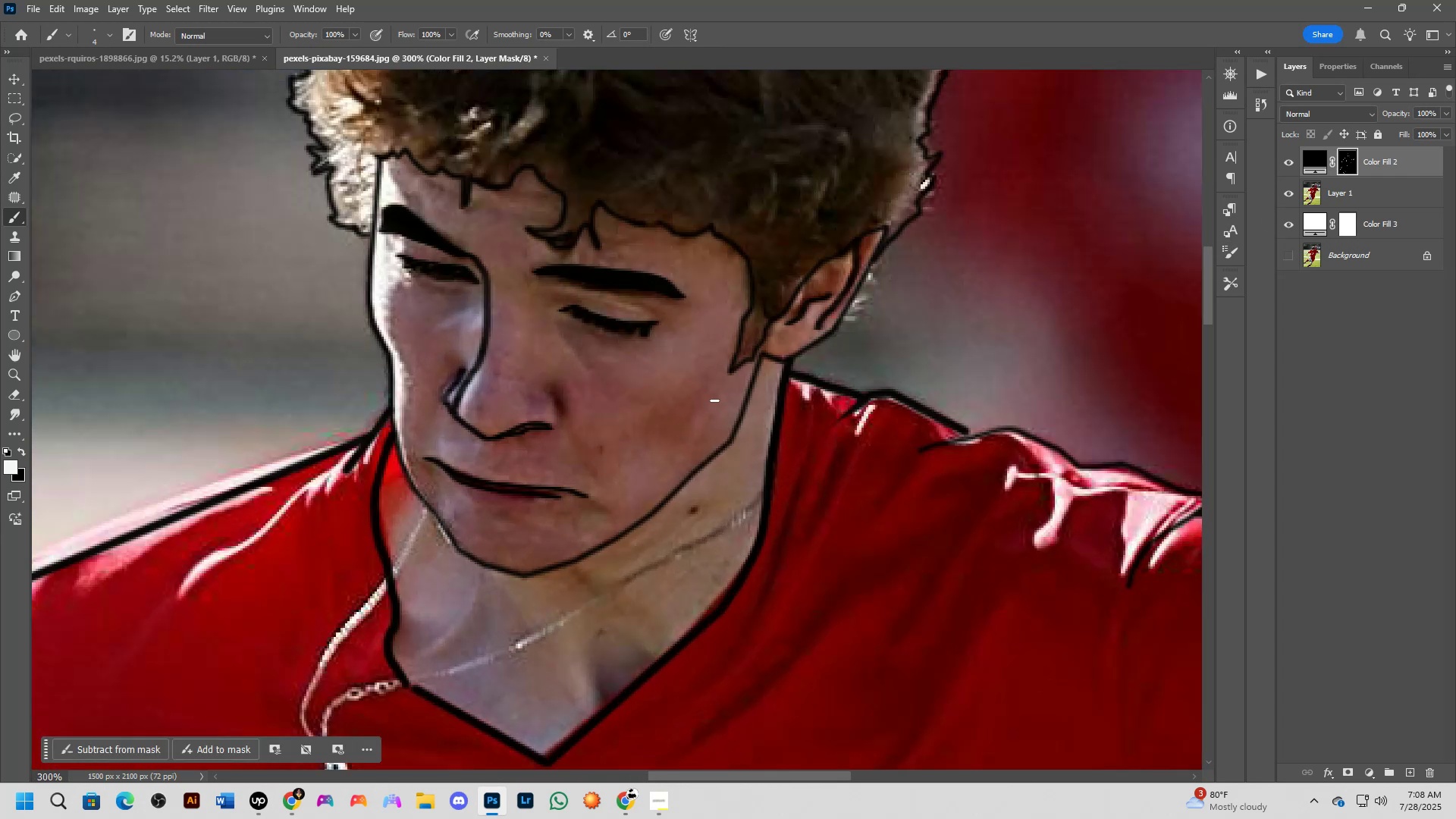 
left_click_drag(start_coordinate=[800, 410], to_coordinate=[673, 439])
 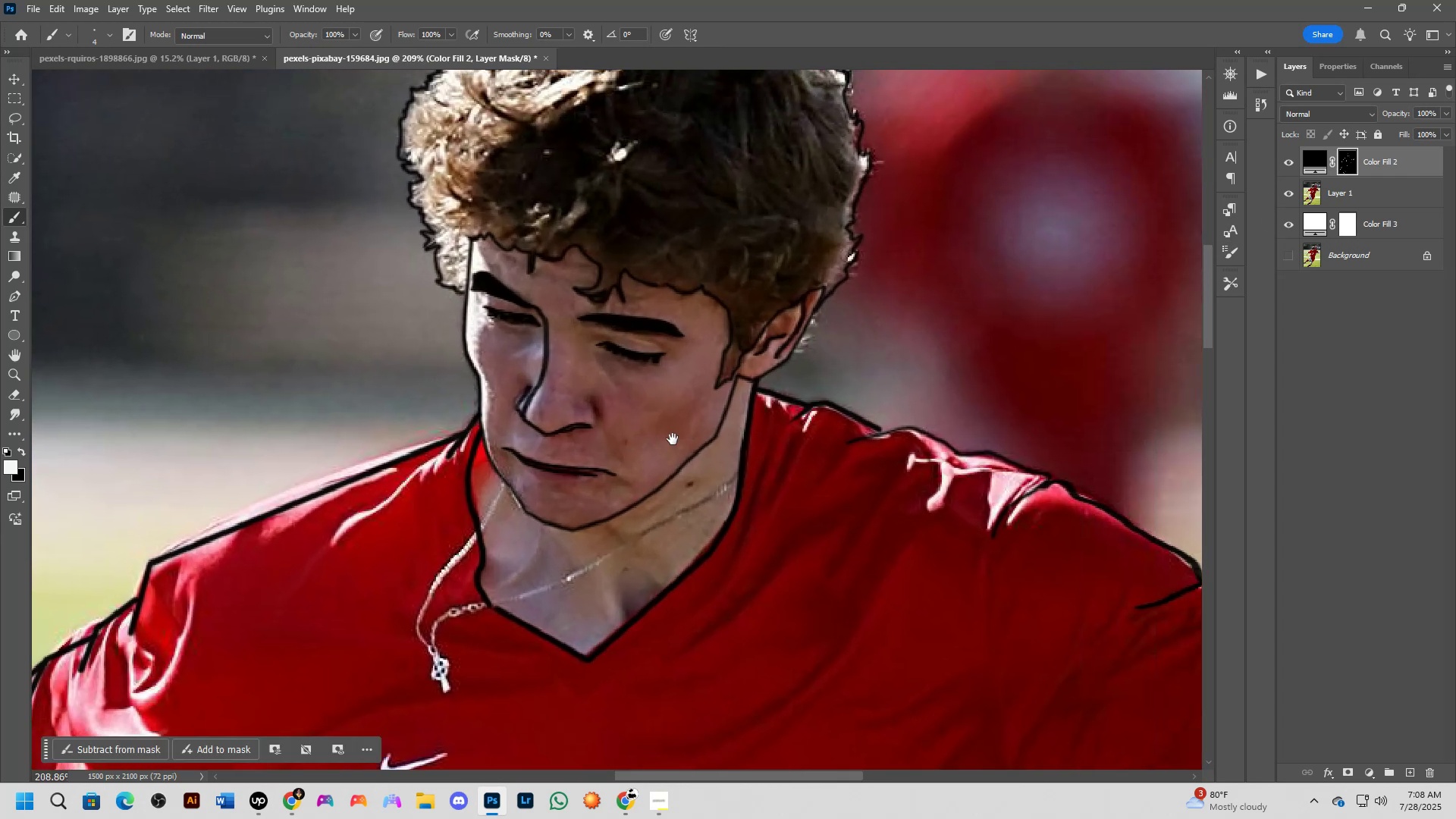 
key(Shift+ShiftLeft)
 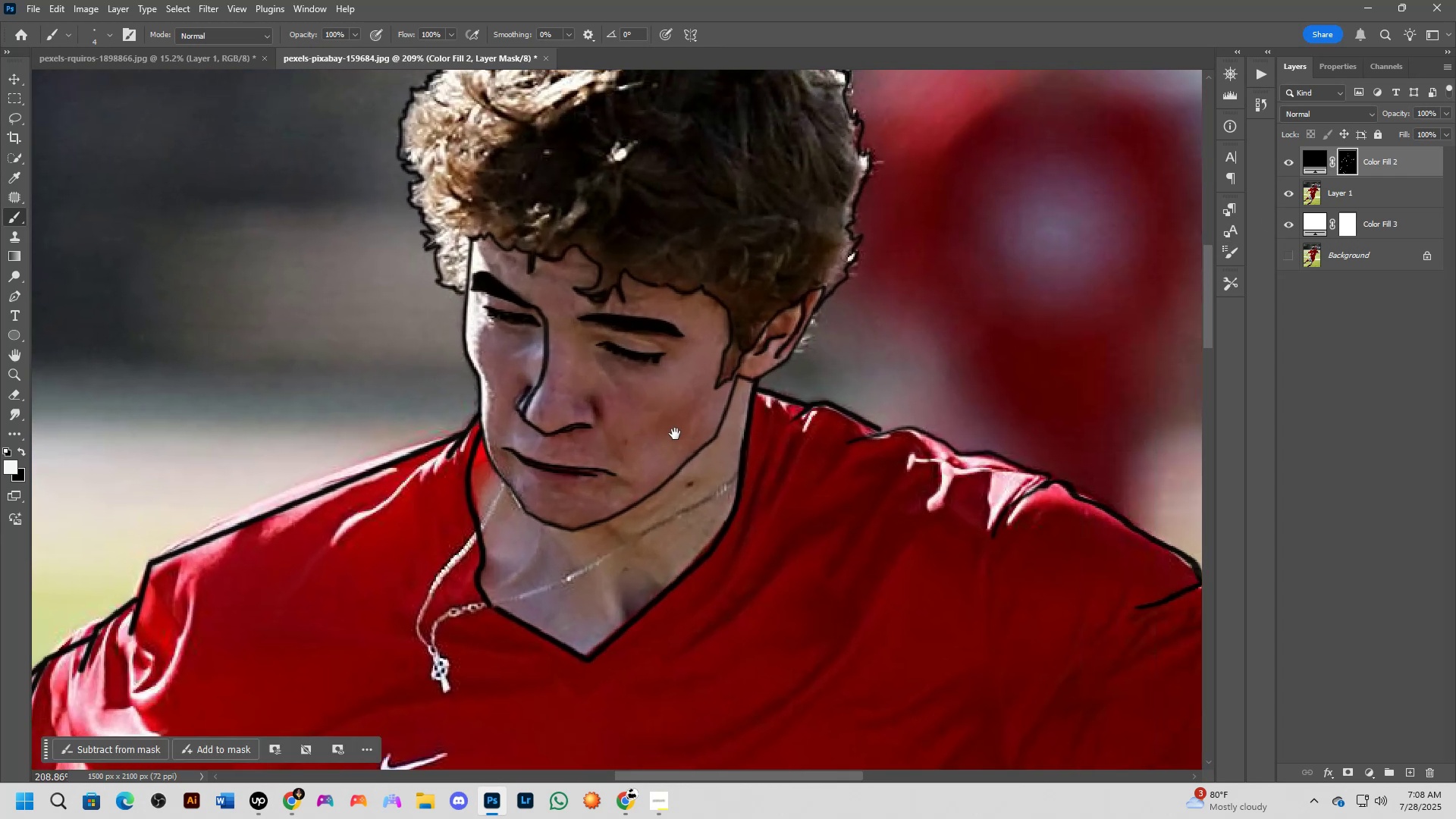 
scroll: coordinate [682, 427], scroll_direction: up, amount: 1.0
 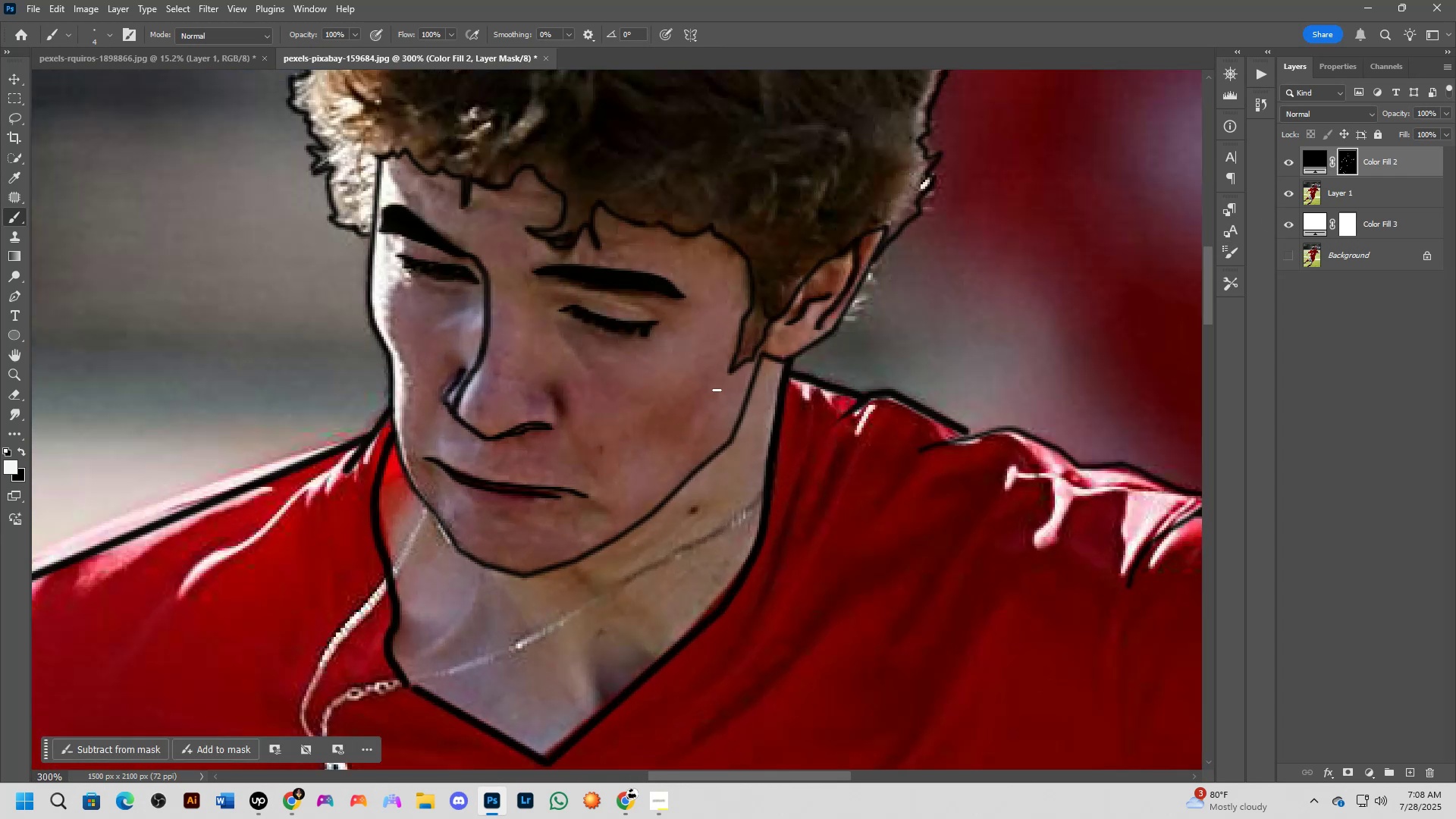 
hold_key(key=AltLeft, duration=0.45)
 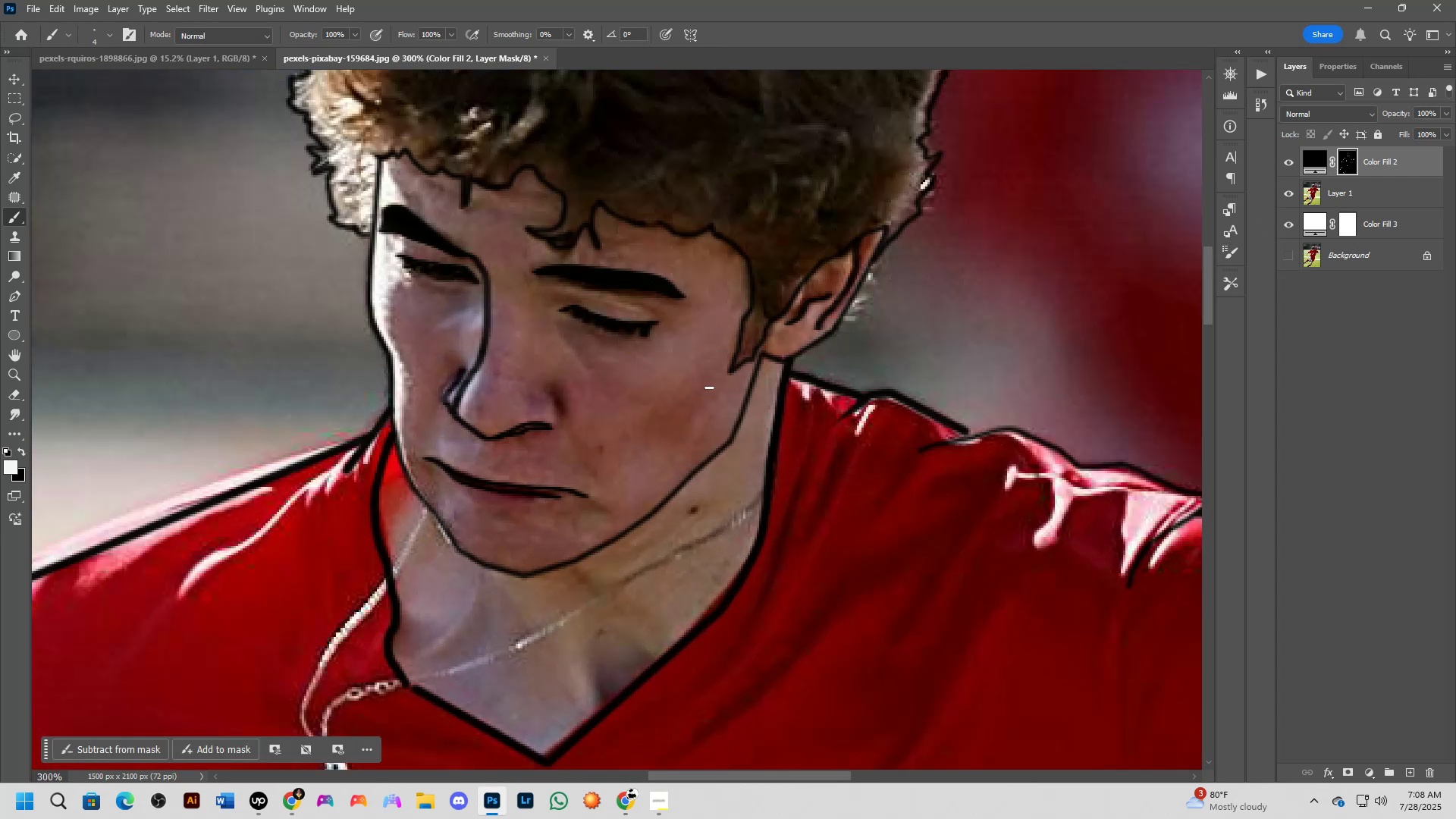 
scroll: coordinate [719, 386], scroll_direction: up, amount: 3.0
 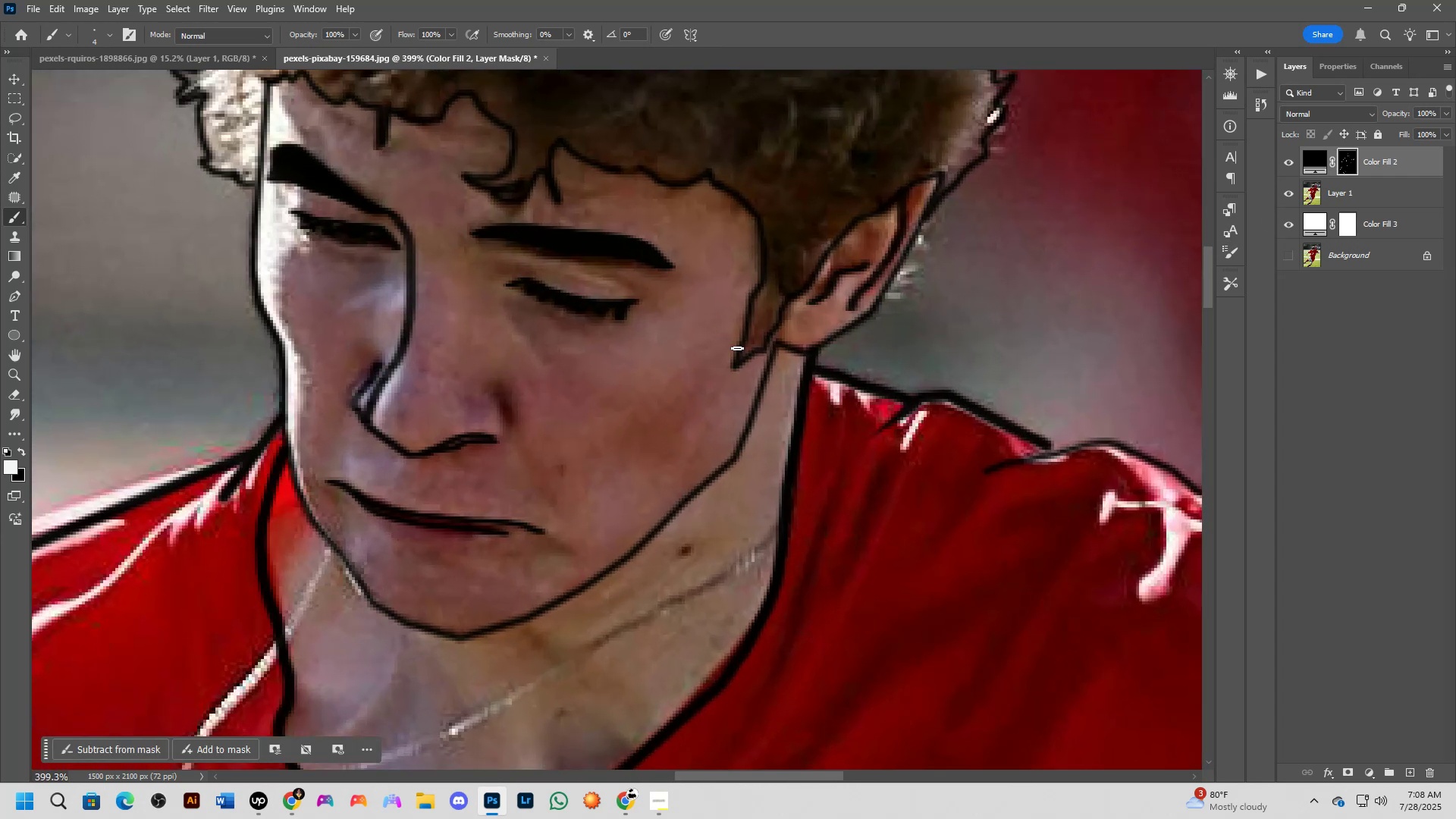 
left_click_drag(start_coordinate=[737, 339], to_coordinate=[657, 463])
 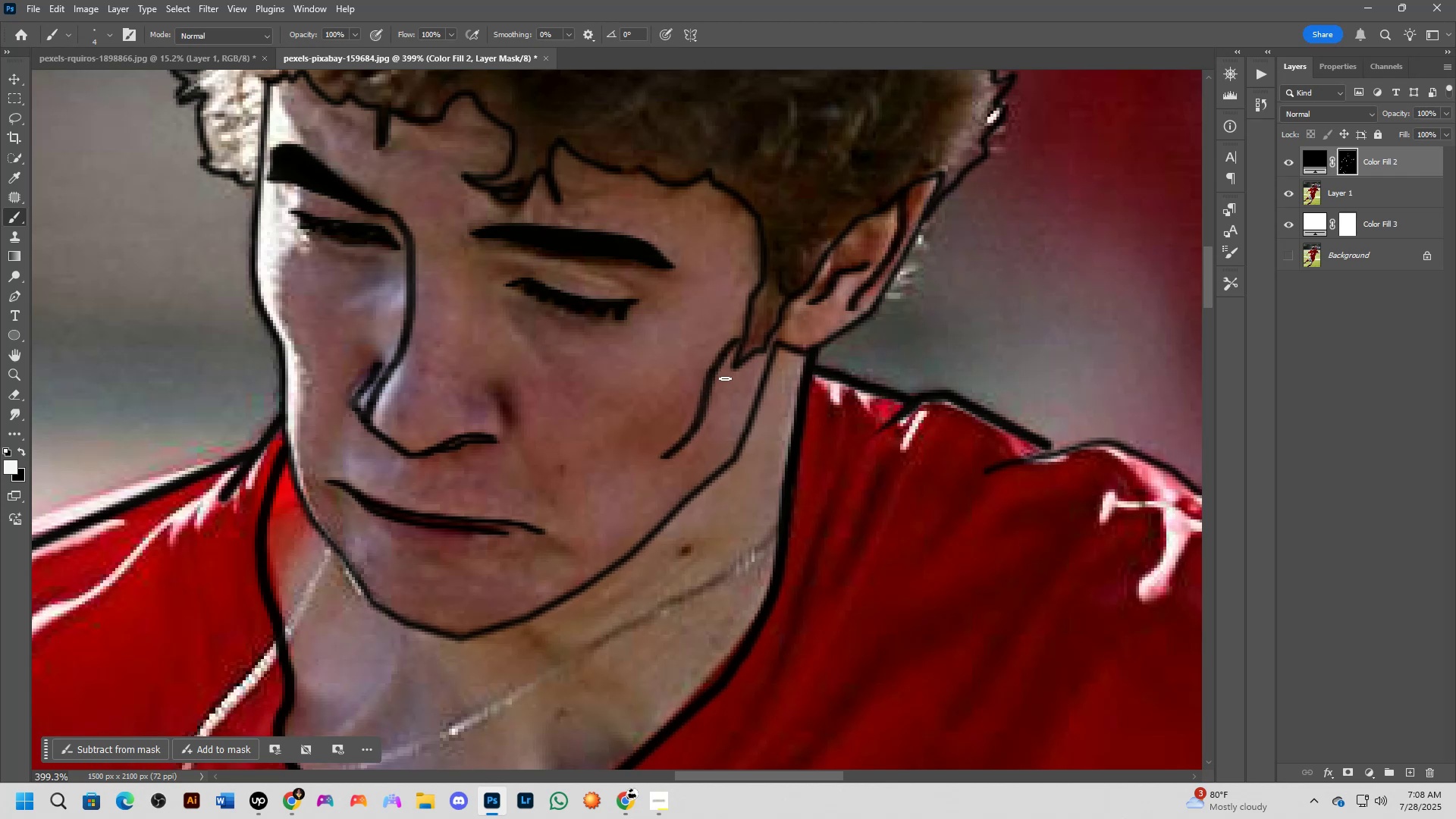 
key(Control+ControlLeft)
 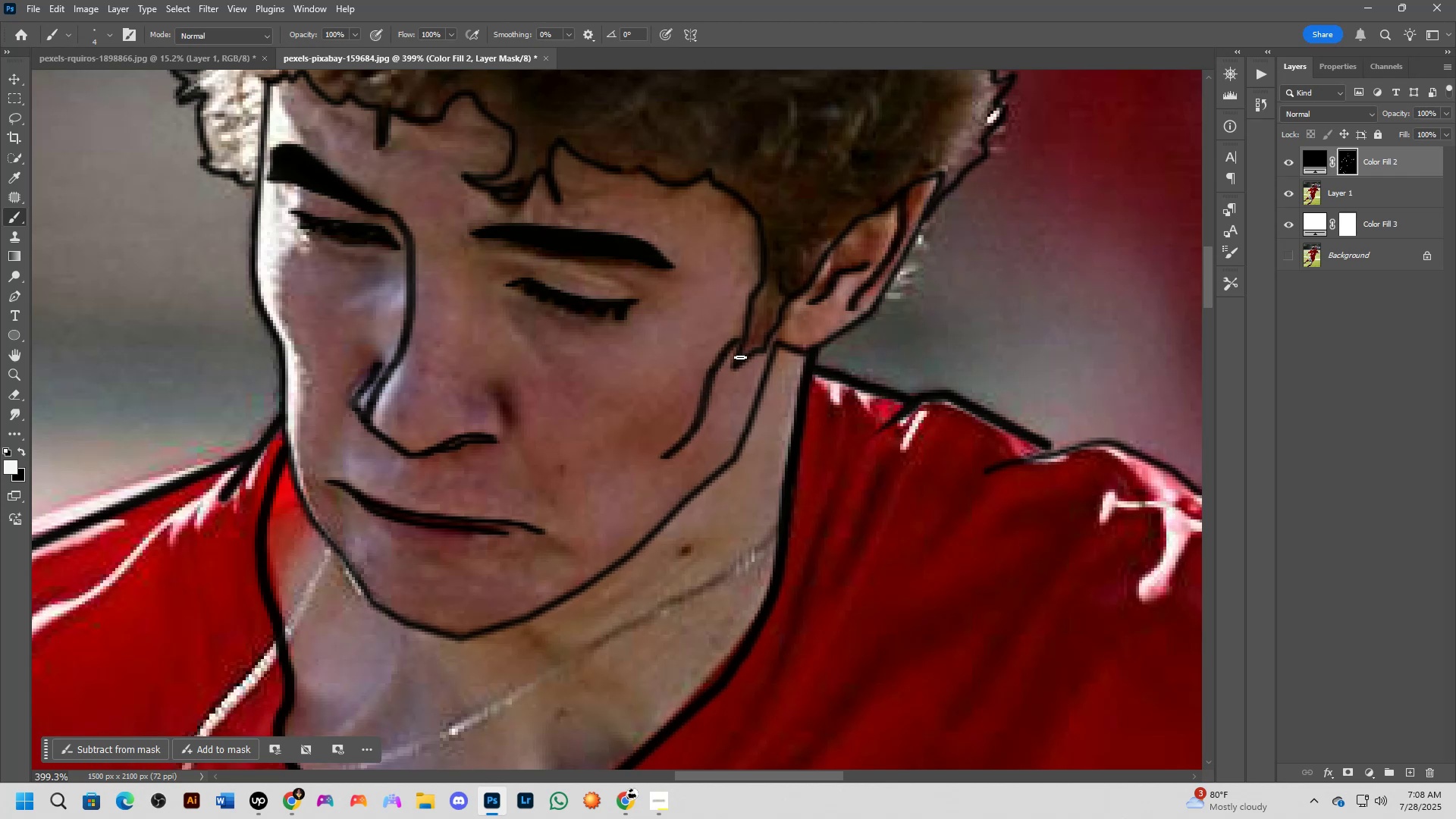 
key(Control+Z)
 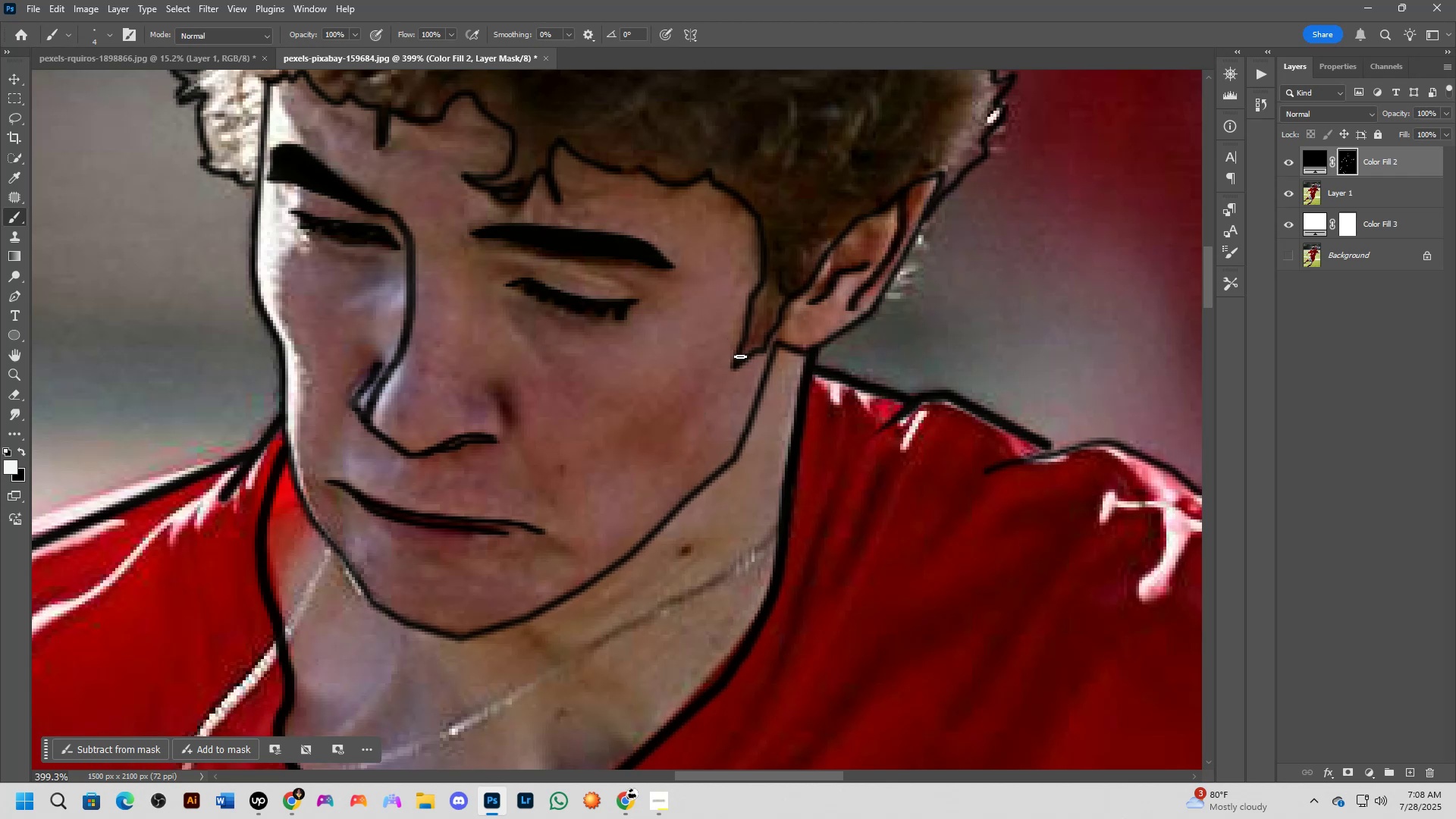 
left_click_drag(start_coordinate=[736, 361], to_coordinate=[634, 441])
 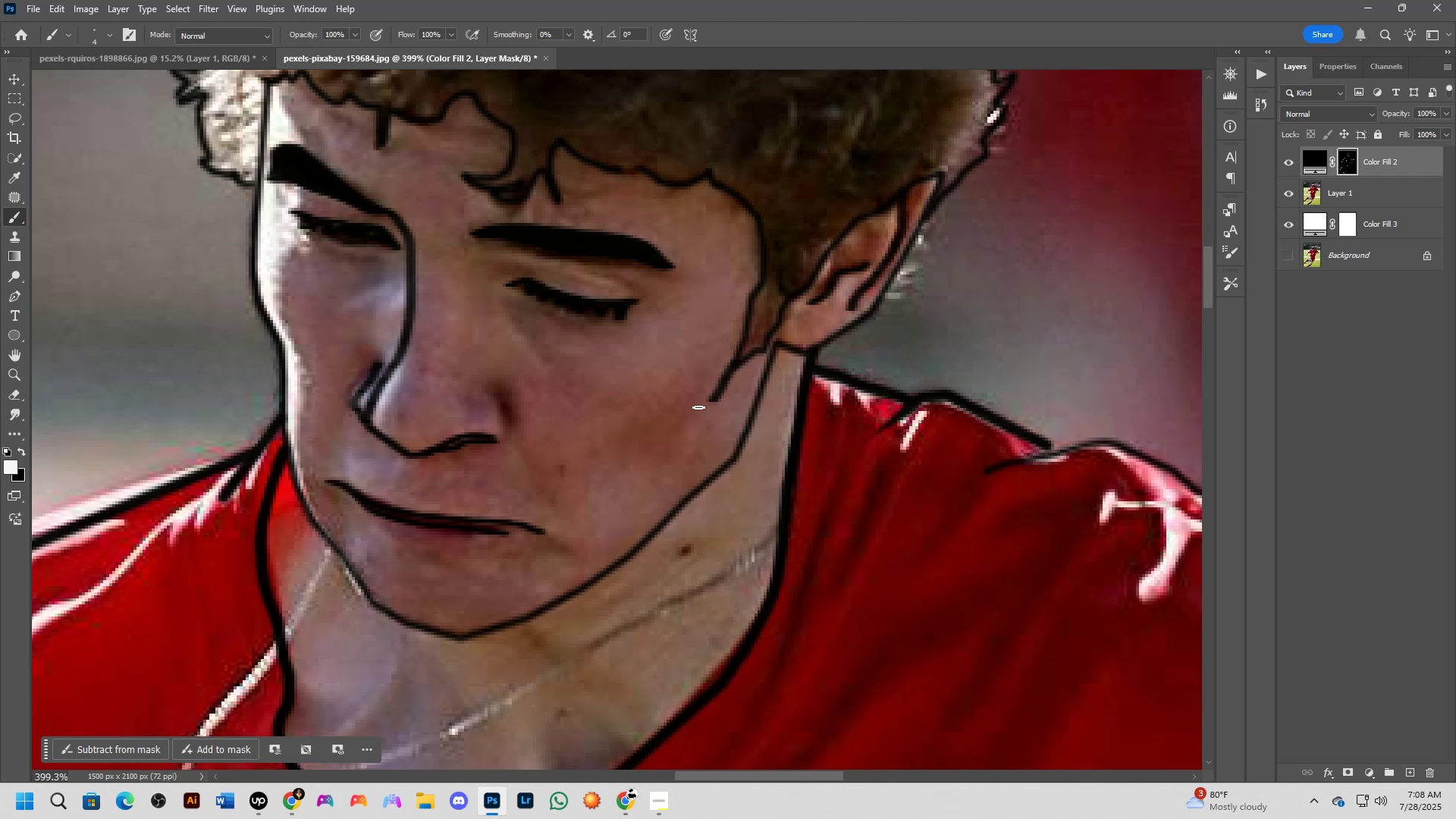 
key(Control+ControlLeft)
 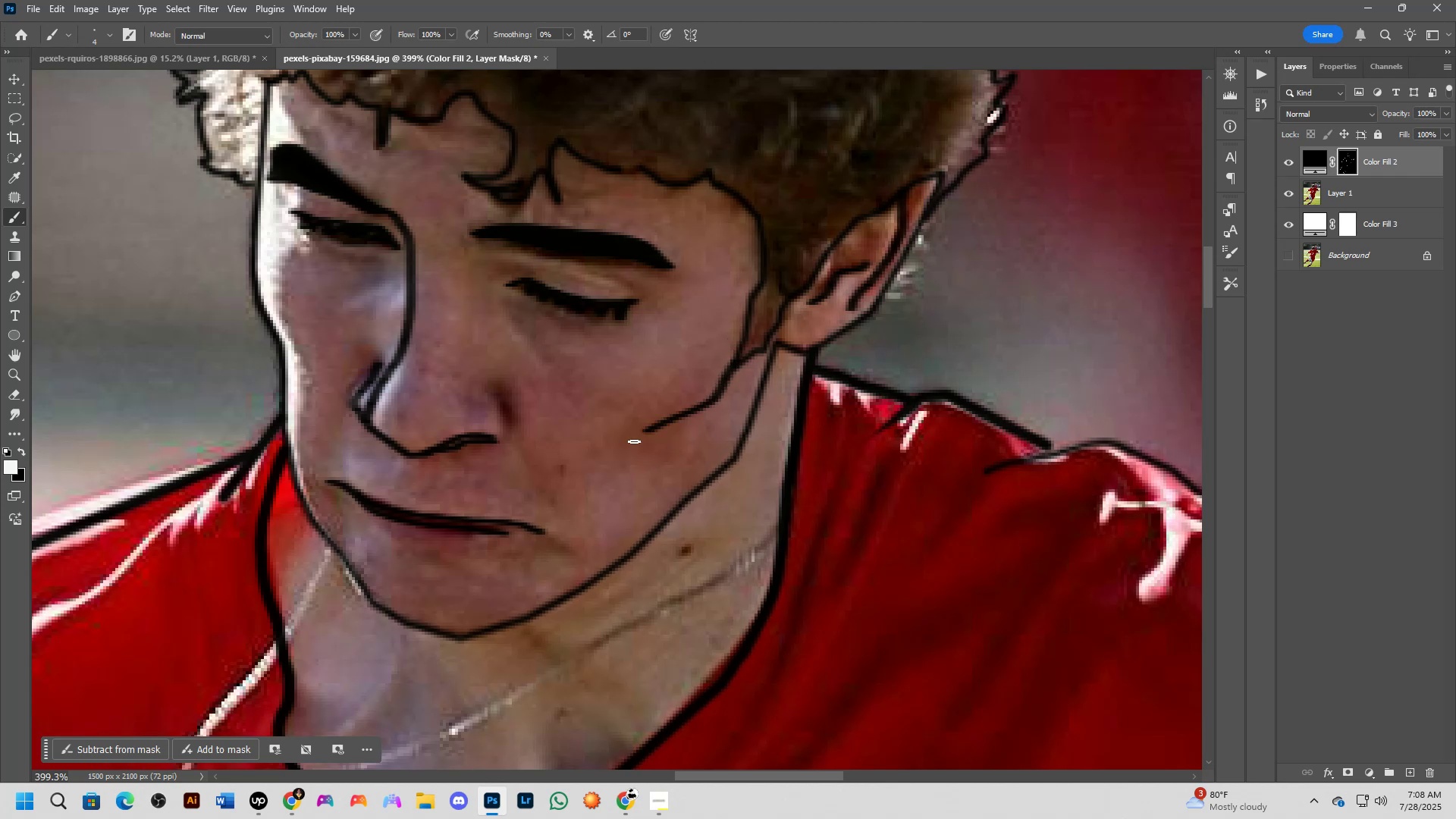 
key(Control+Z)
 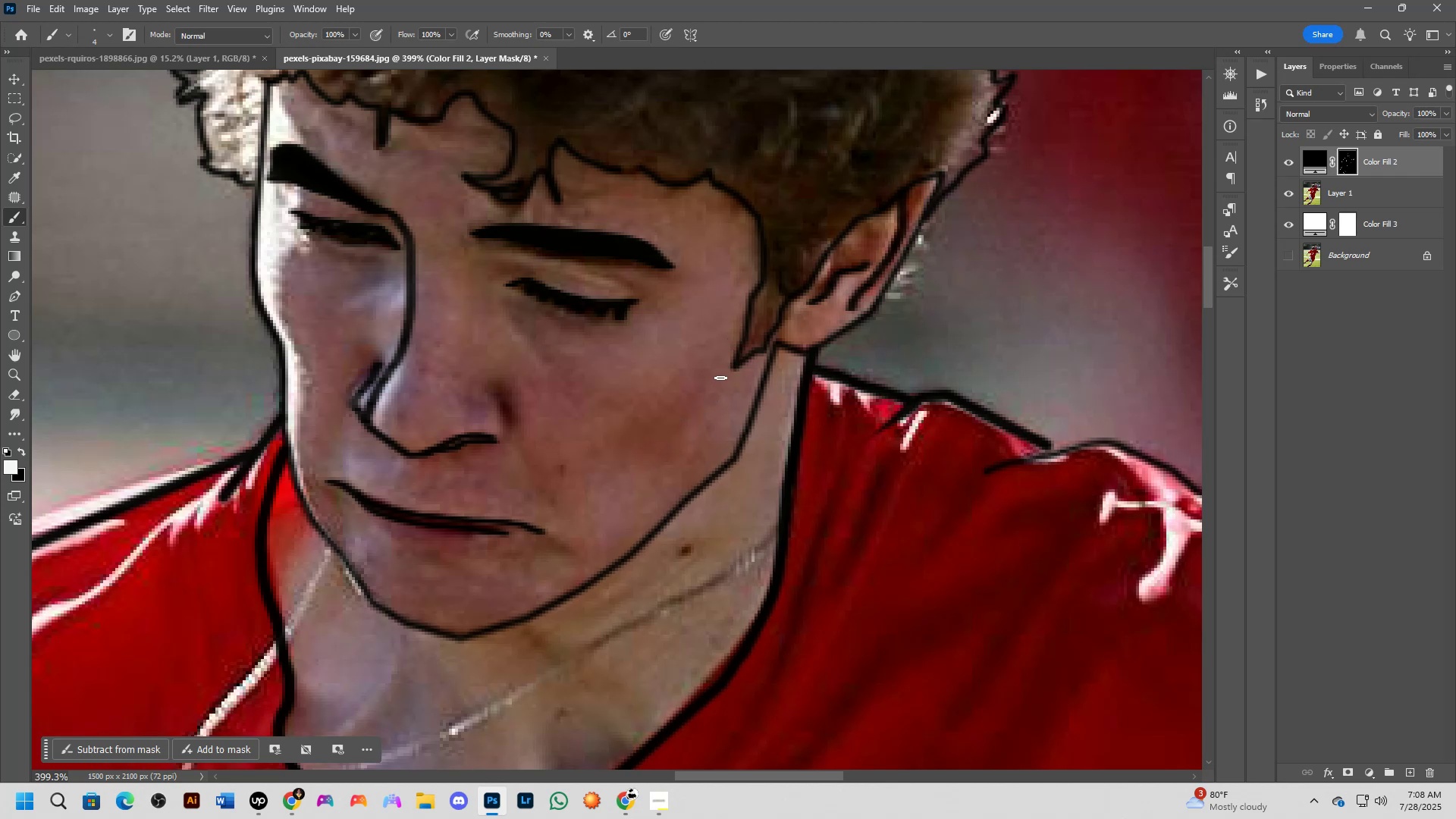 
left_click_drag(start_coordinate=[714, 382], to_coordinate=[631, 479])
 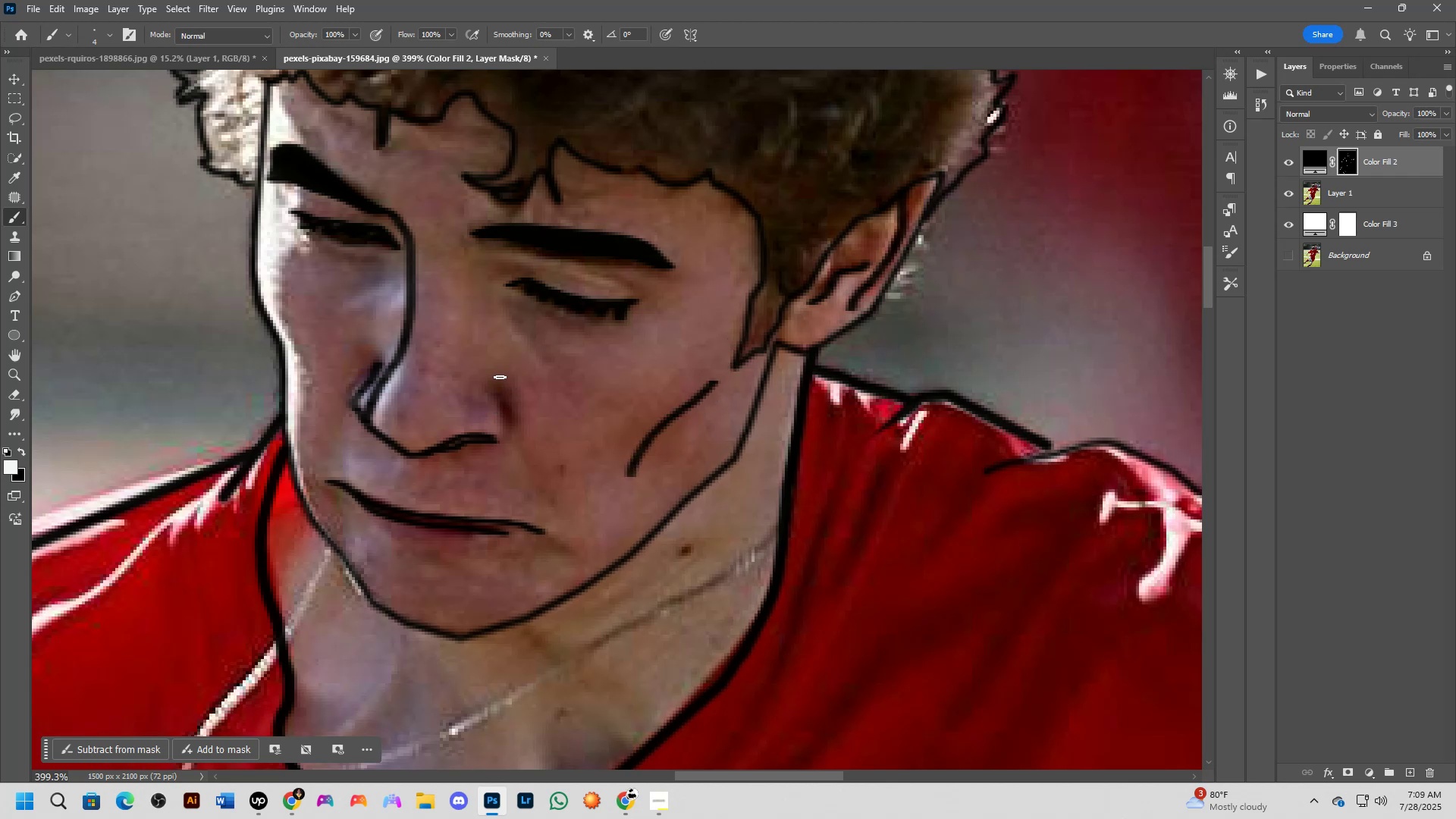 
left_click_drag(start_coordinate=[490, 379], to_coordinate=[493, 443])
 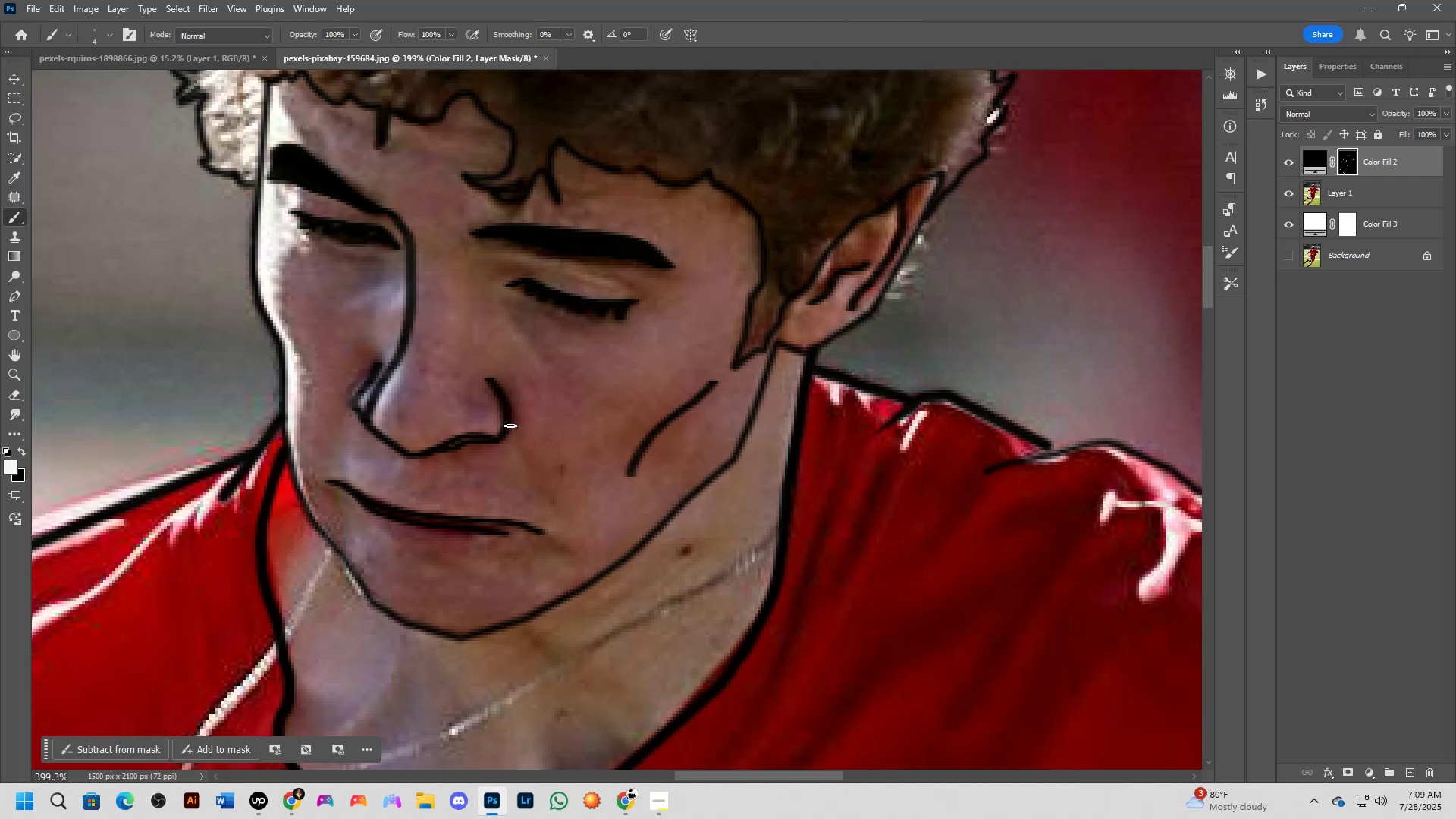 
left_click_drag(start_coordinate=[510, 425], to_coordinate=[555, 501])
 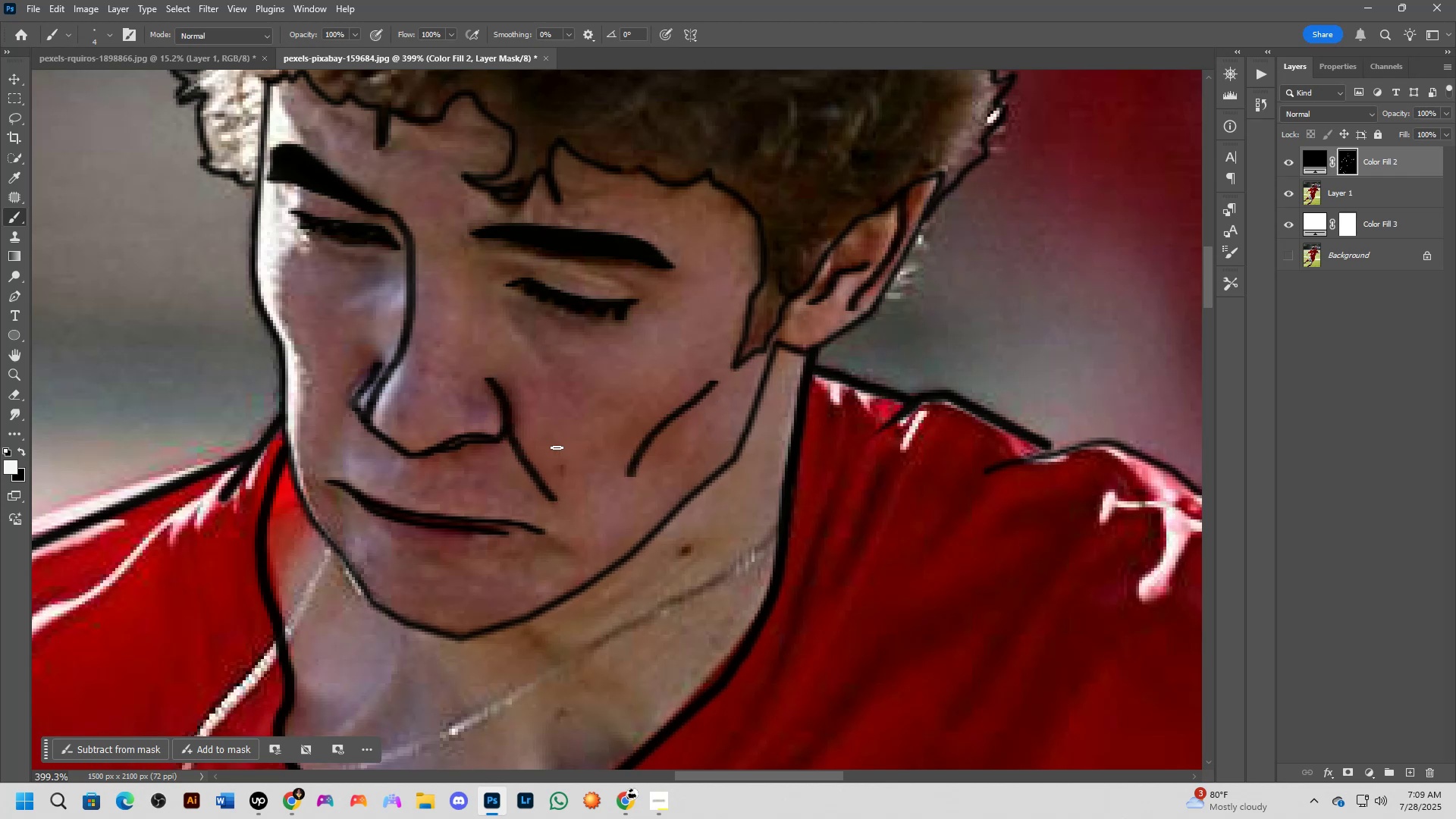 
key(X)
 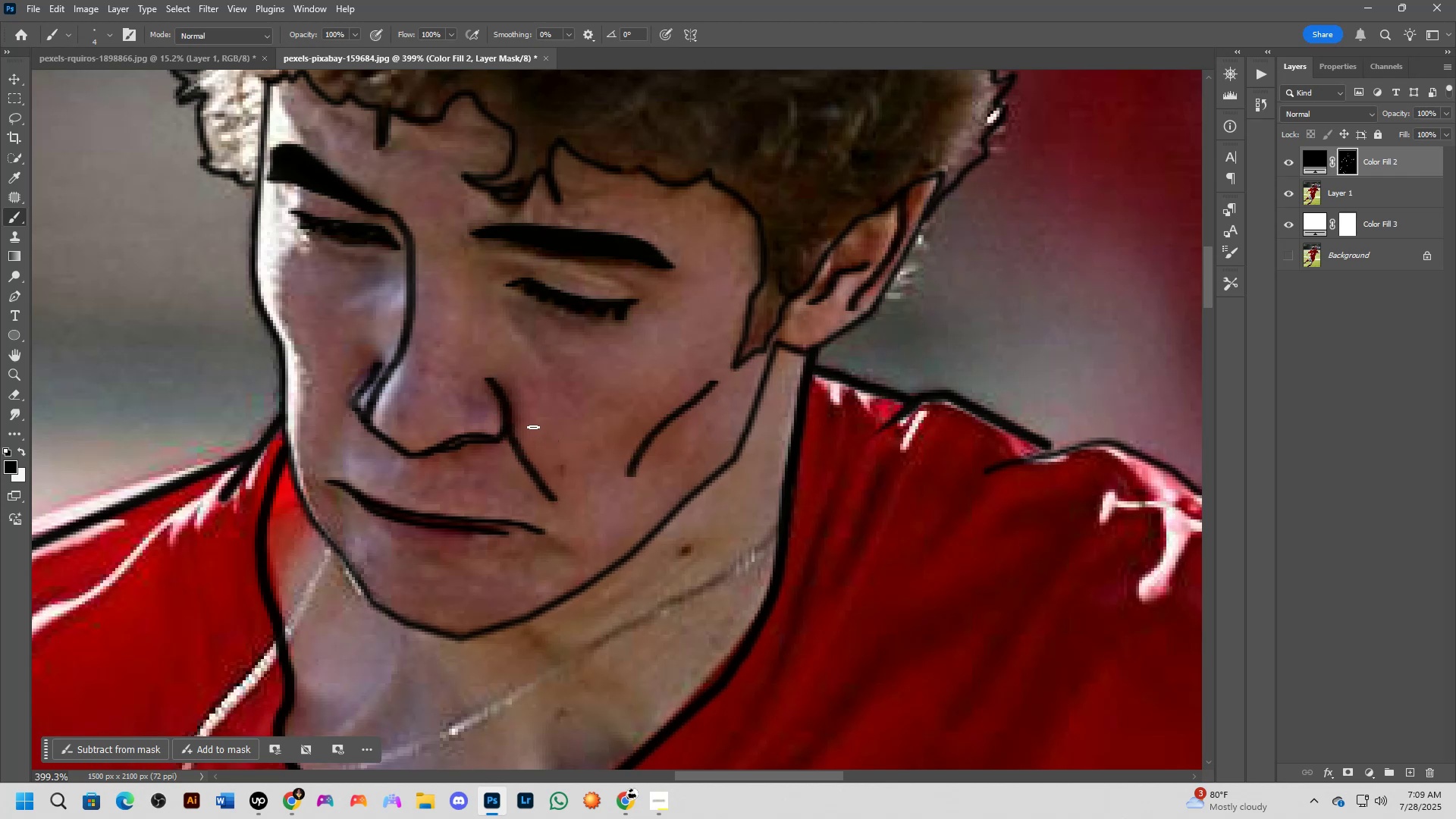 
left_click_drag(start_coordinate=[533, 427], to_coordinate=[527, 416])
 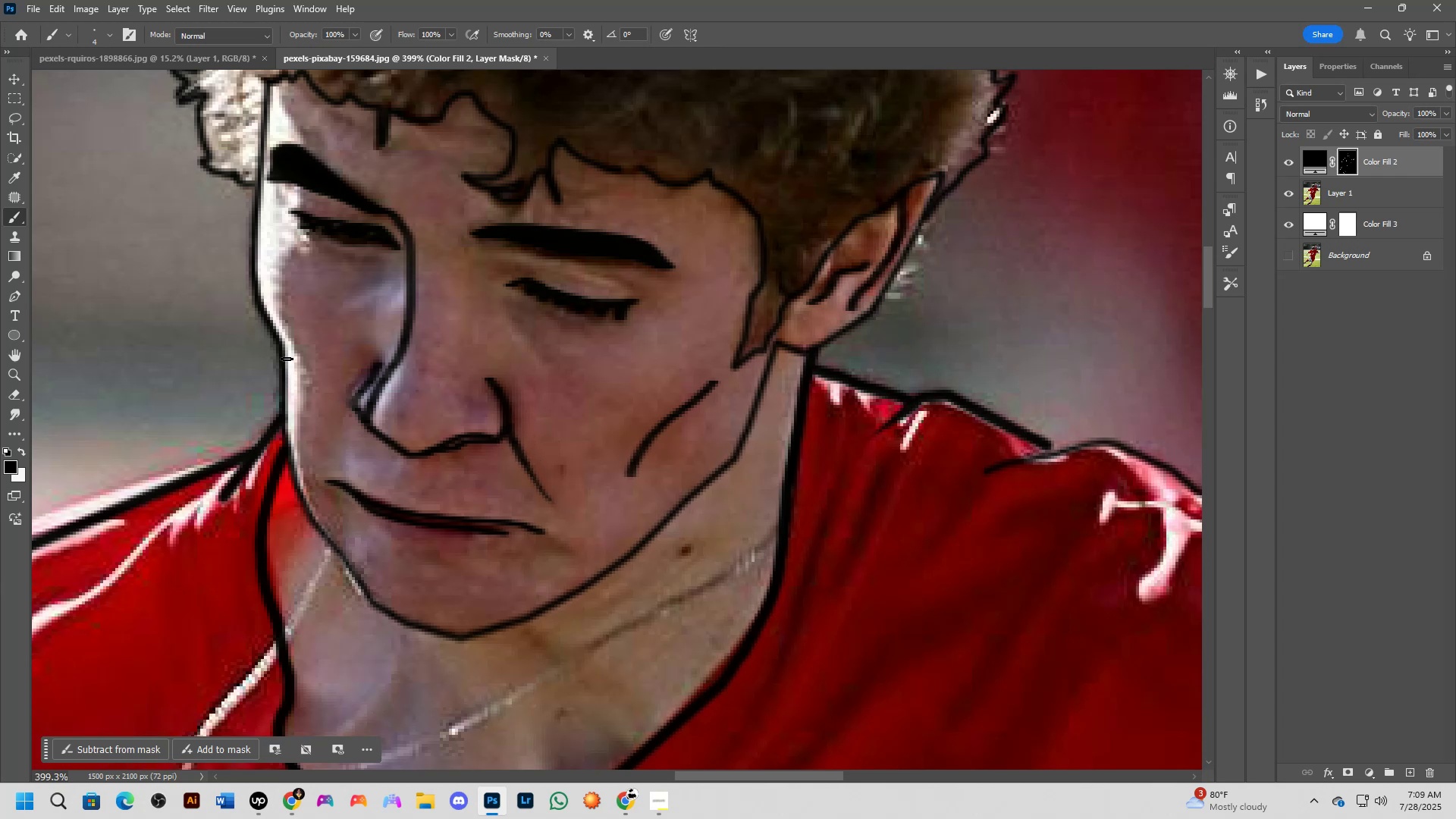 
type(xx)
 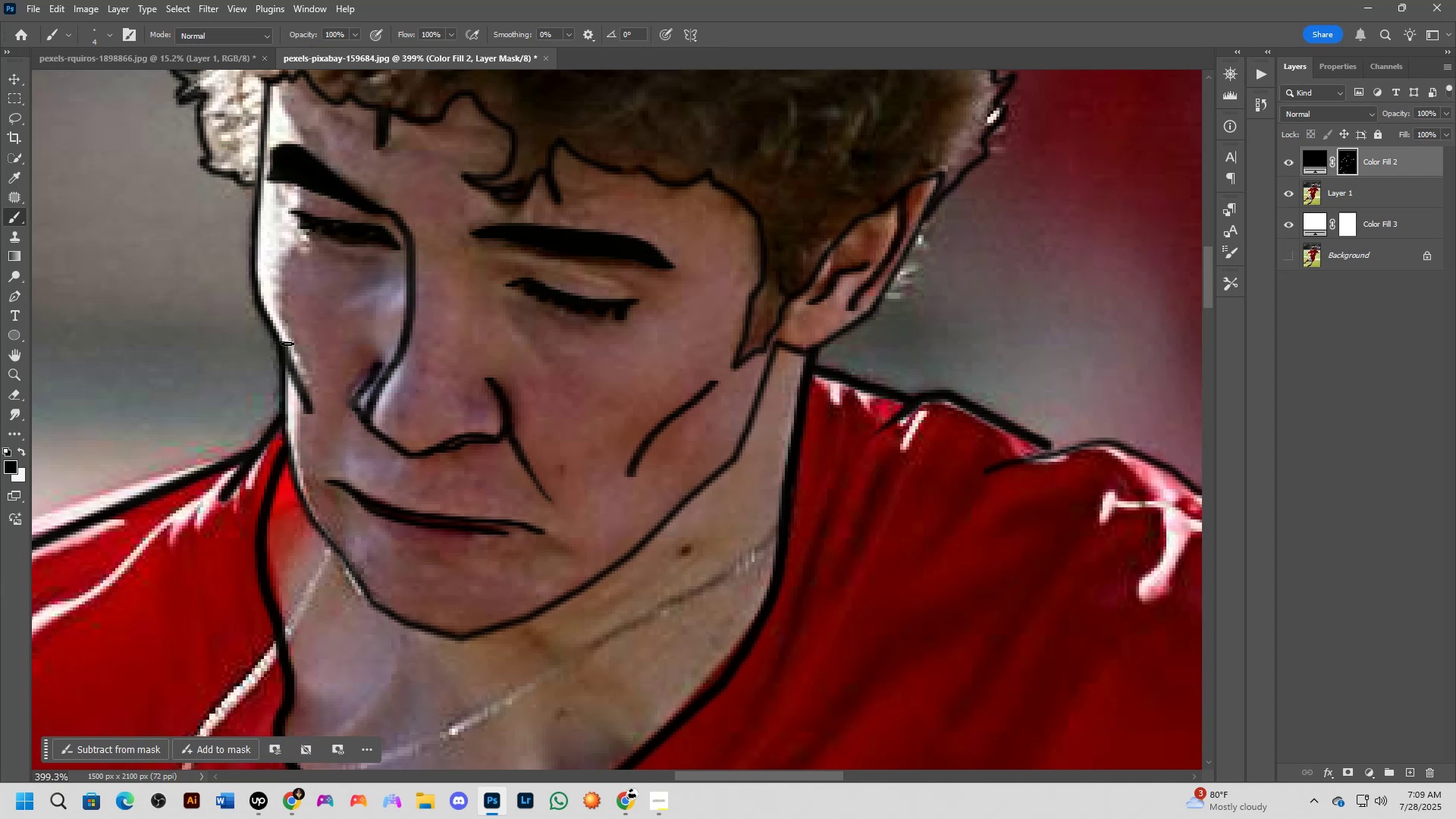 
left_click_drag(start_coordinate=[284, 344], to_coordinate=[309, 413])
 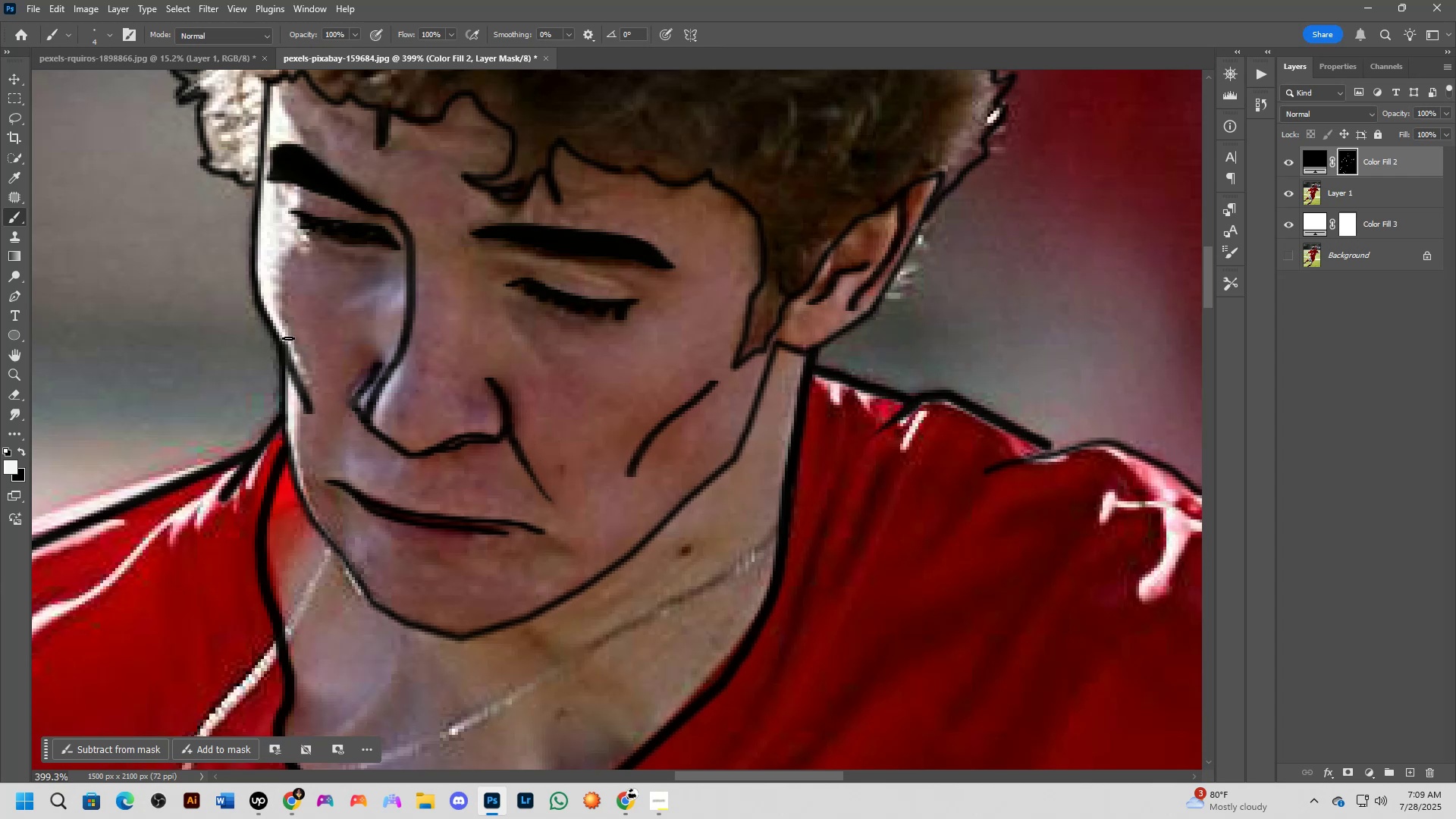 
left_click_drag(start_coordinate=[287, 336], to_coordinate=[317, 430])
 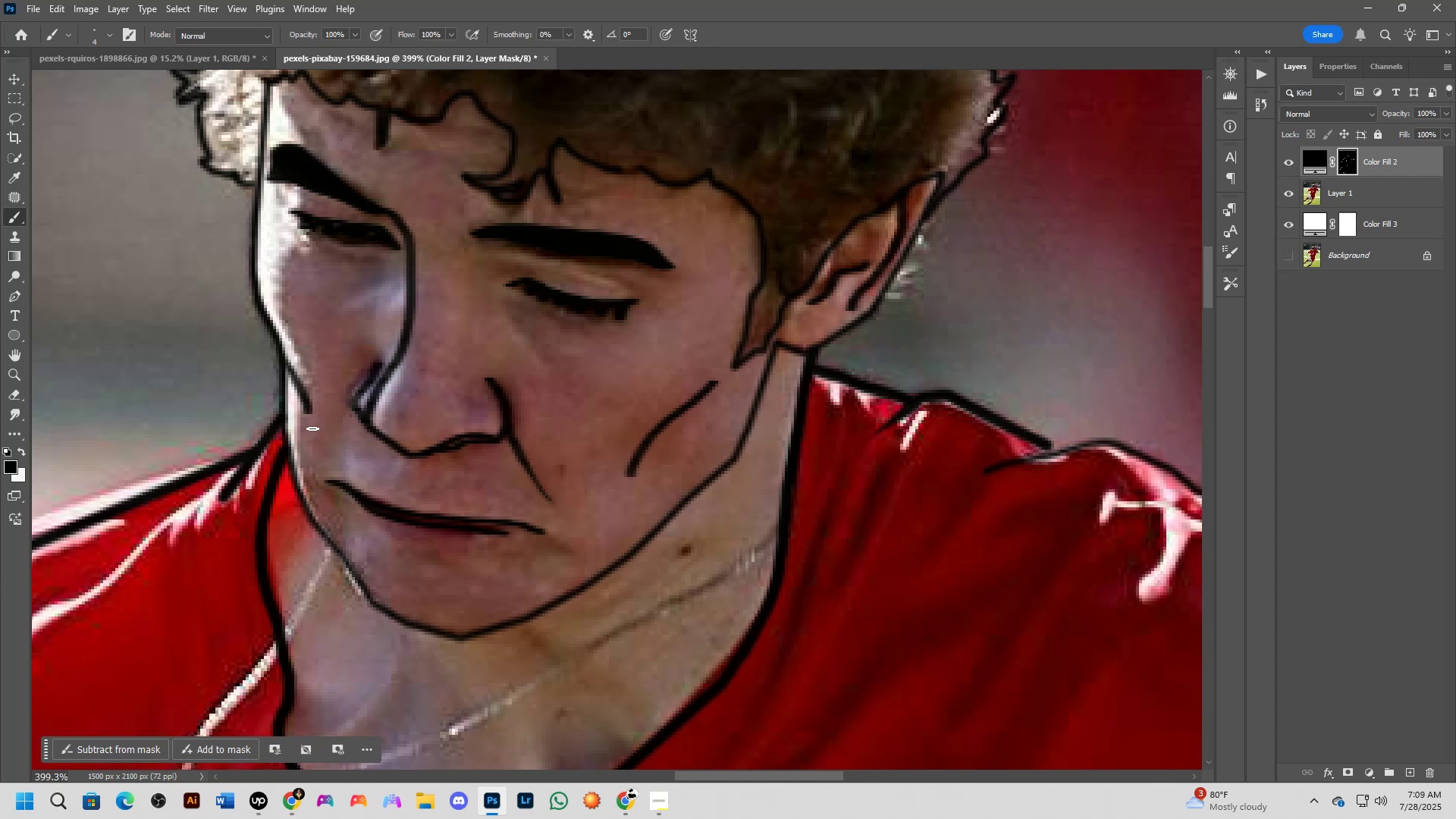 
left_click_drag(start_coordinate=[310, 425], to_coordinate=[316, 365])
 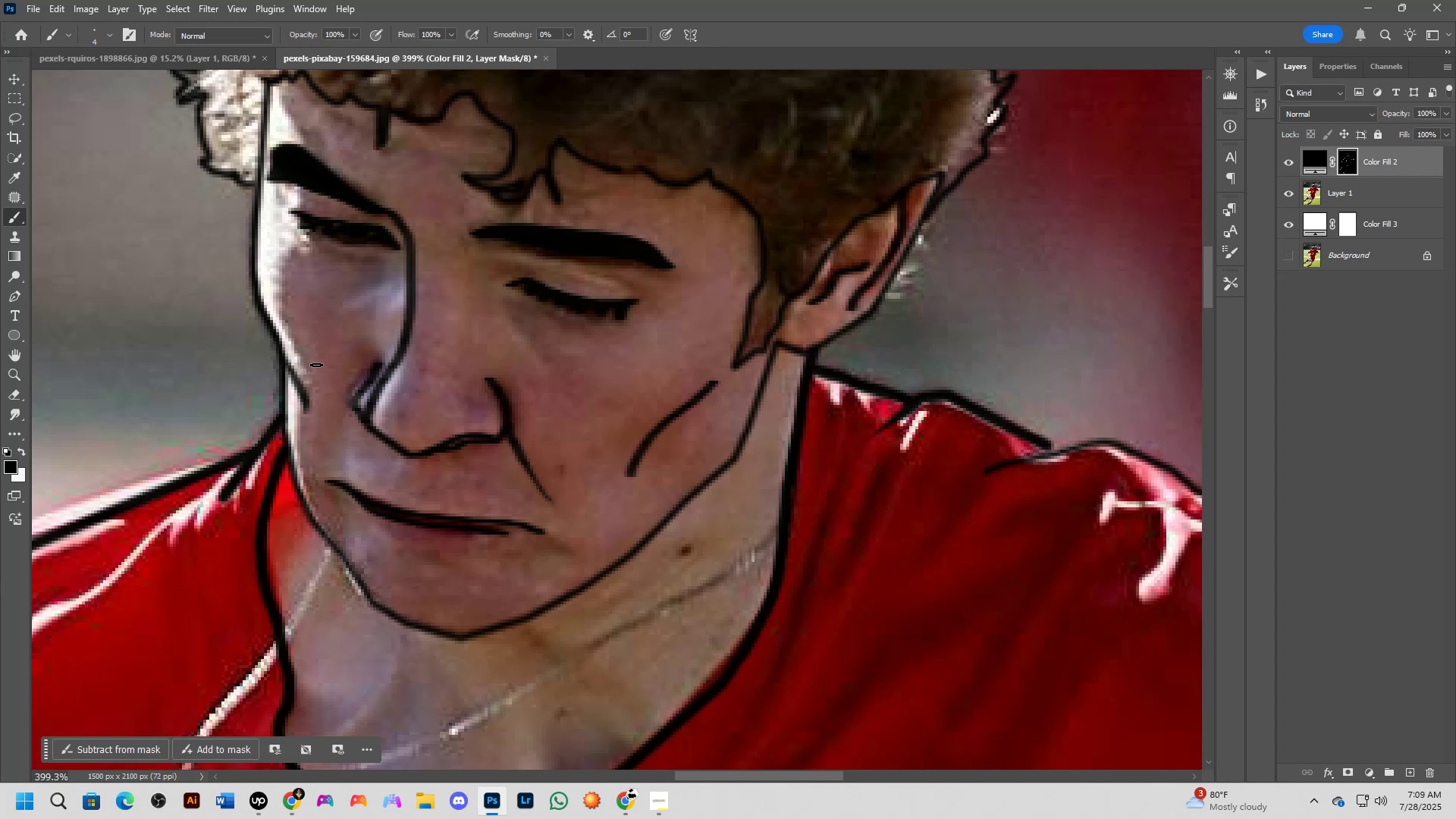 
key(Shift+ShiftLeft)
 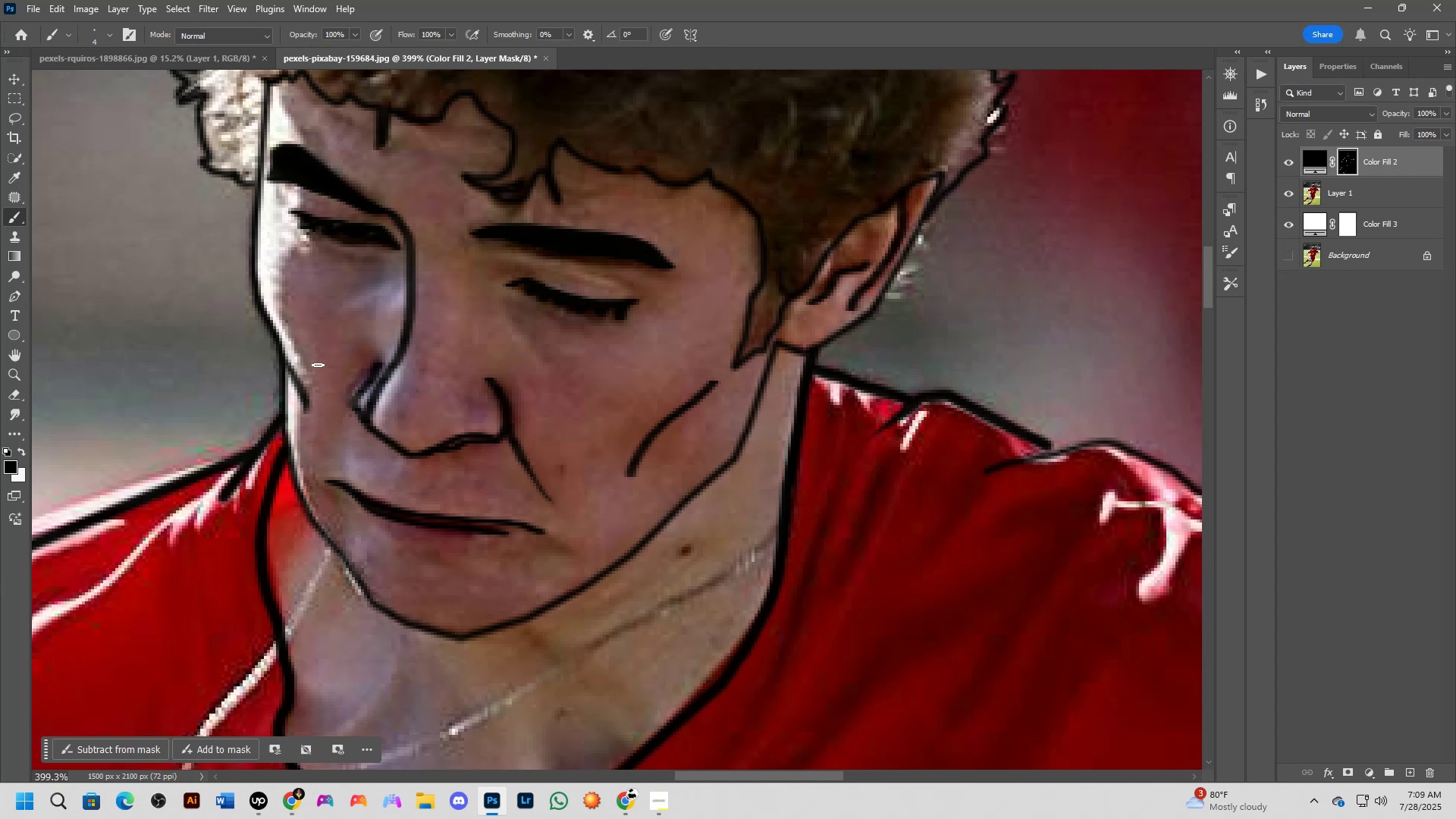 
scroll: coordinate [369, 370], scroll_direction: down, amount: 3.0
 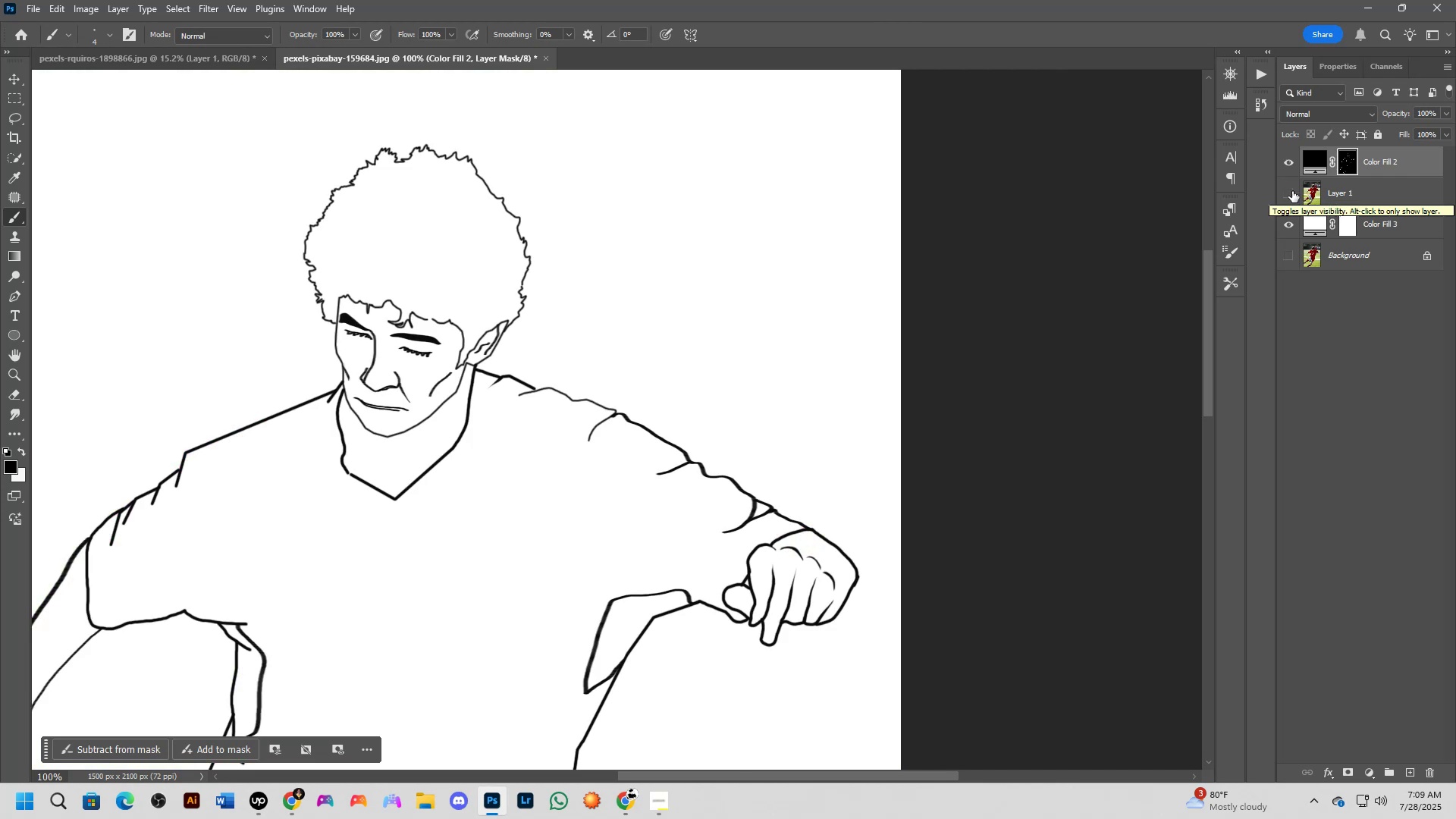 
left_click([1292, 191])
 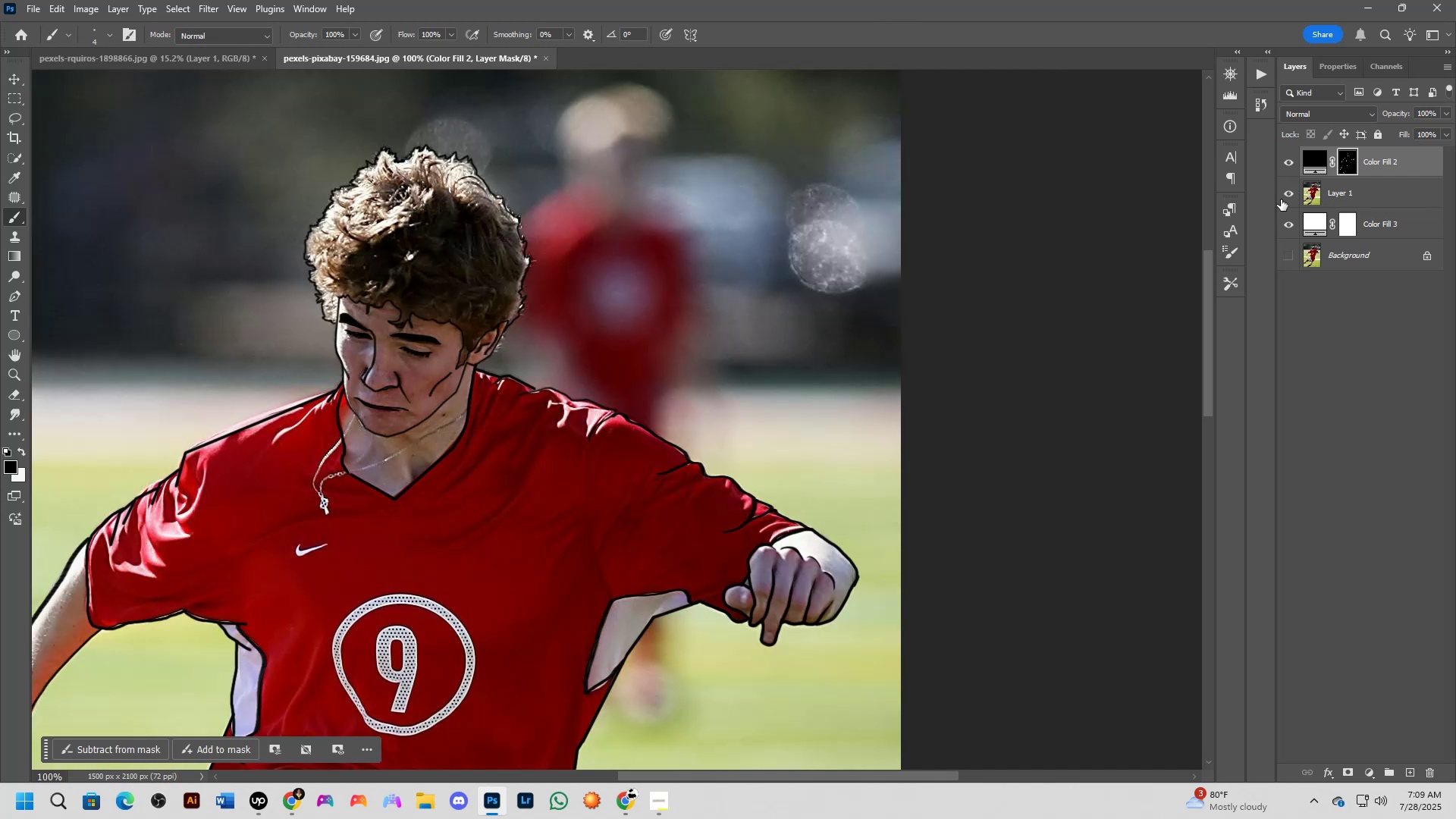 
hold_key(key=ShiftLeft, duration=0.38)
scroll: coordinate [413, 316], scroll_direction: up, amount: 4.0
 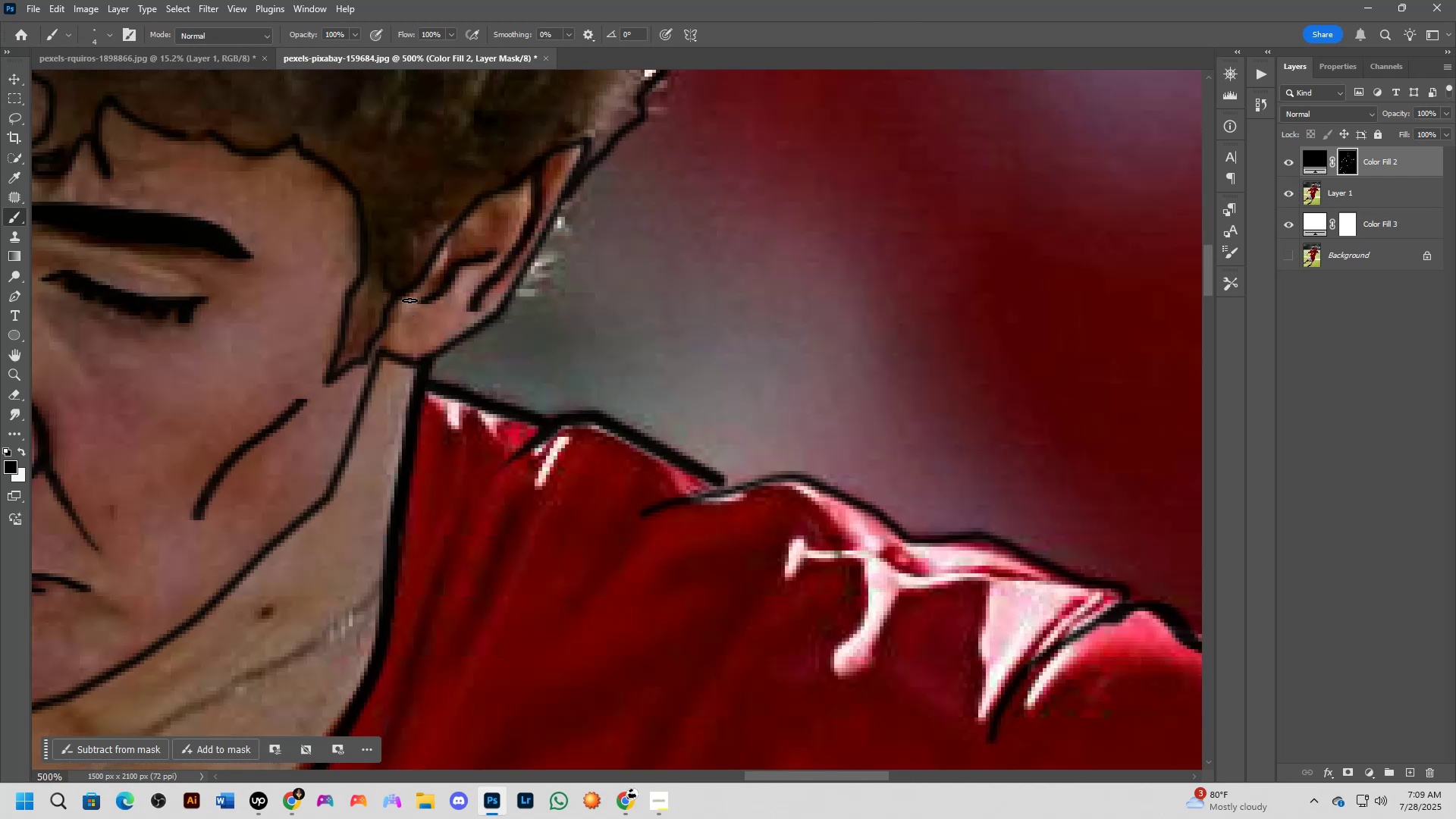 
key(Shift+ShiftLeft)
 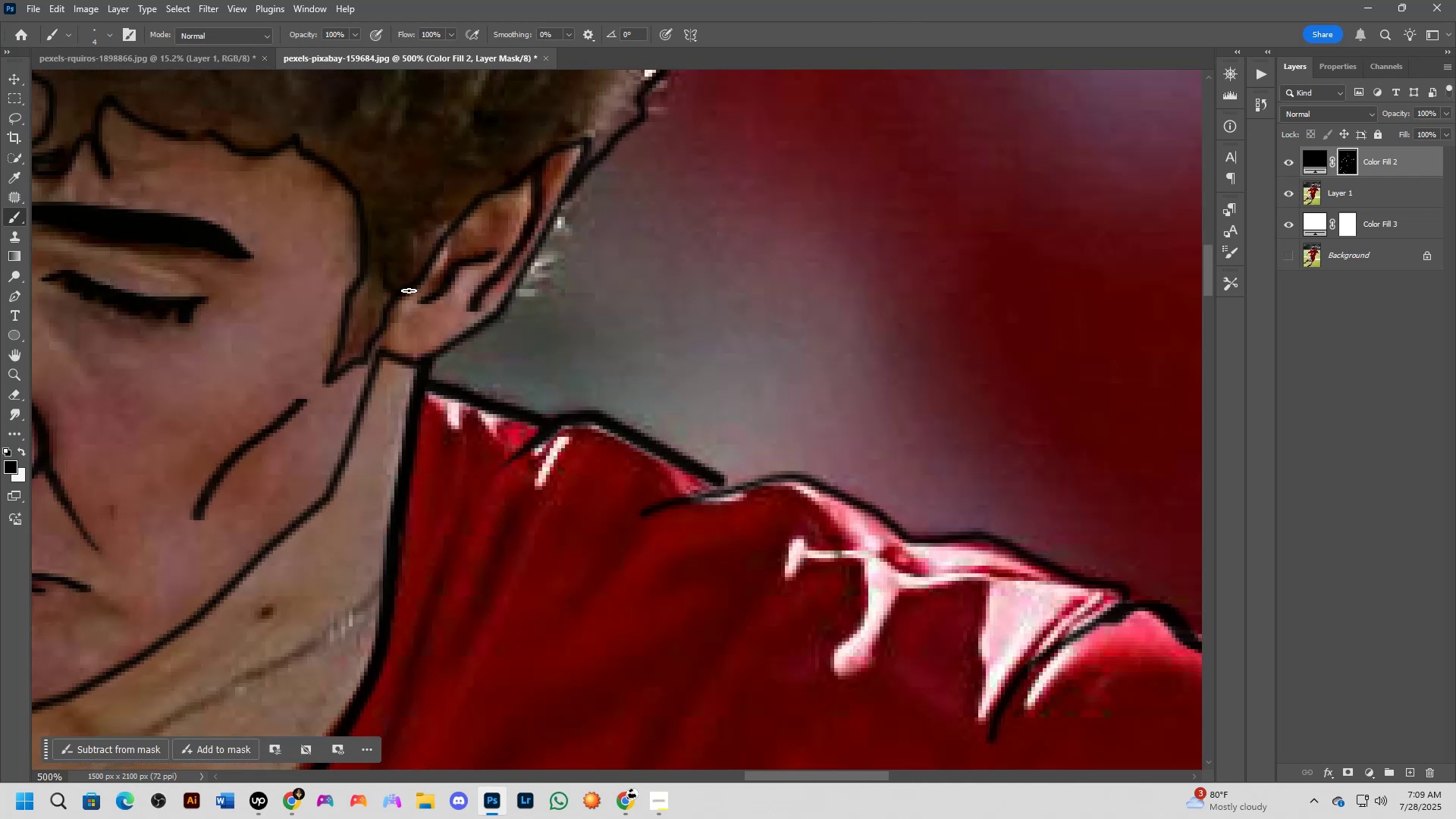 
left_click_drag(start_coordinate=[407, 290], to_coordinate=[425, 299])
 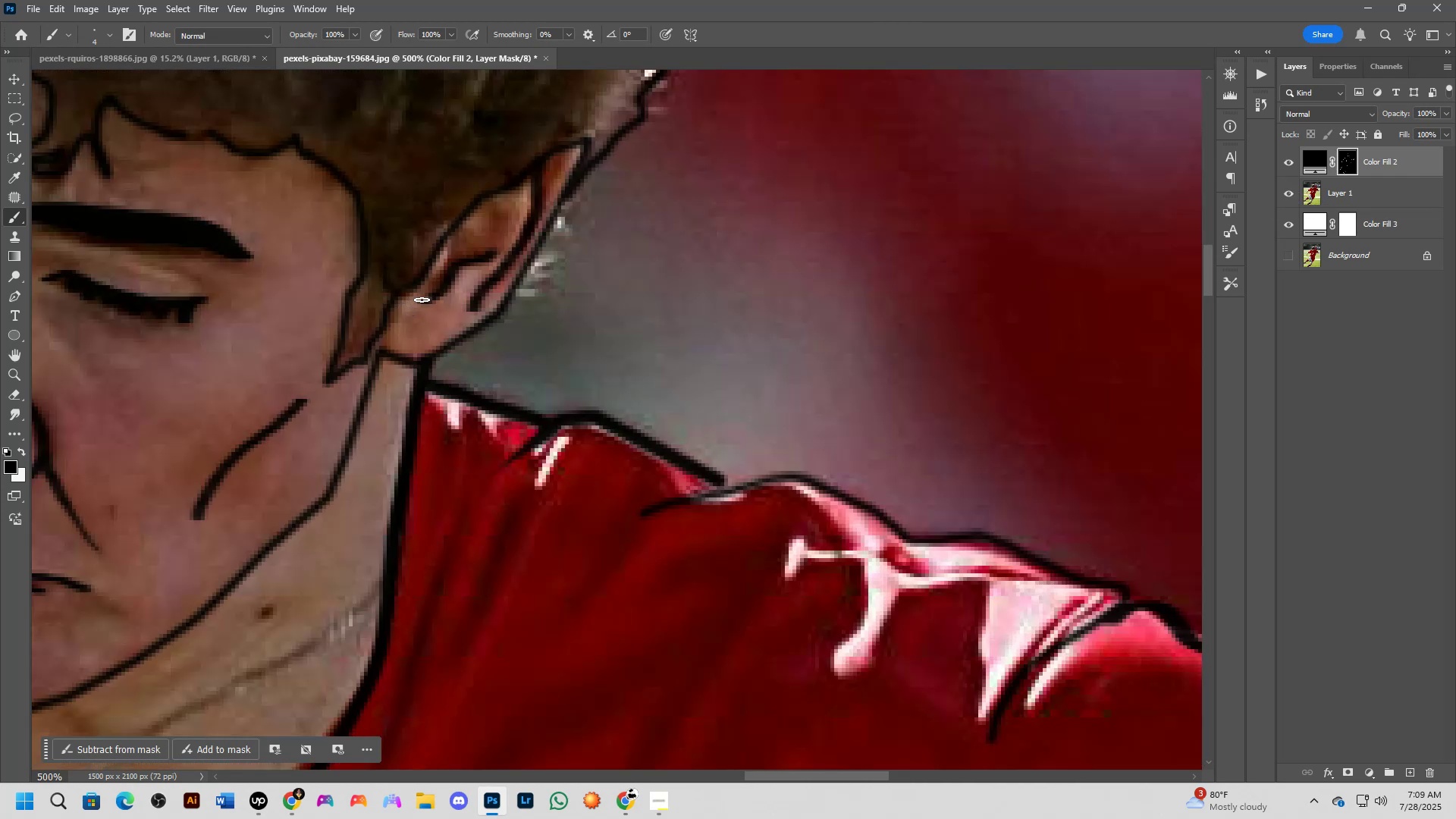 
key(X)
 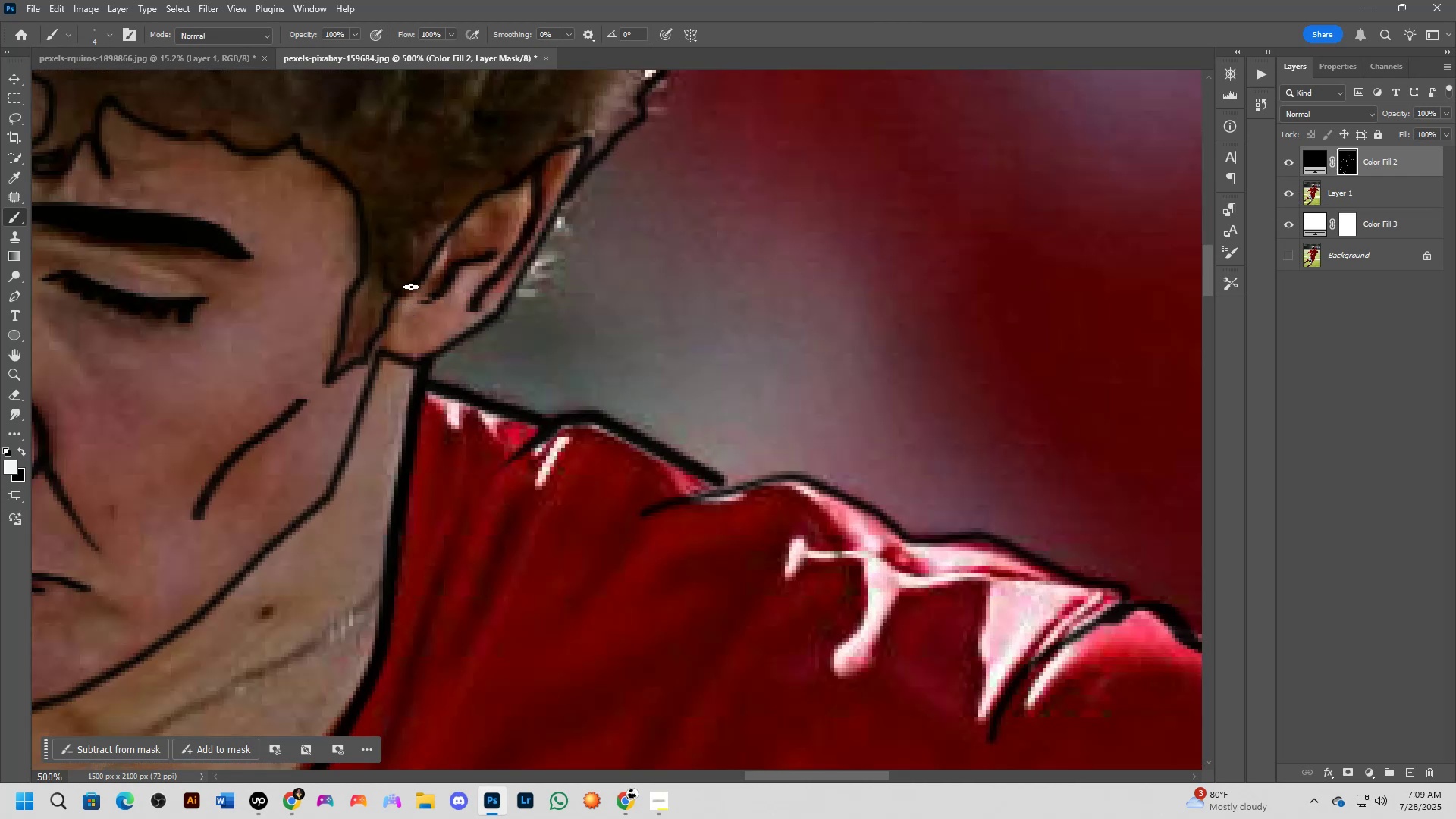 
key(Control+ControlLeft)
 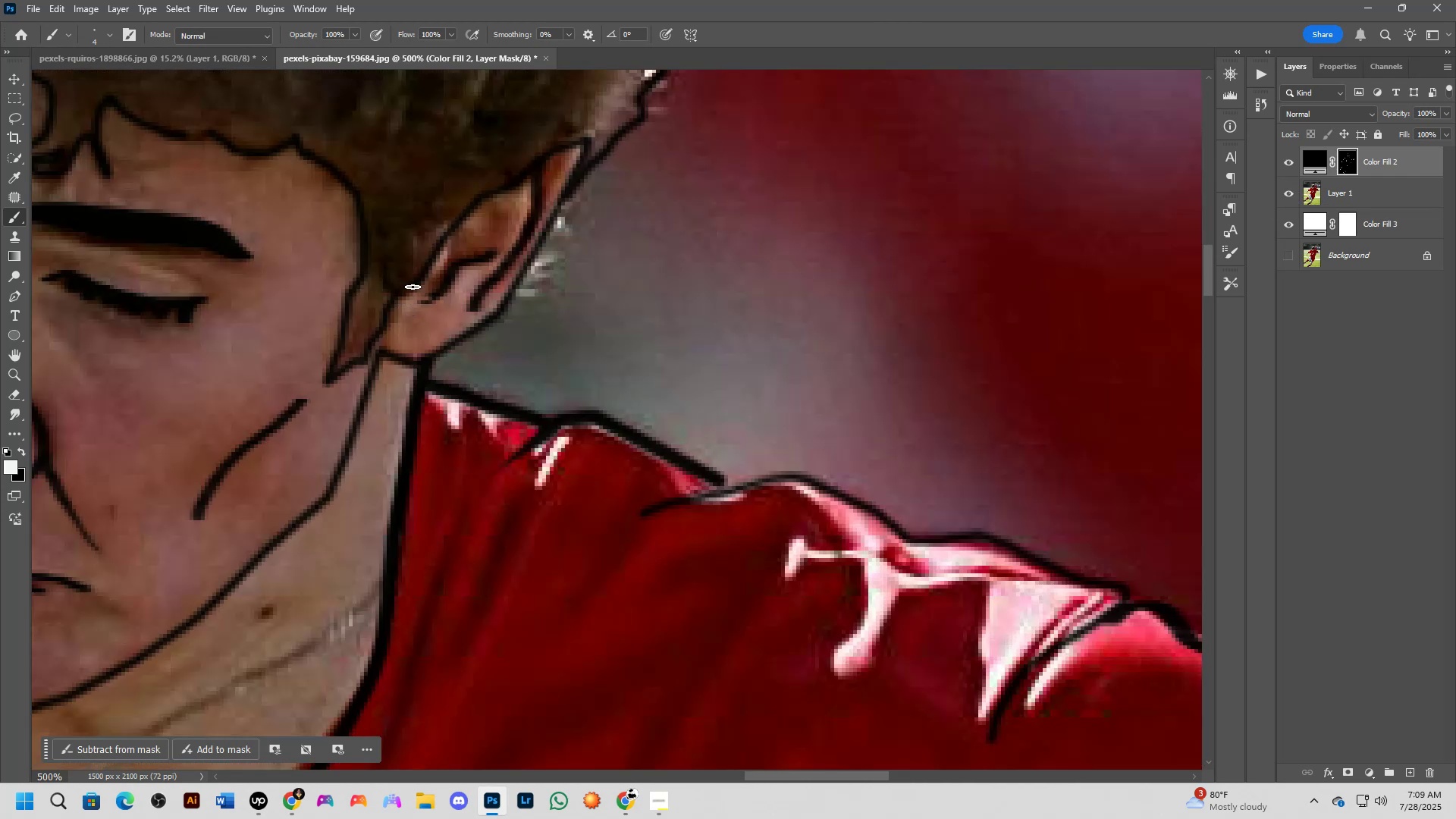 
key(Control+Z)
 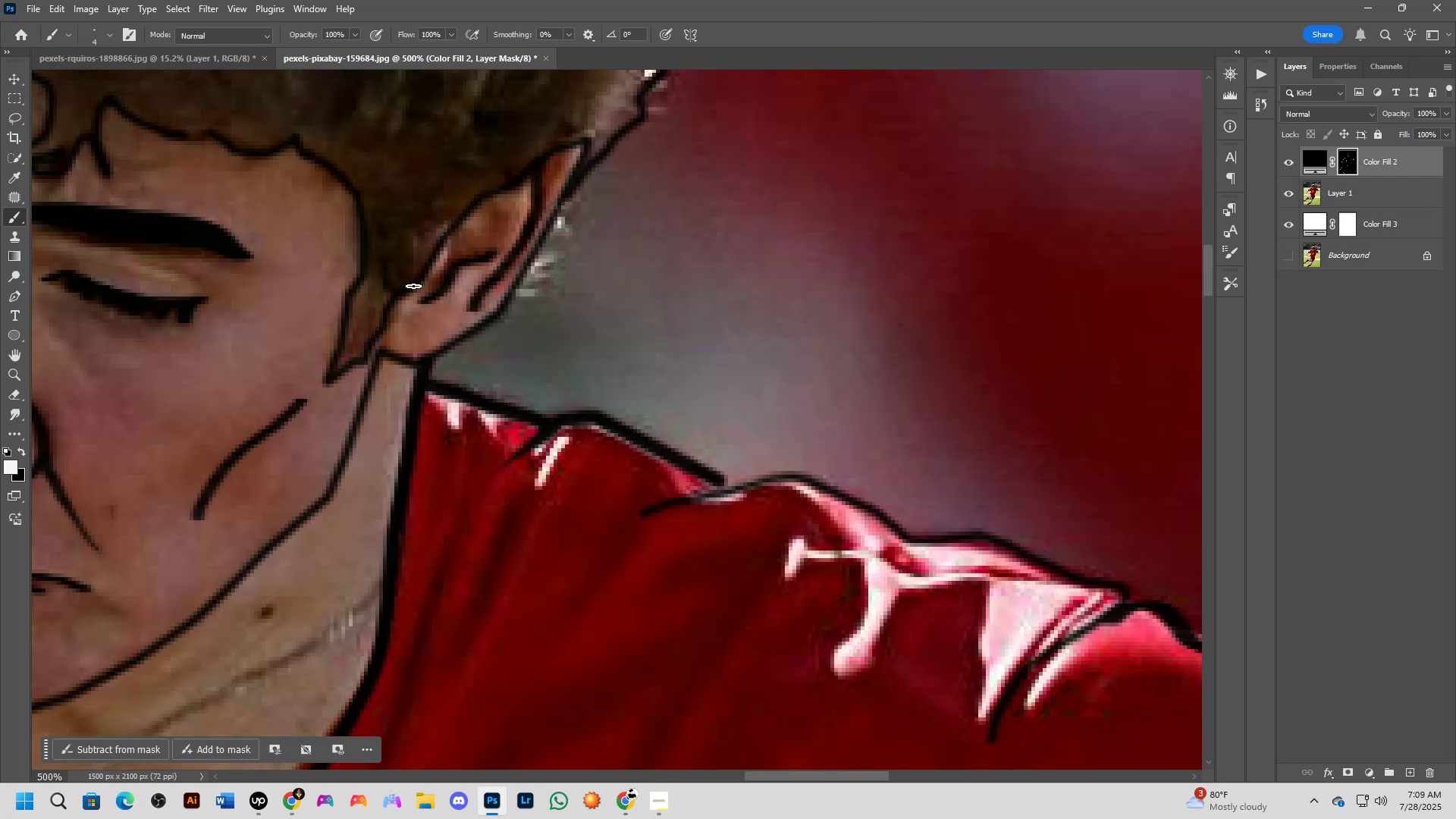 
key(X)
 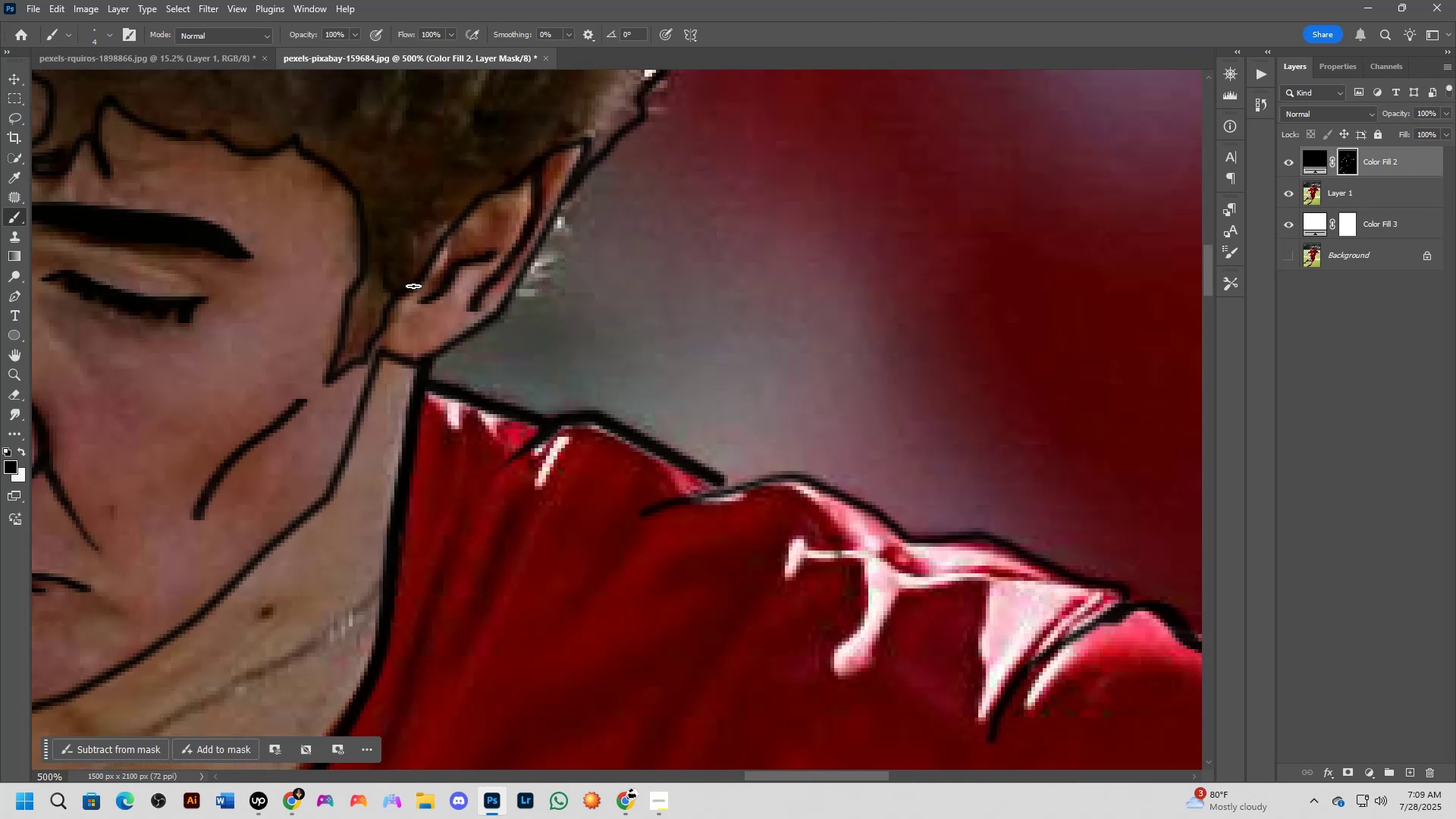 
left_click_drag(start_coordinate=[413, 286], to_coordinate=[443, 314])
 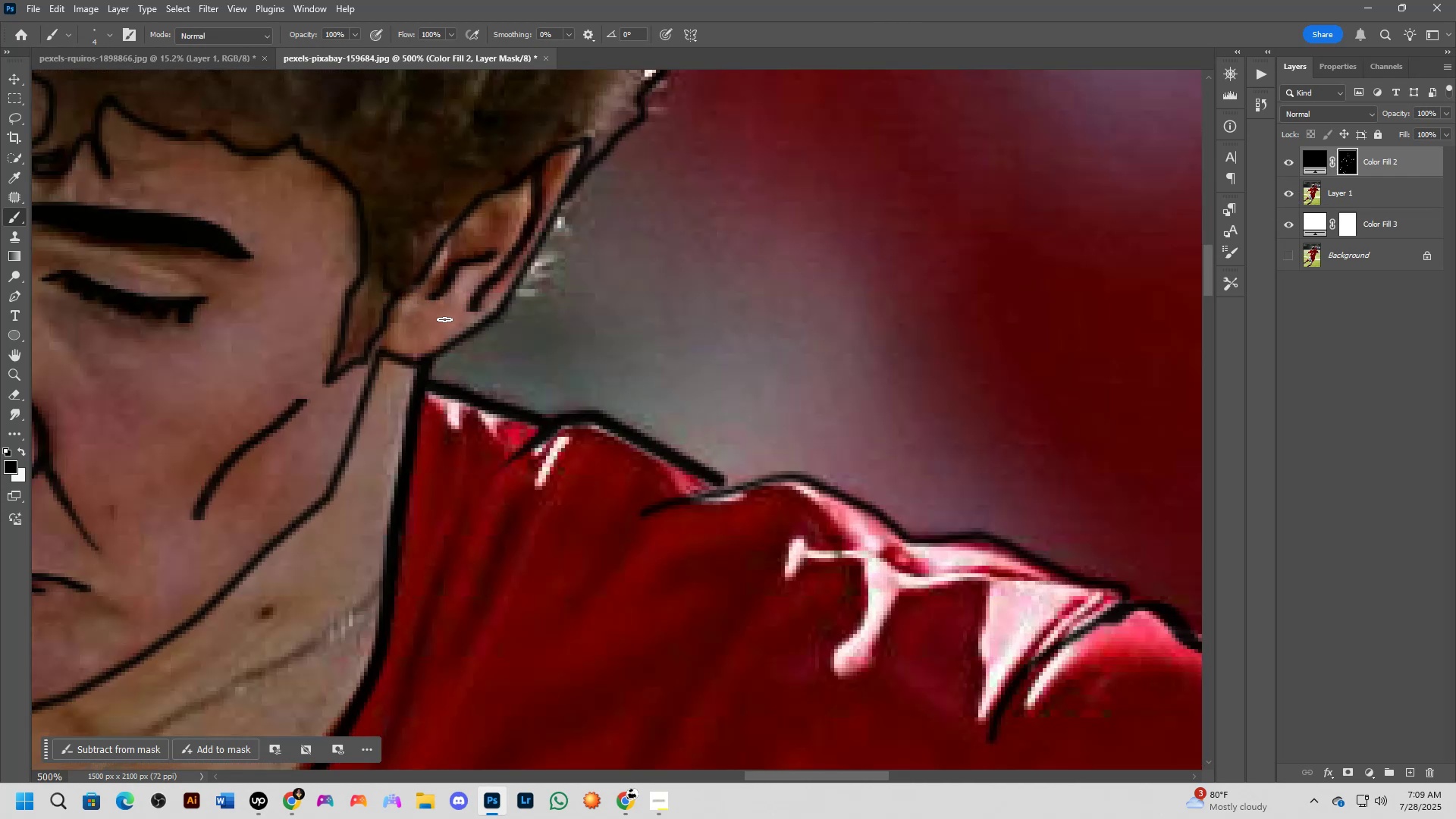 
key(Control+ControlLeft)
 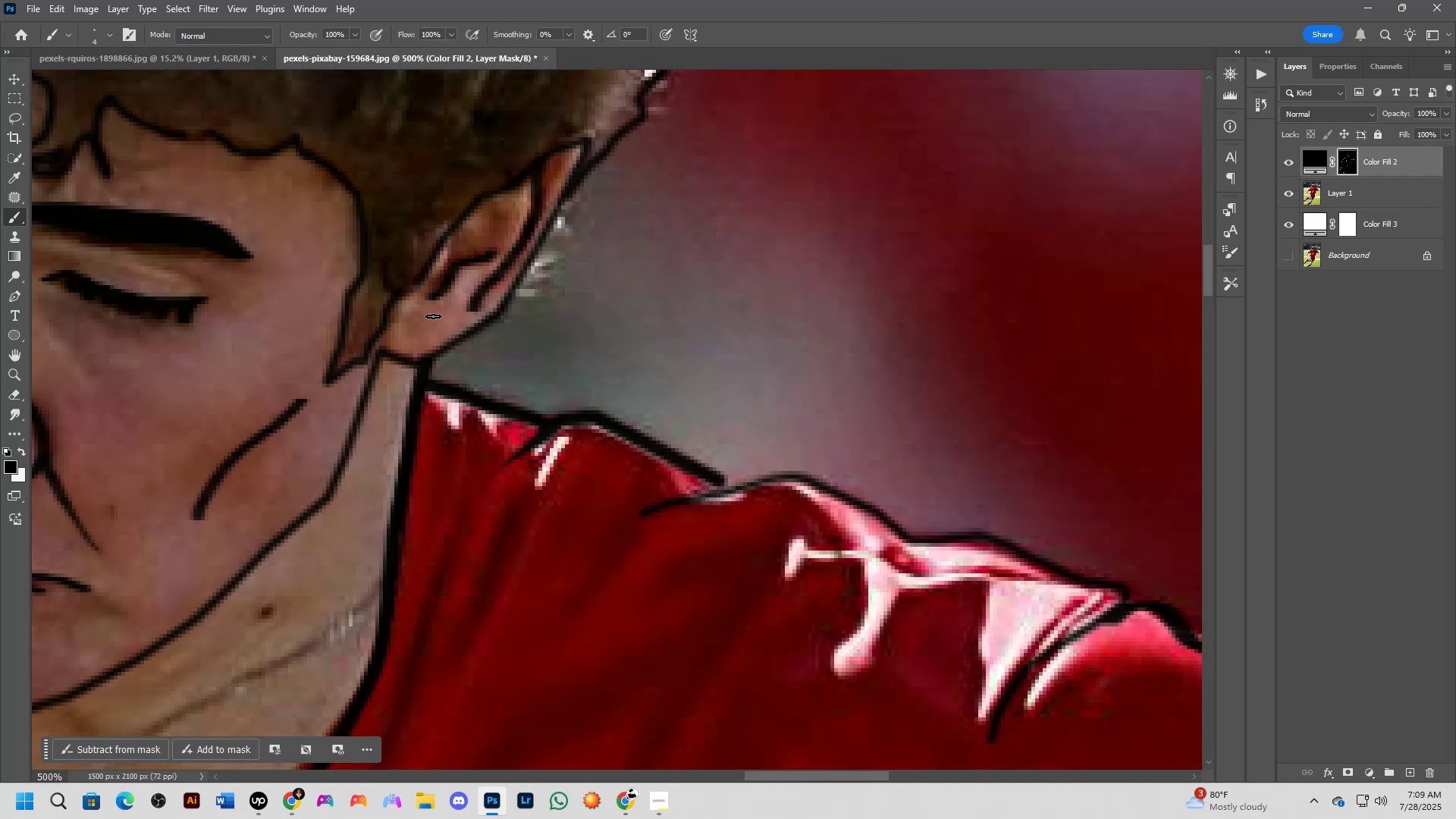 
key(Control+Z)
 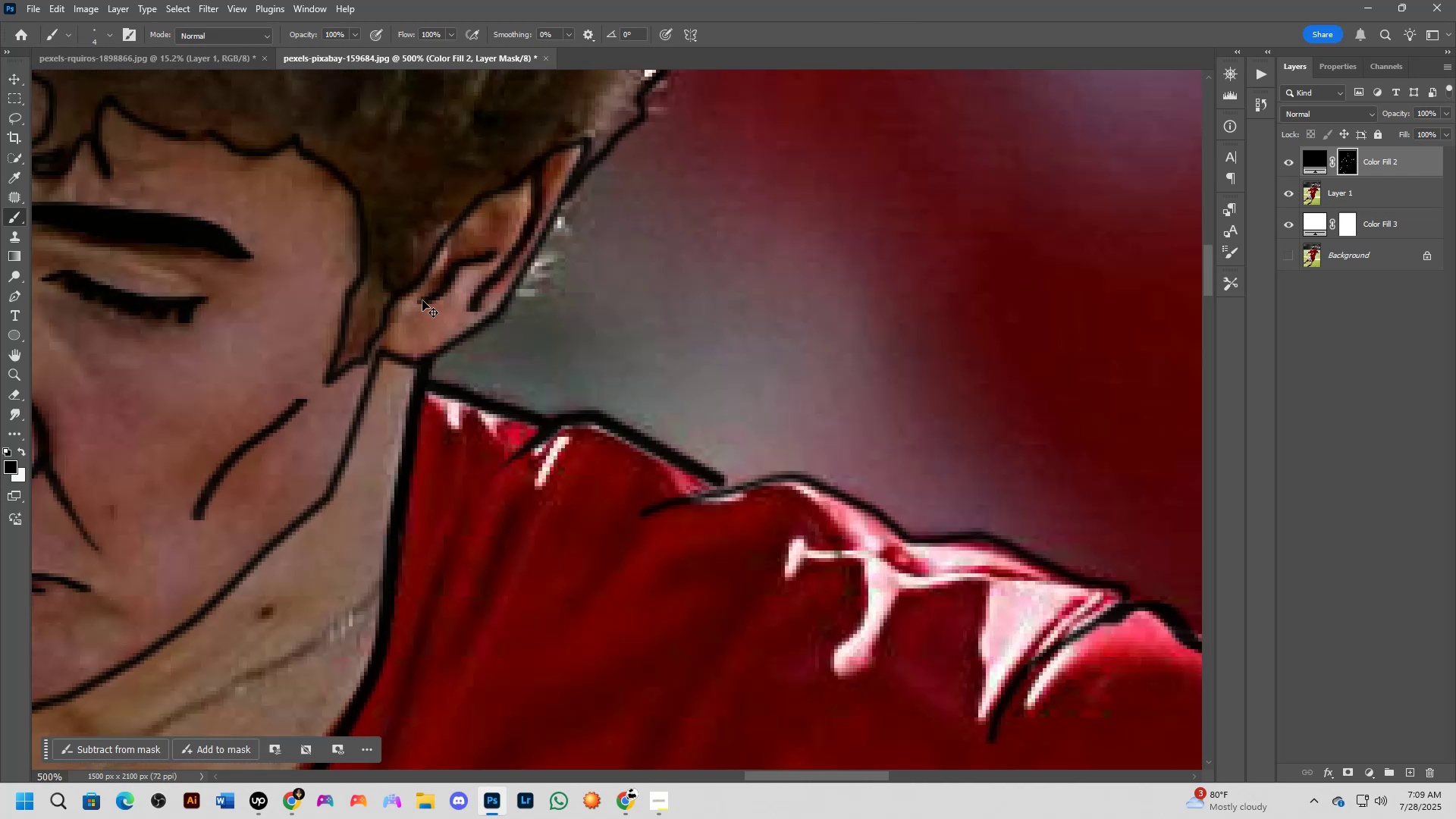 
key(X)
 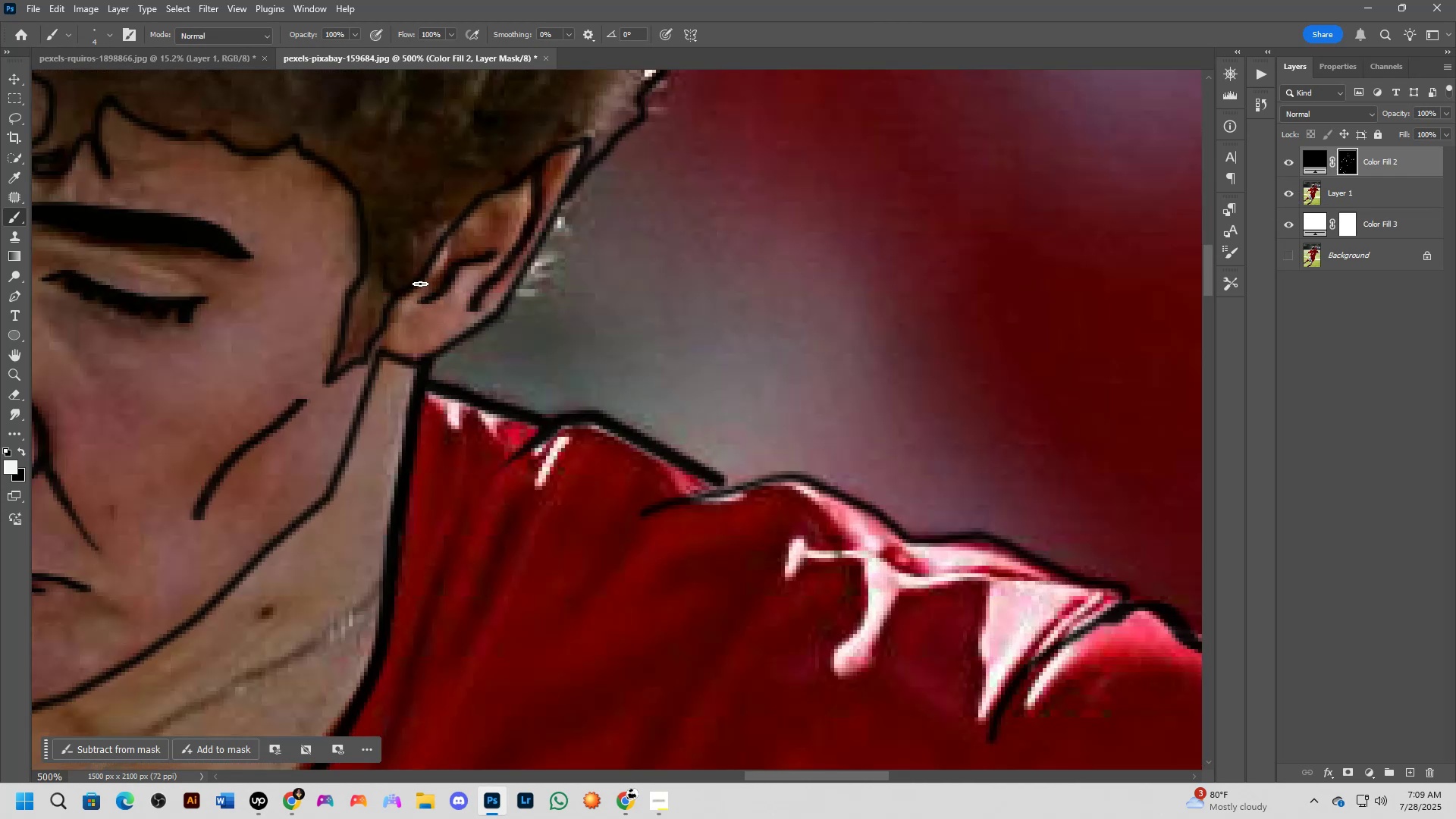 
left_click_drag(start_coordinate=[418, 284], to_coordinate=[449, 331])
 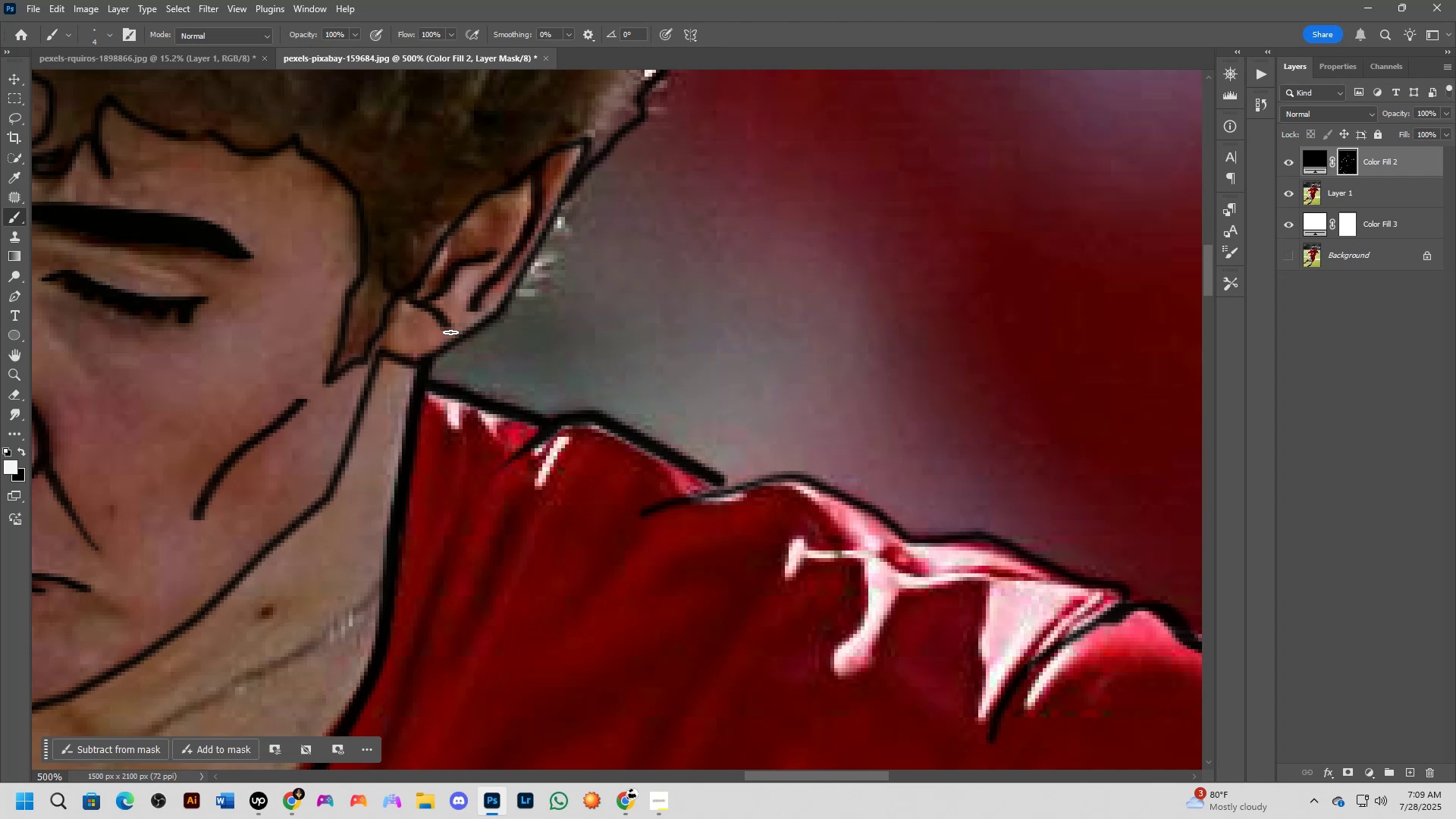 
key(Shift+ShiftLeft)
 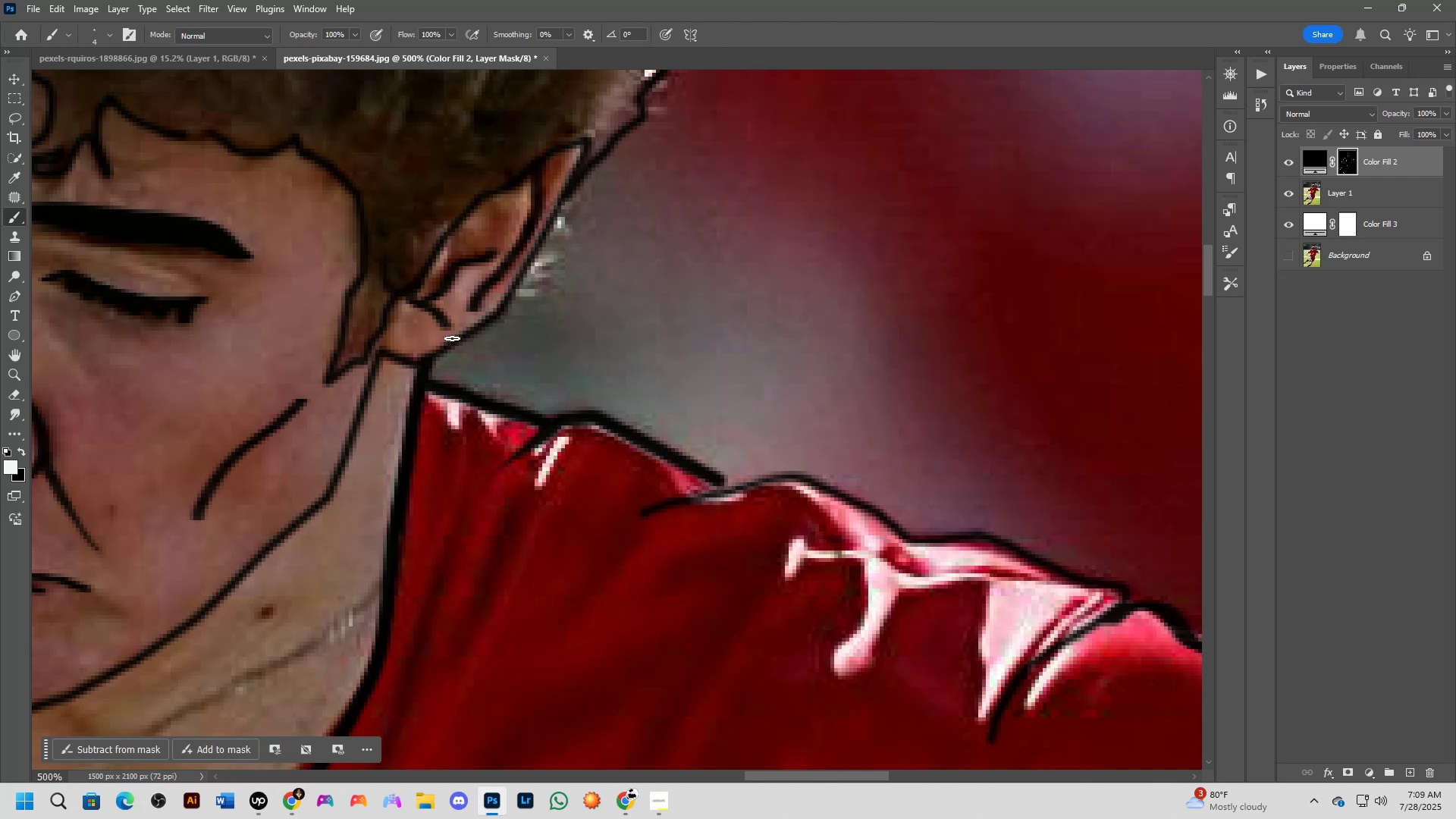 
scroll: coordinate [450, 347], scroll_direction: down, amount: 3.0
 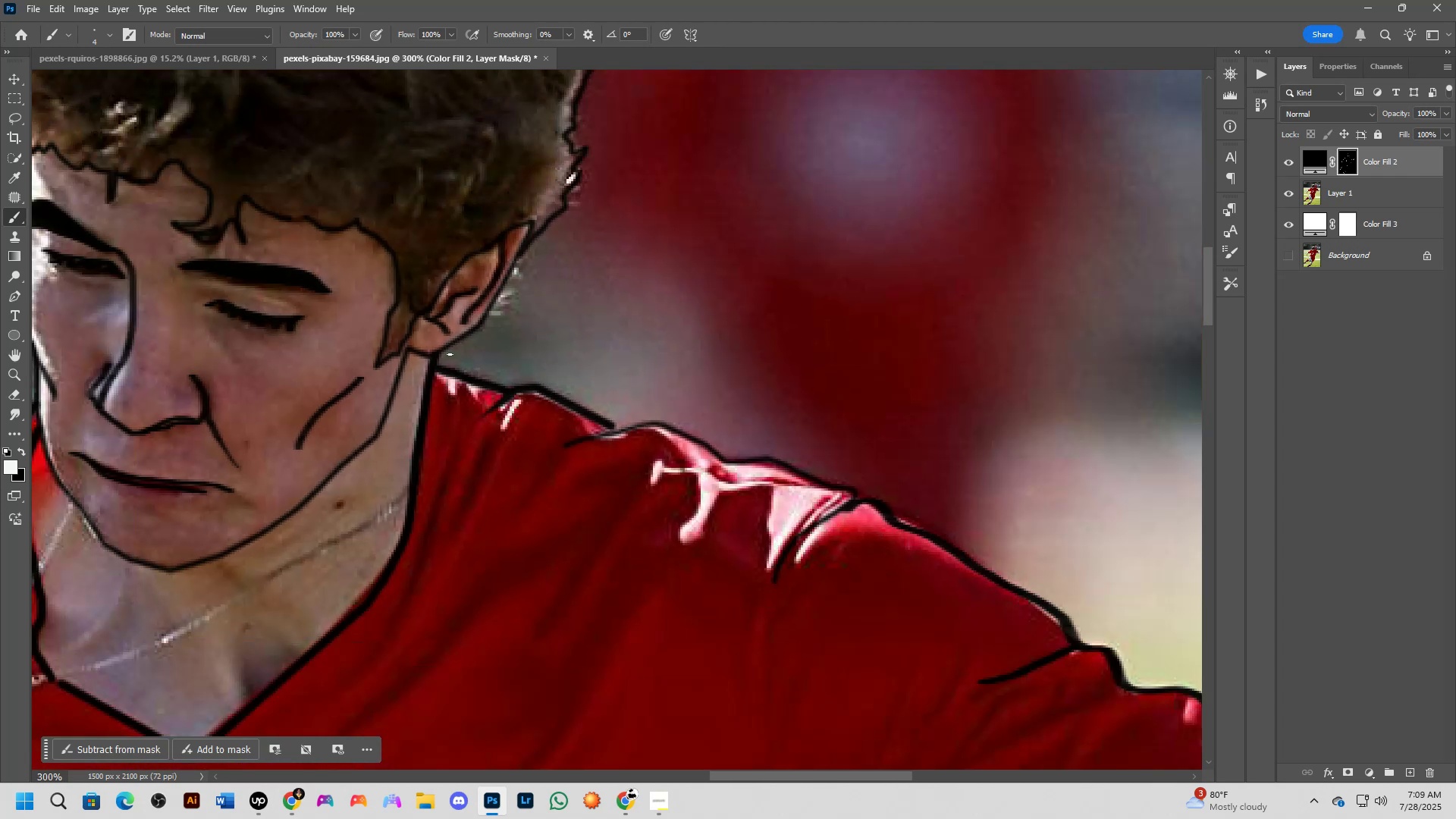 
hold_key(key=Space, duration=0.62)
 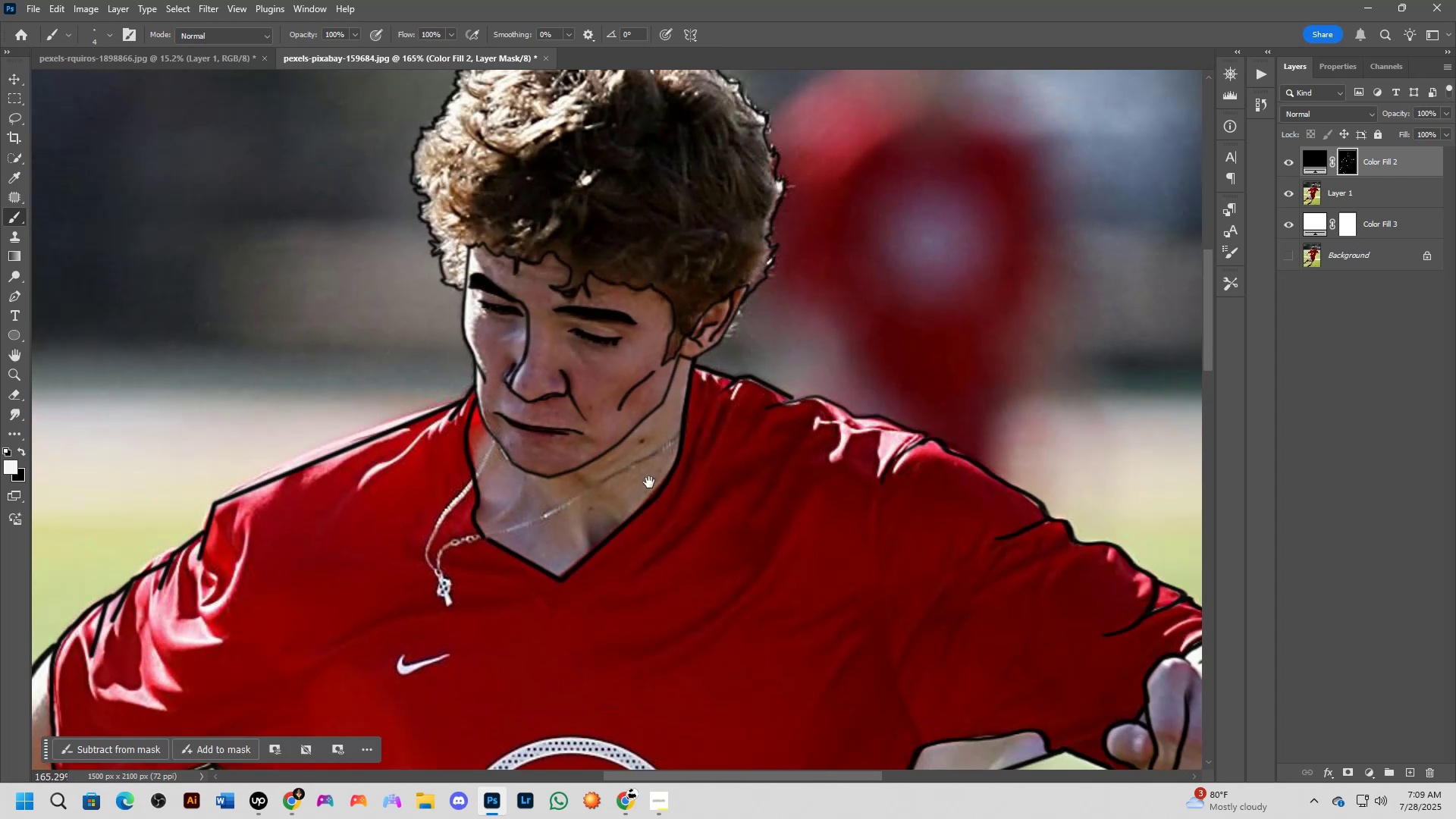 
left_click_drag(start_coordinate=[450, 382], to_coordinate=[705, 382])
 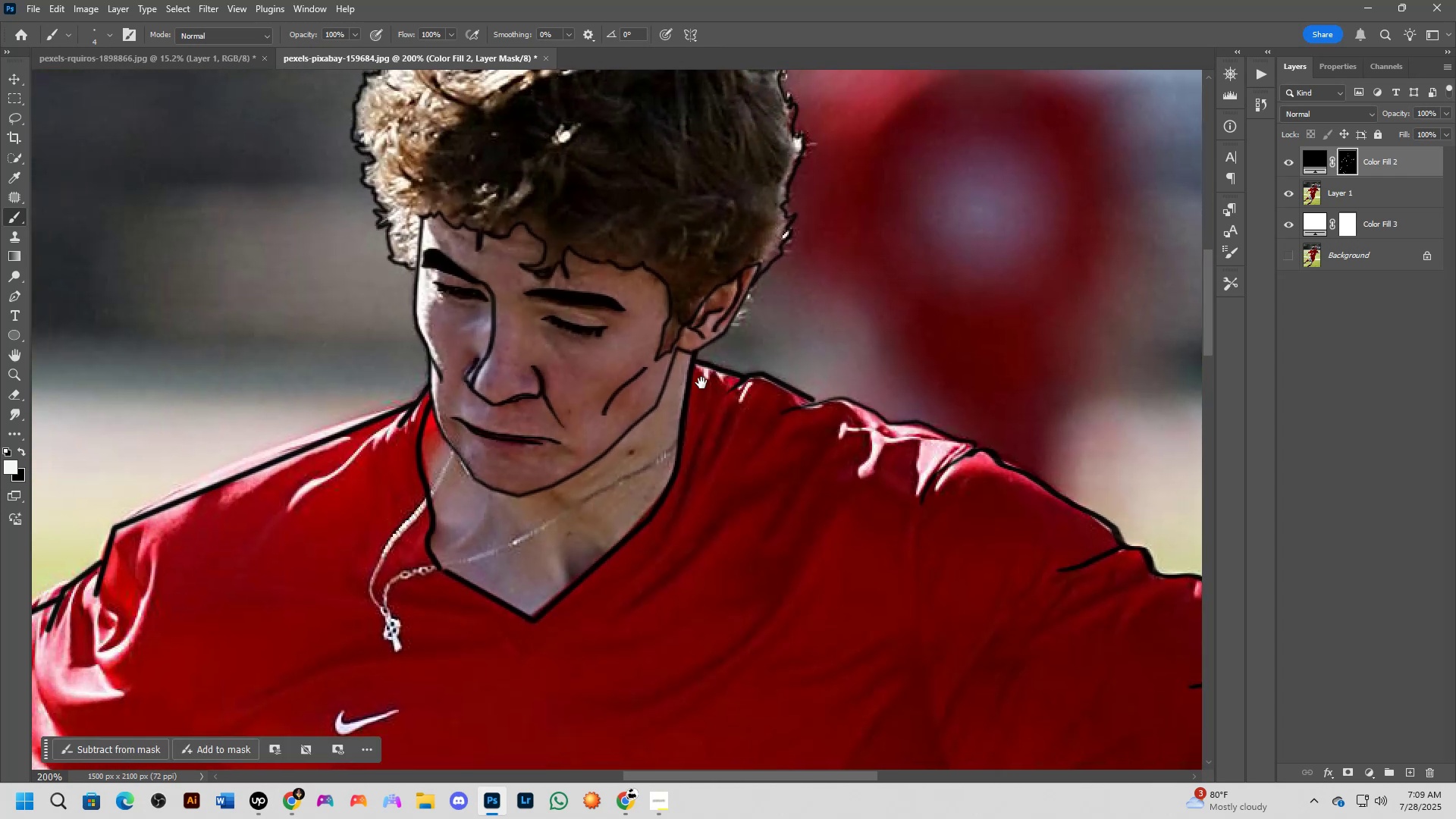 
scroll: coordinate [691, 389], scroll_direction: down, amount: 2.0
 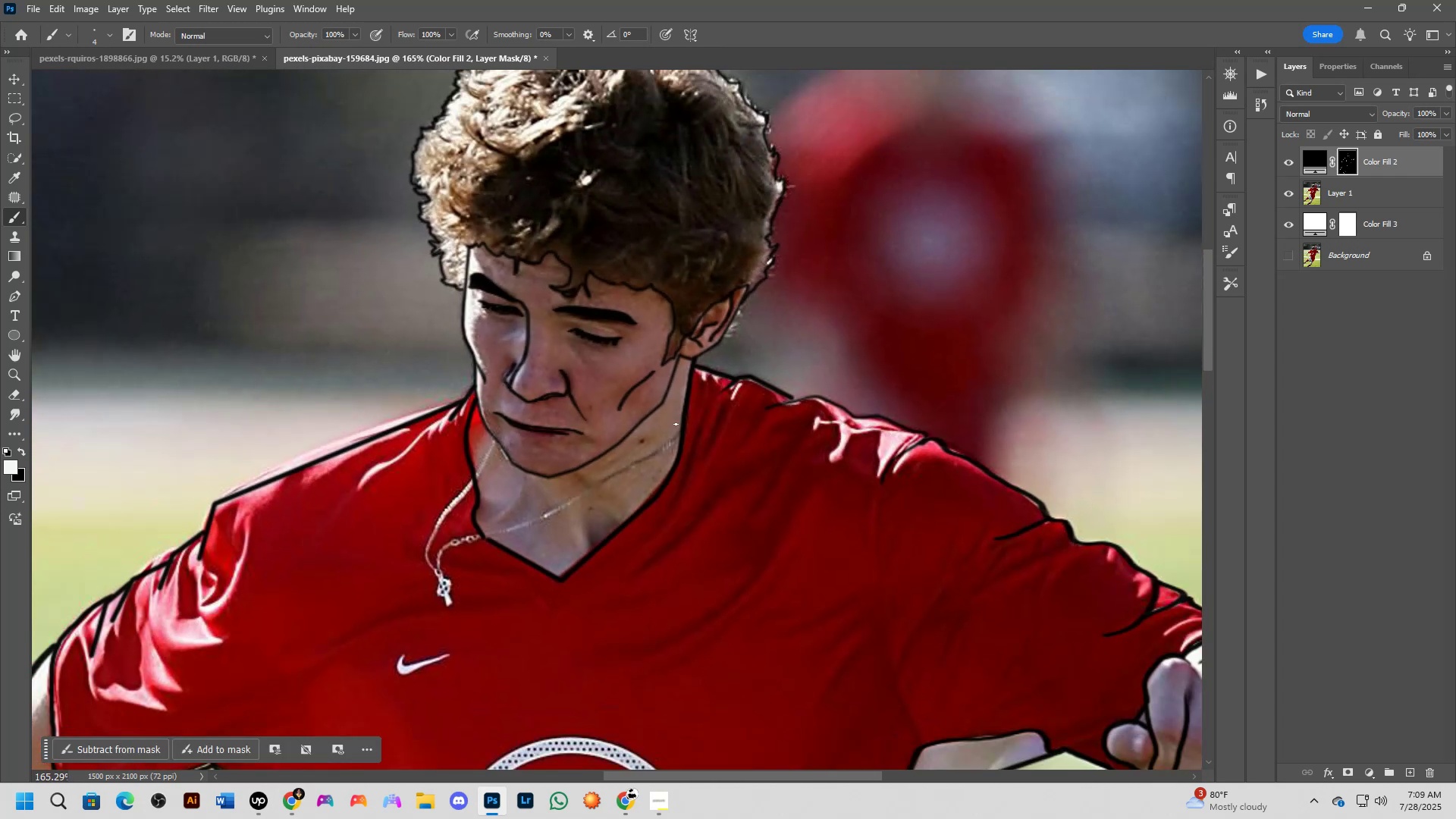 
hold_key(key=Space, duration=0.56)
 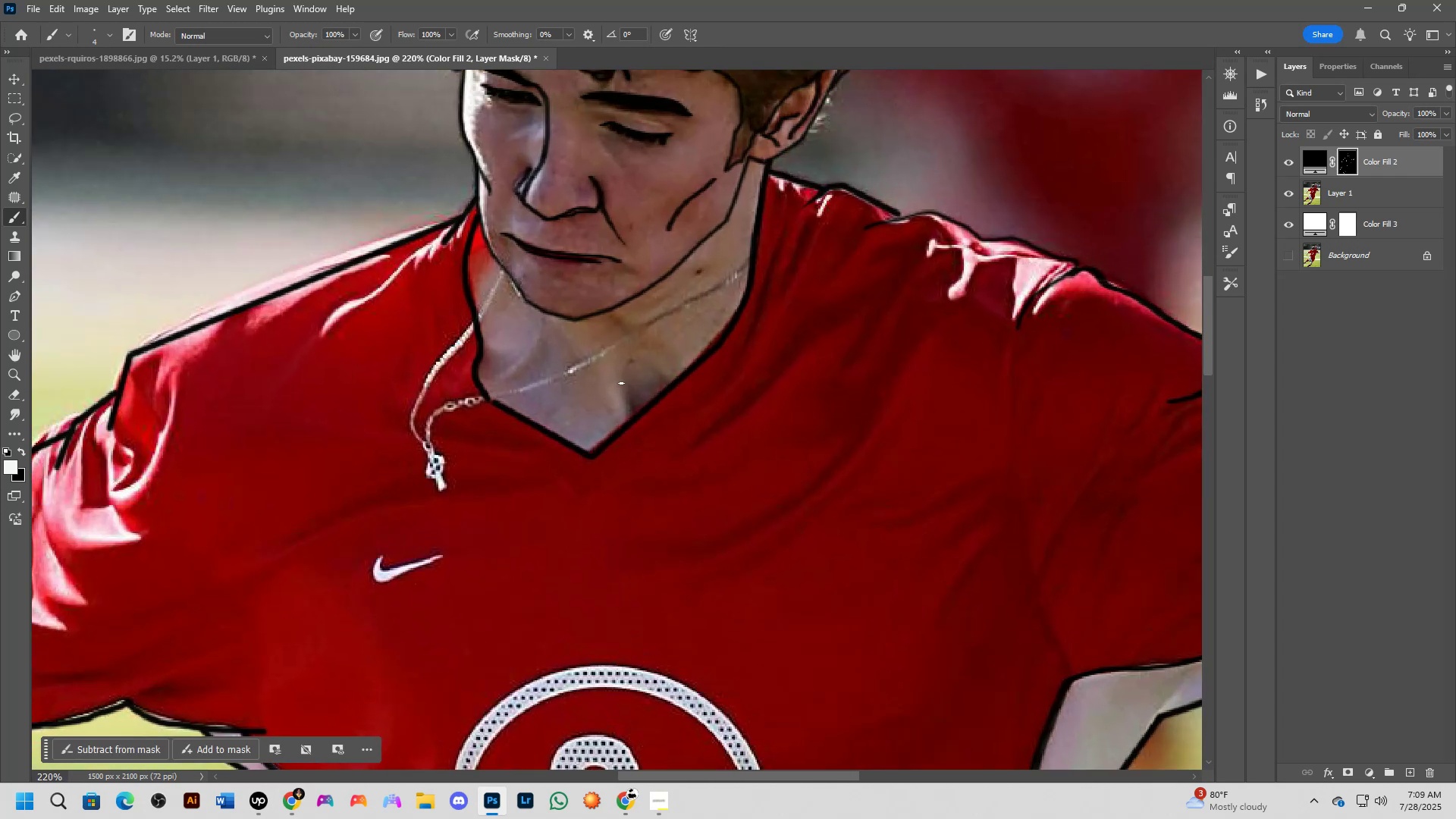 
left_click_drag(start_coordinate=[644, 488], to_coordinate=[688, 351])
 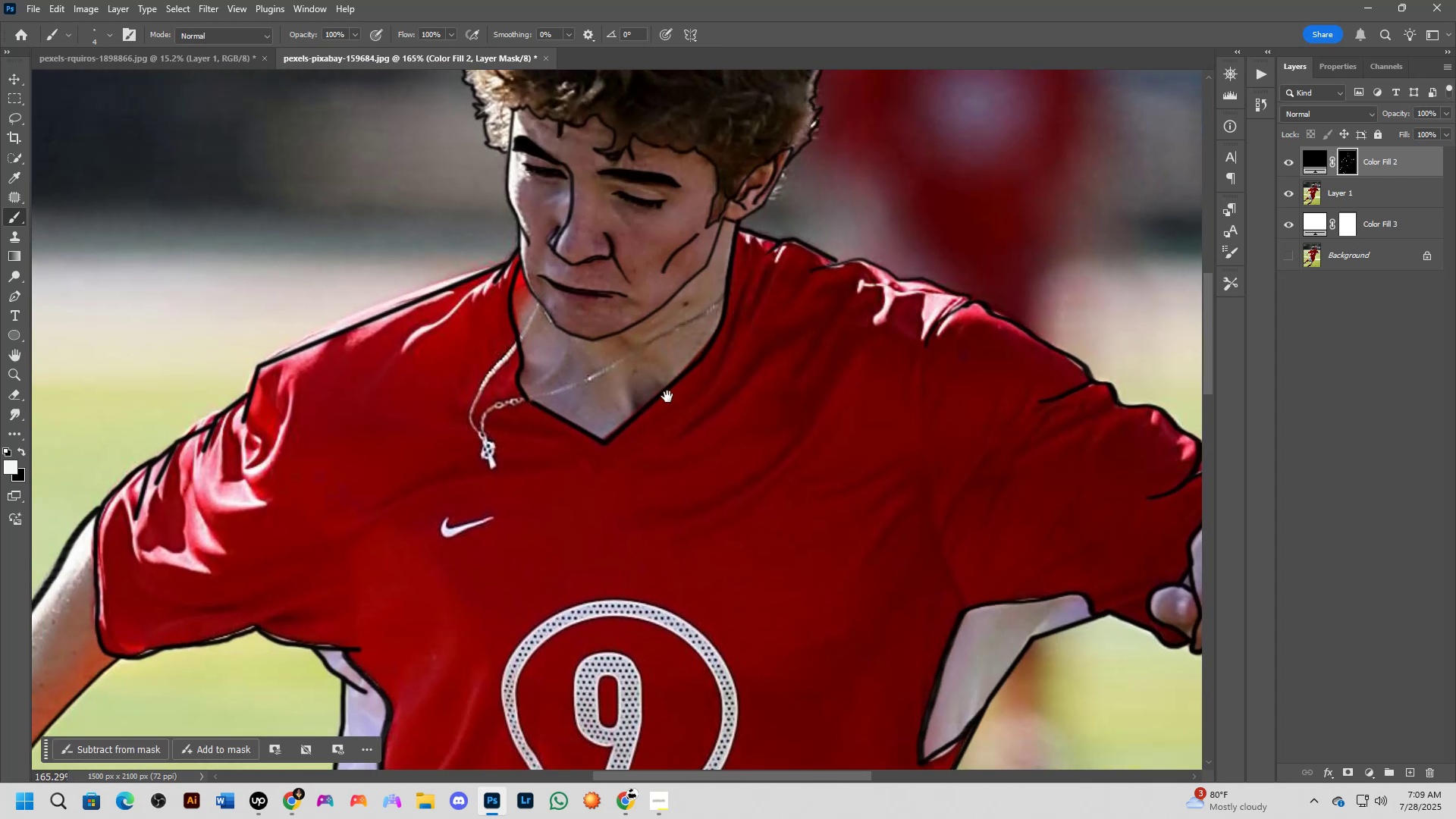 
scroll: coordinate [630, 400], scroll_direction: up, amount: 3.0
 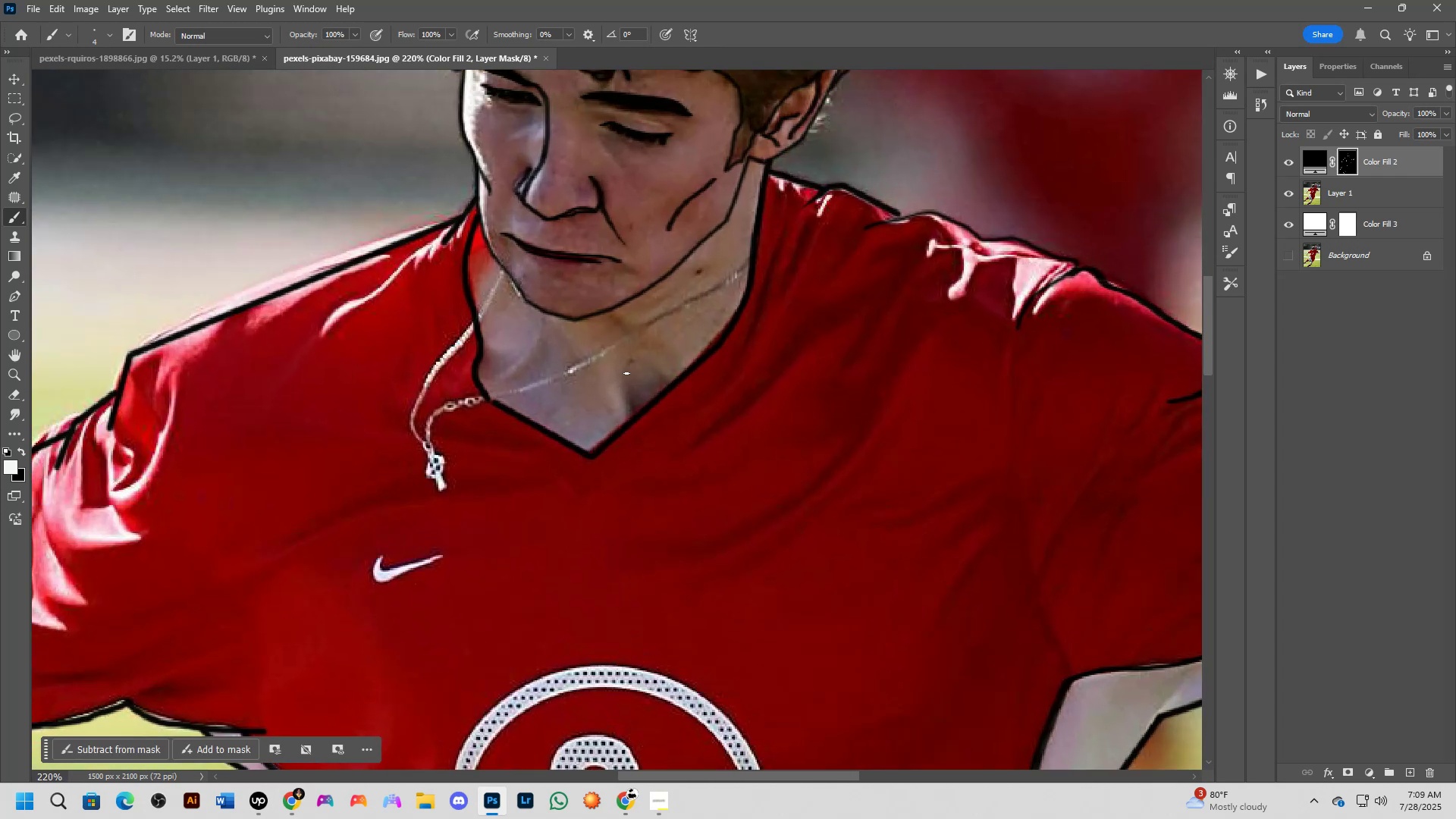 
left_click_drag(start_coordinate=[625, 375], to_coordinate=[629, 422])
 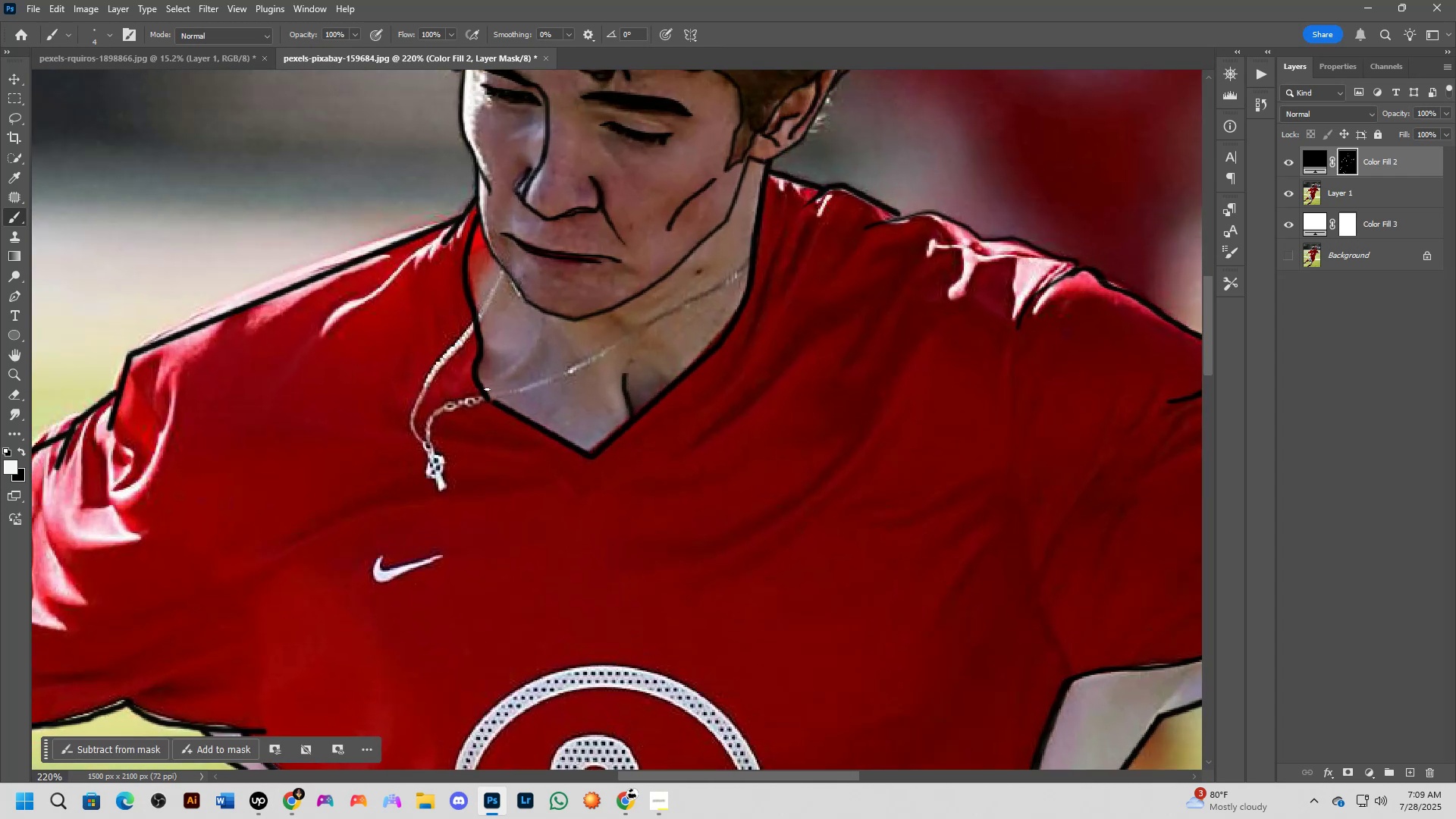 
left_click_drag(start_coordinate=[482, 389], to_coordinate=[527, 349])
 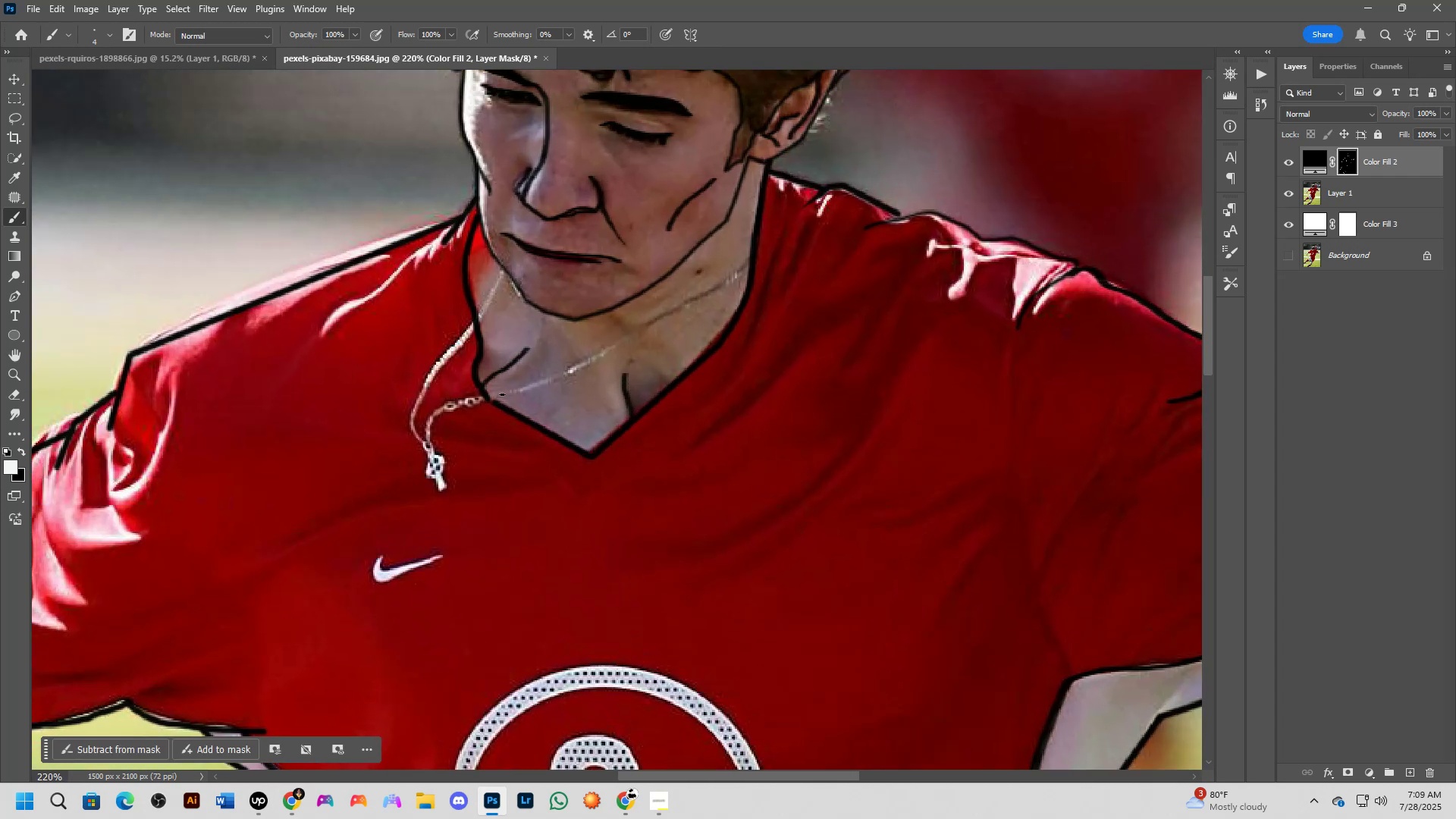 
scroll: coordinate [488, 410], scroll_direction: up, amount: 4.0
 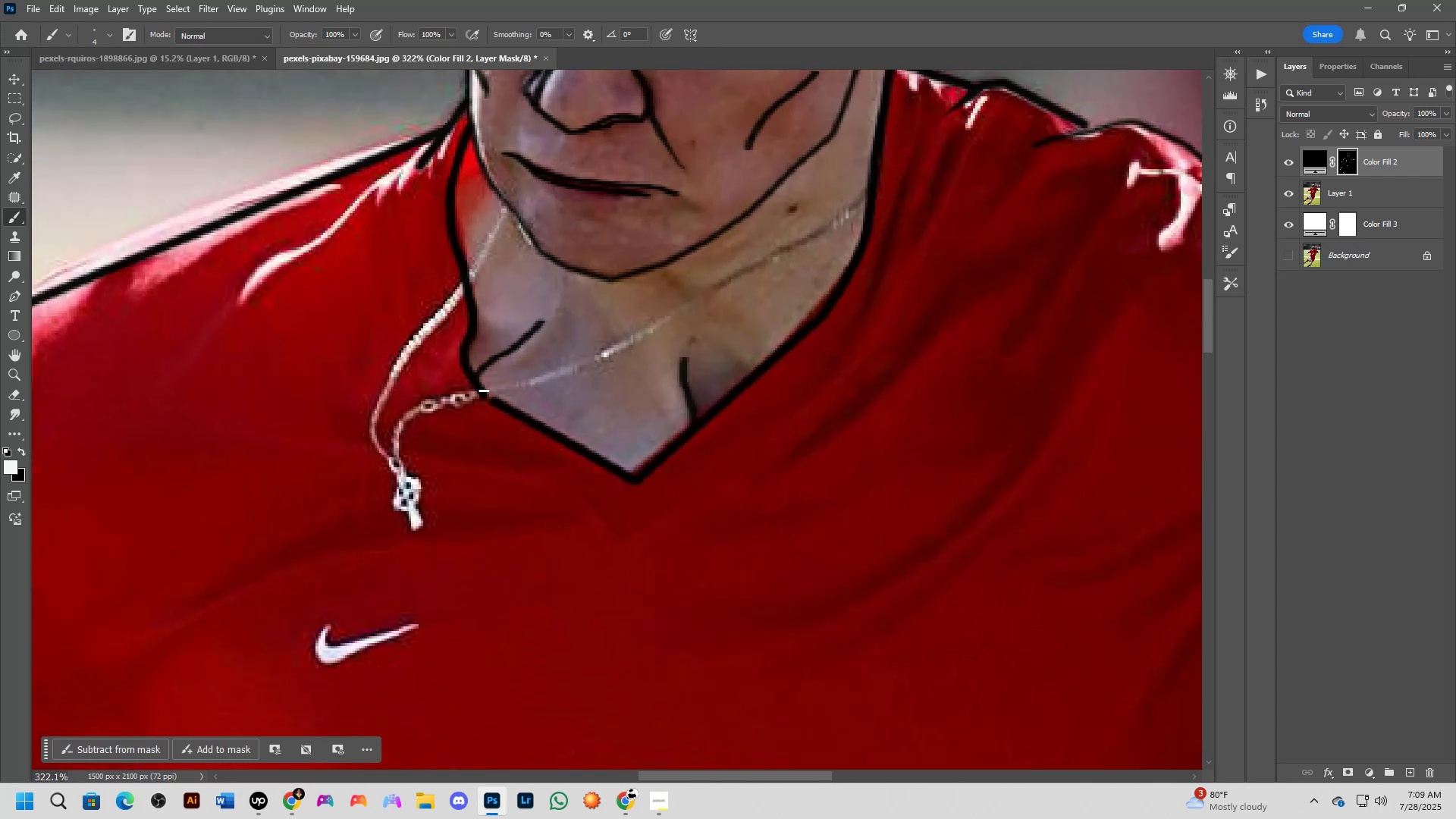 
left_click_drag(start_coordinate=[483, 389], to_coordinate=[508, 408])
 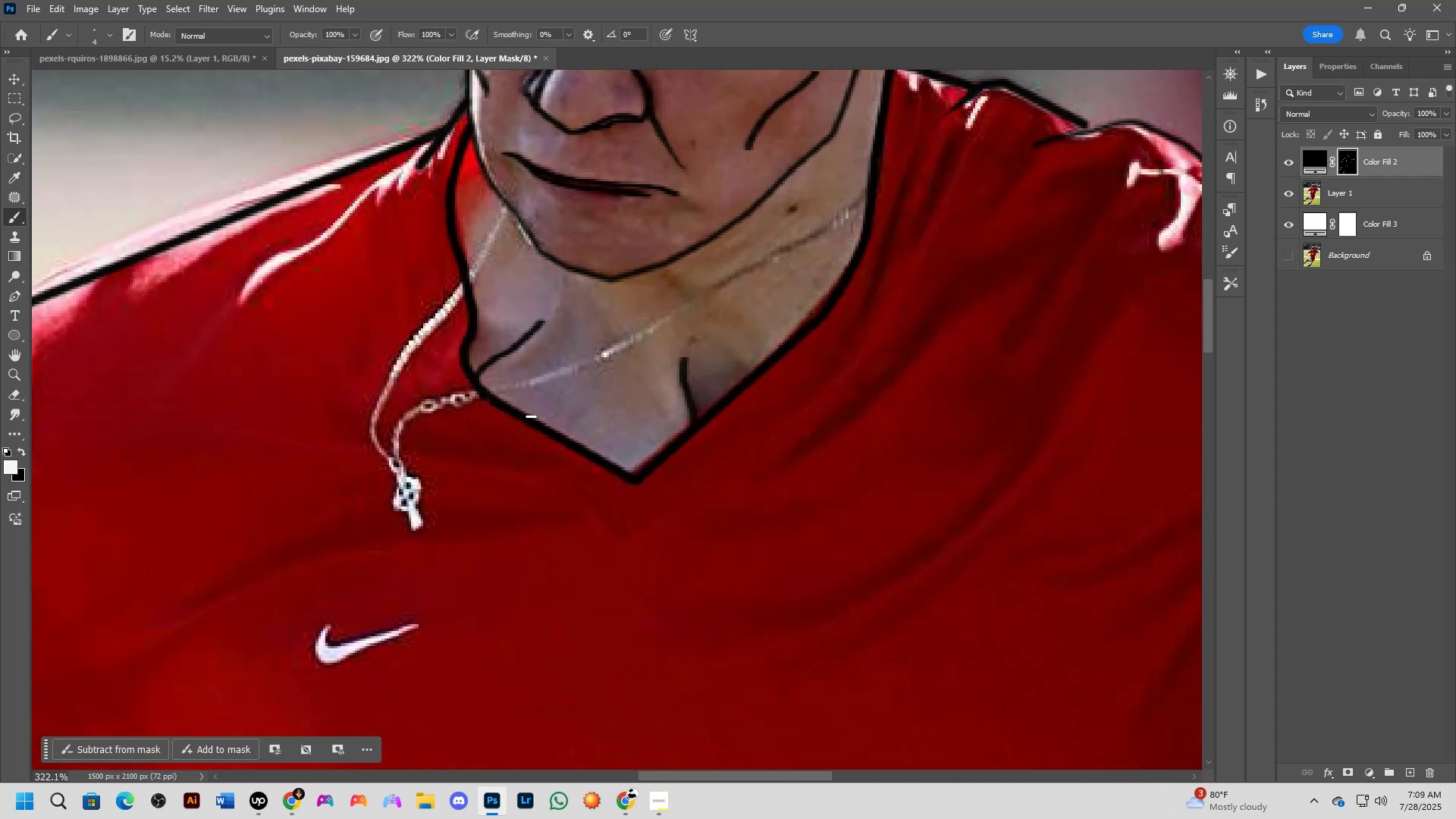 
key(Shift+ShiftLeft)
 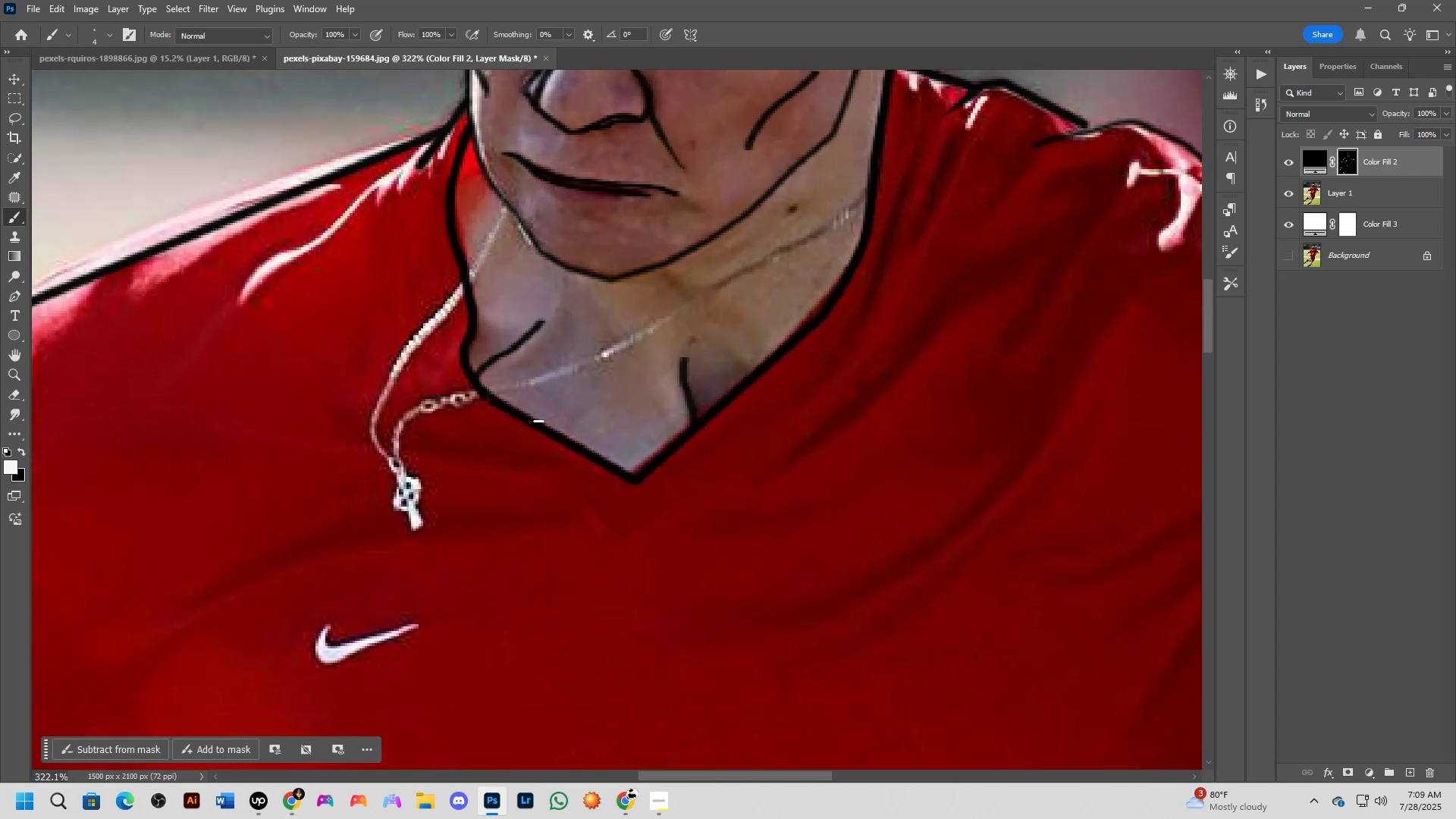 
scroll: coordinate [546, 431], scroll_direction: down, amount: 2.0
 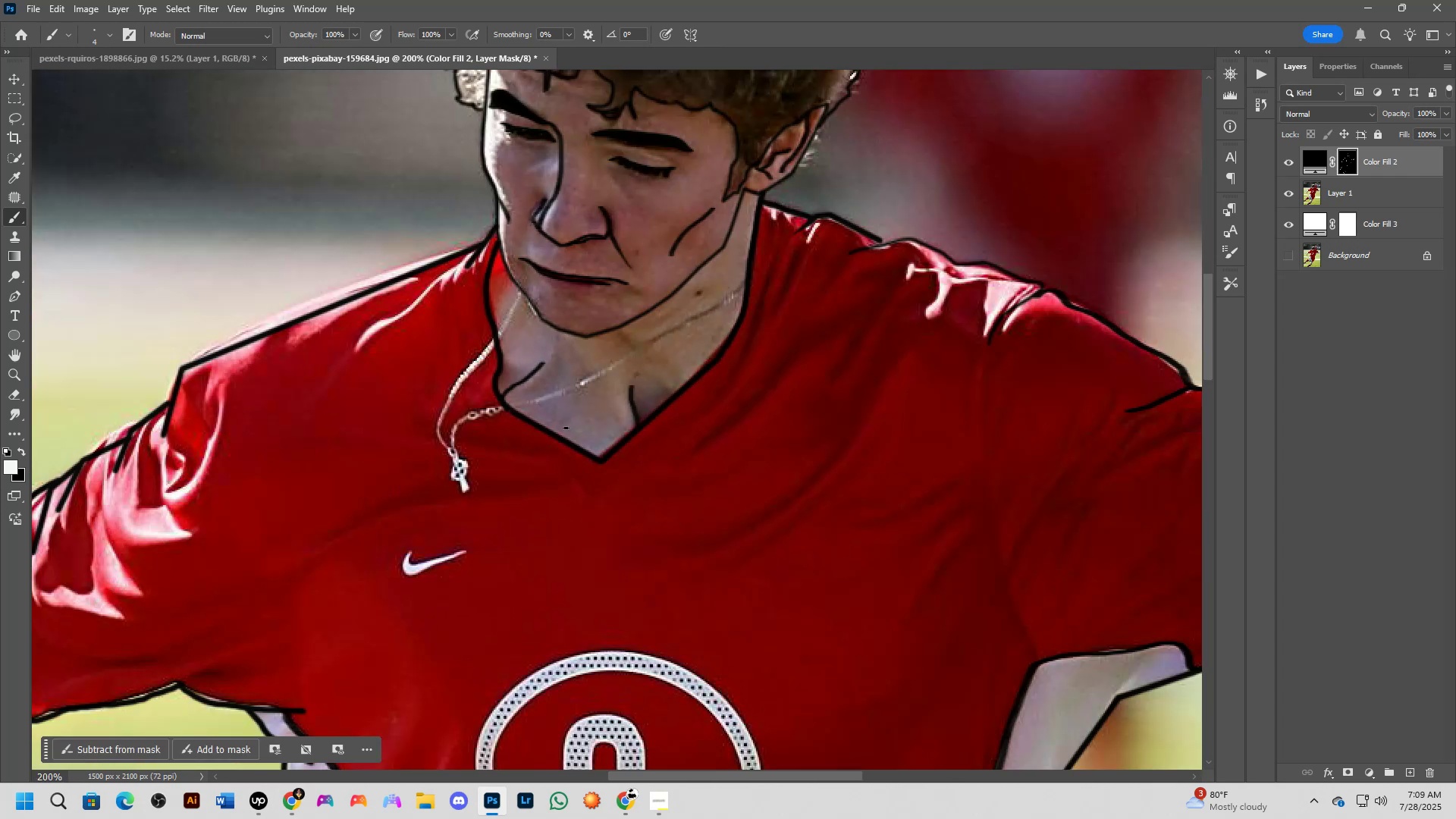 
key(Shift+ShiftLeft)
 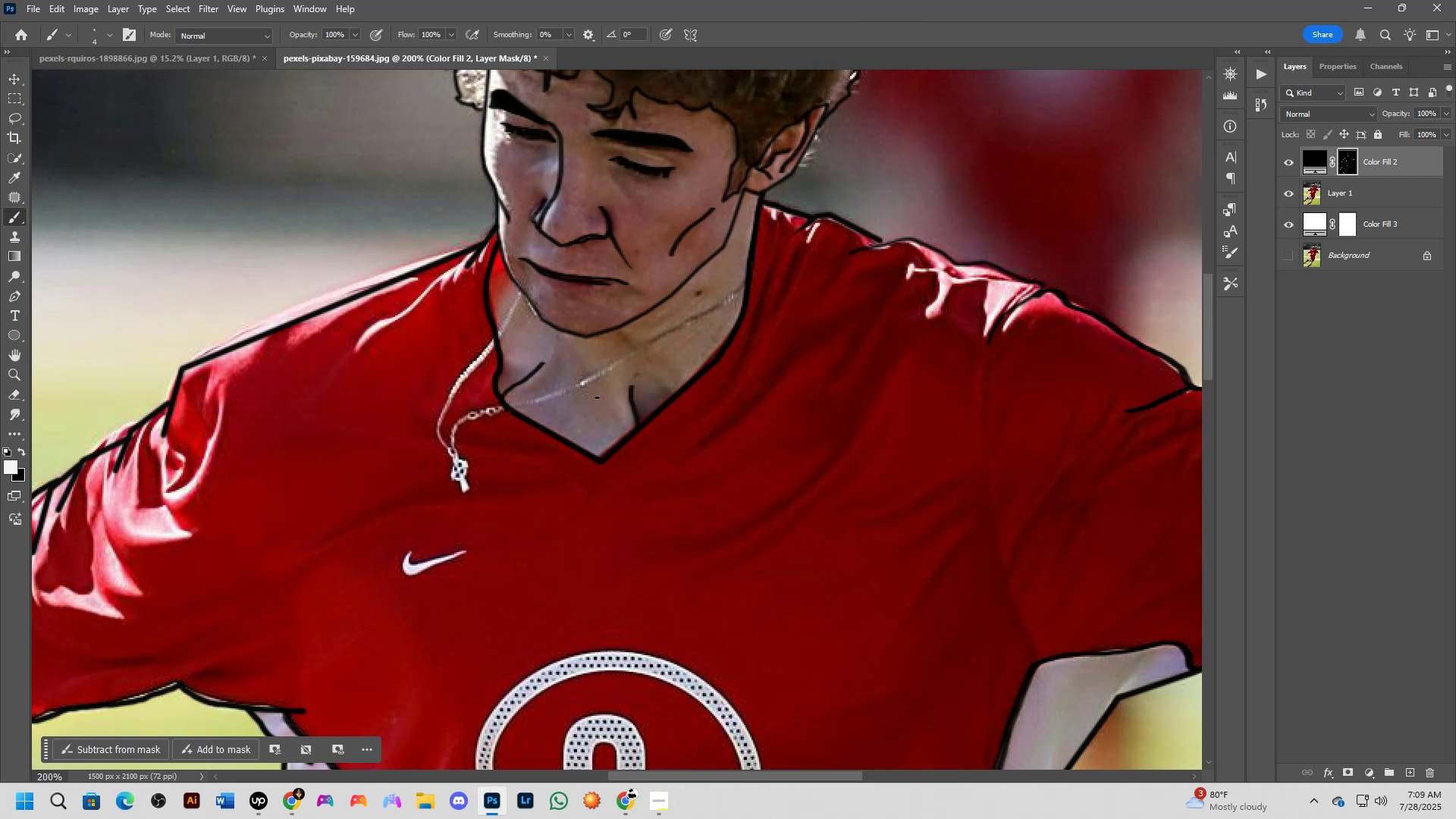 
scroll: coordinate [628, 364], scroll_direction: up, amount: 4.0
 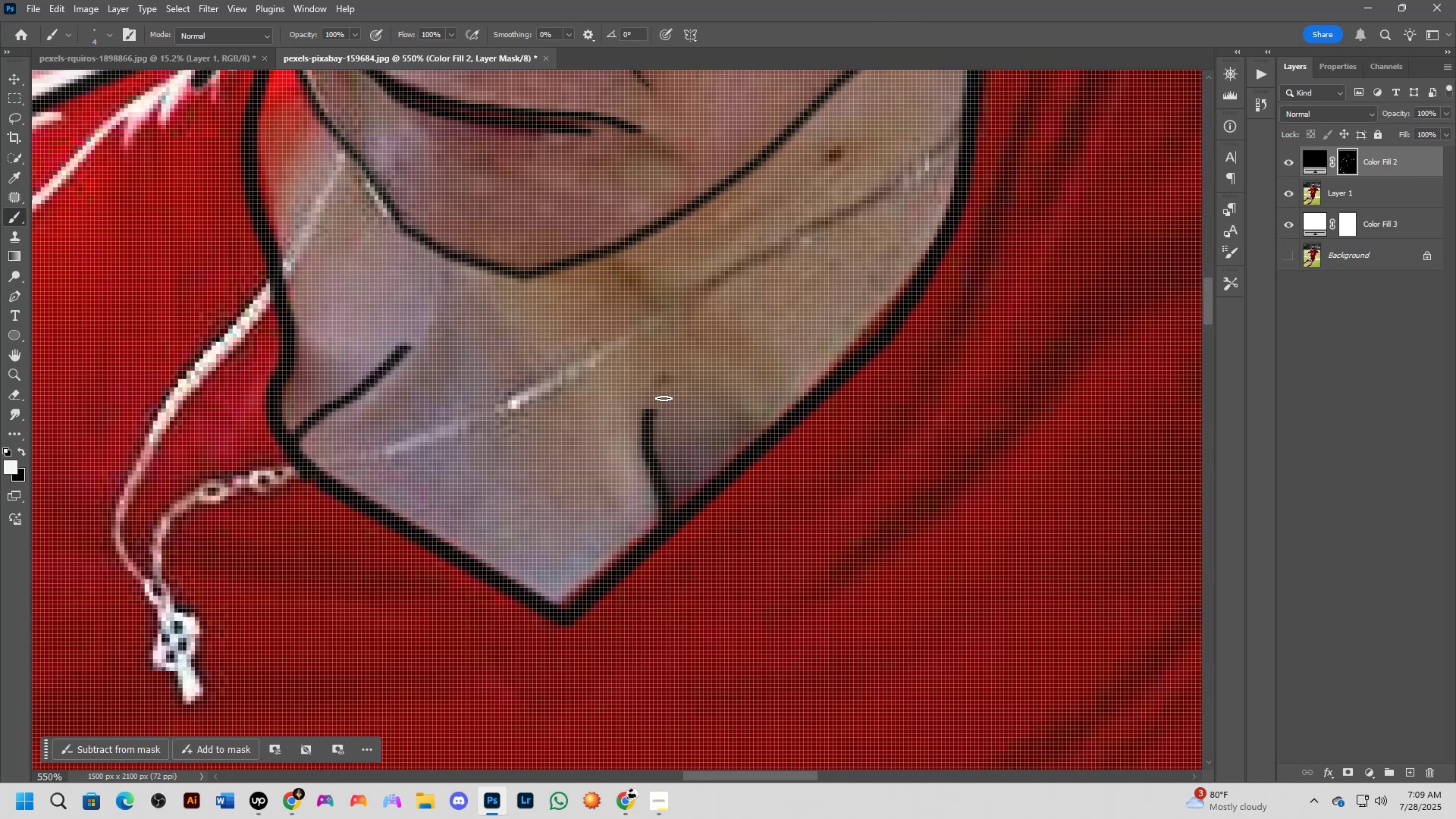 
key(X)
 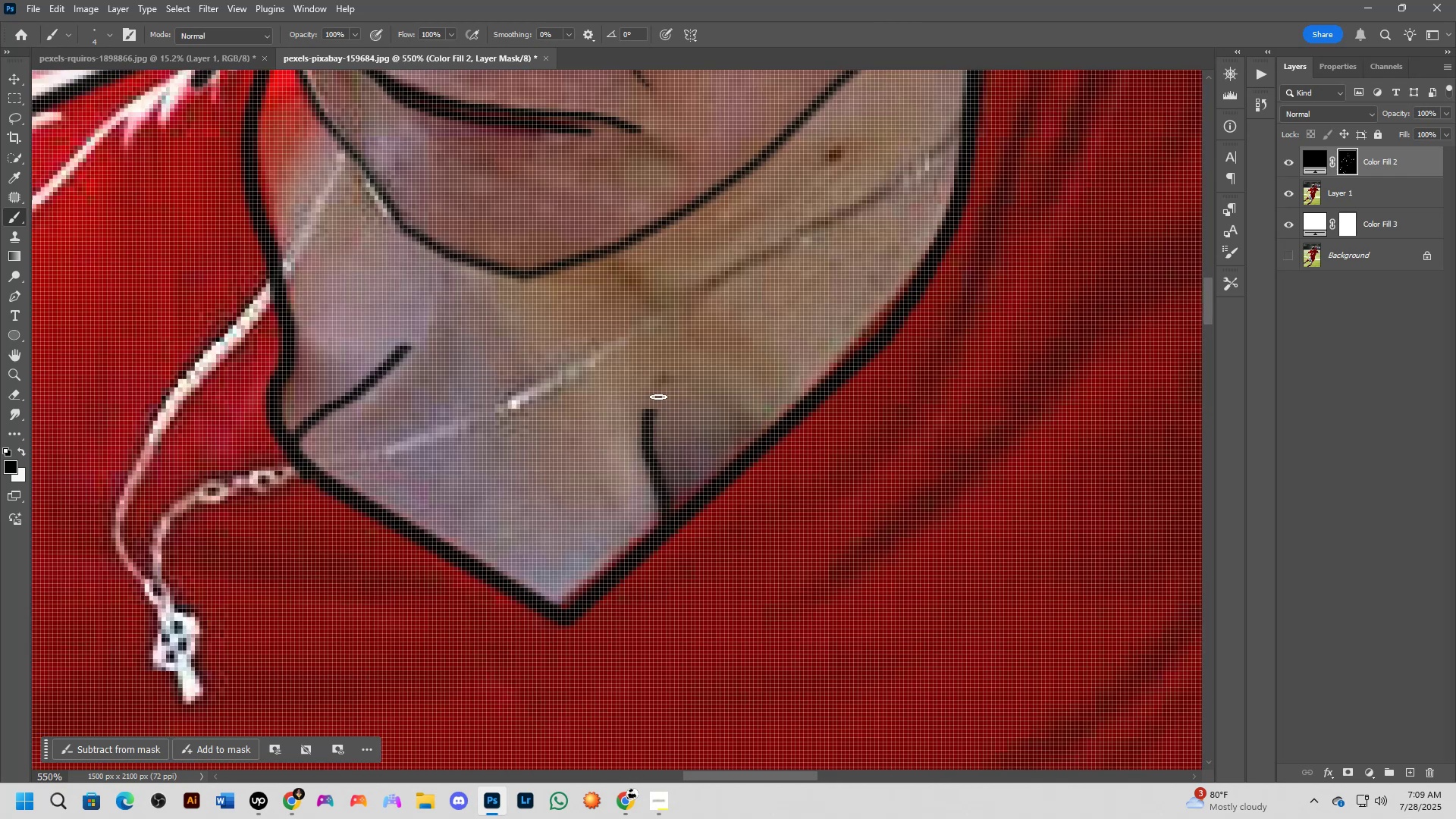 
left_click_drag(start_coordinate=[657, 397], to_coordinate=[674, 455])
 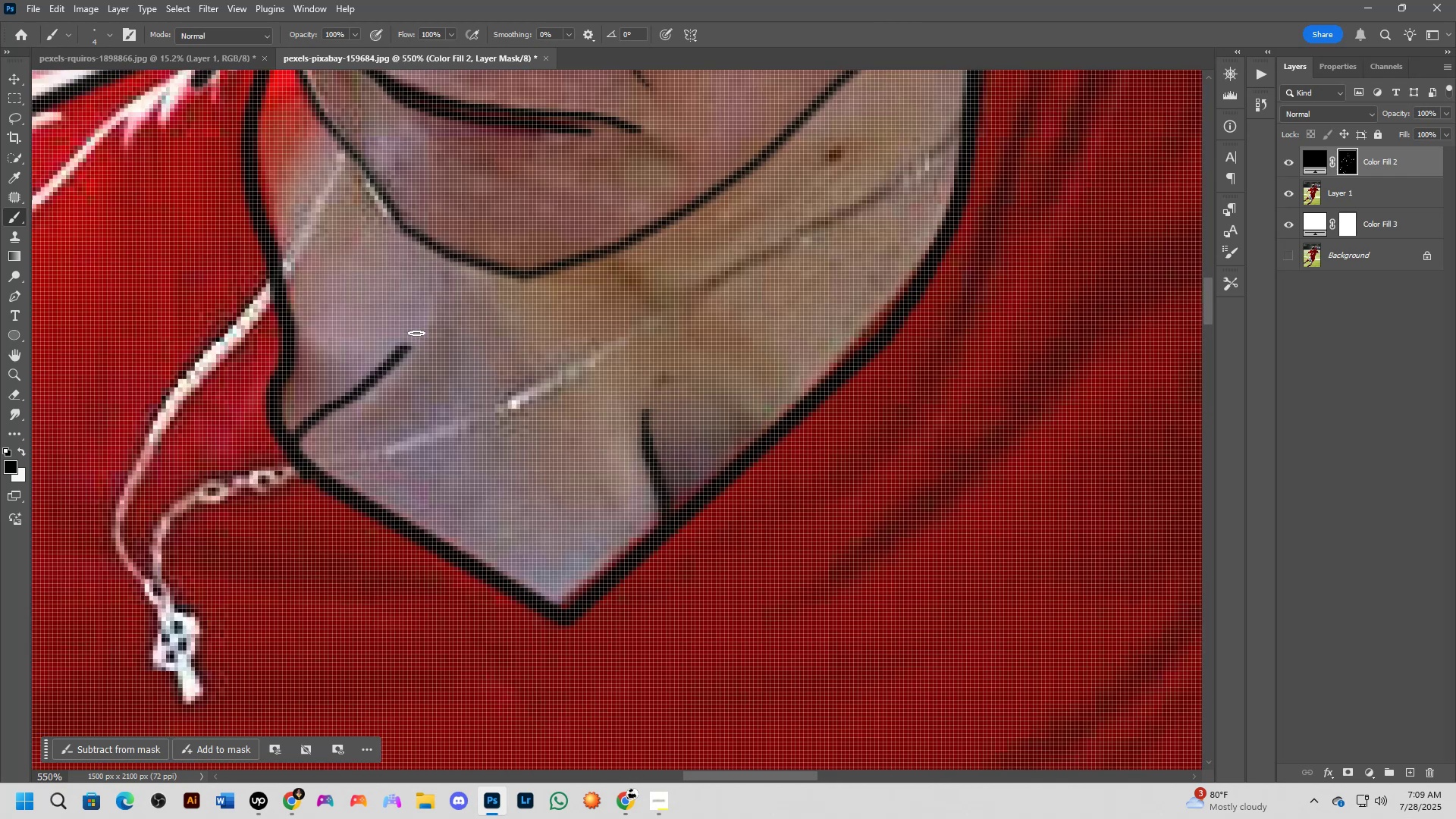 
left_click_drag(start_coordinate=[414, 337], to_coordinate=[341, 386])
 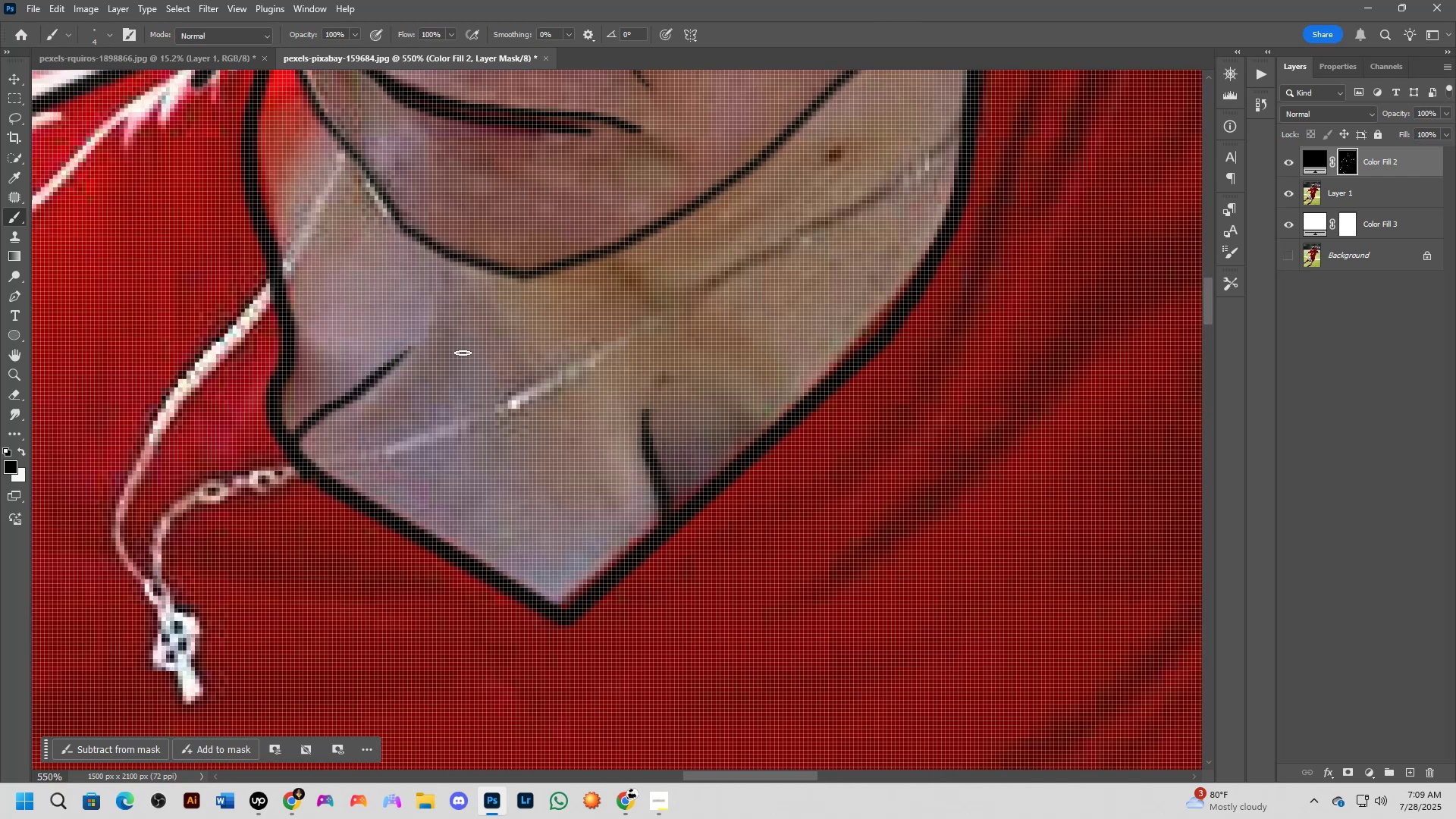 
key(Shift+ShiftLeft)
 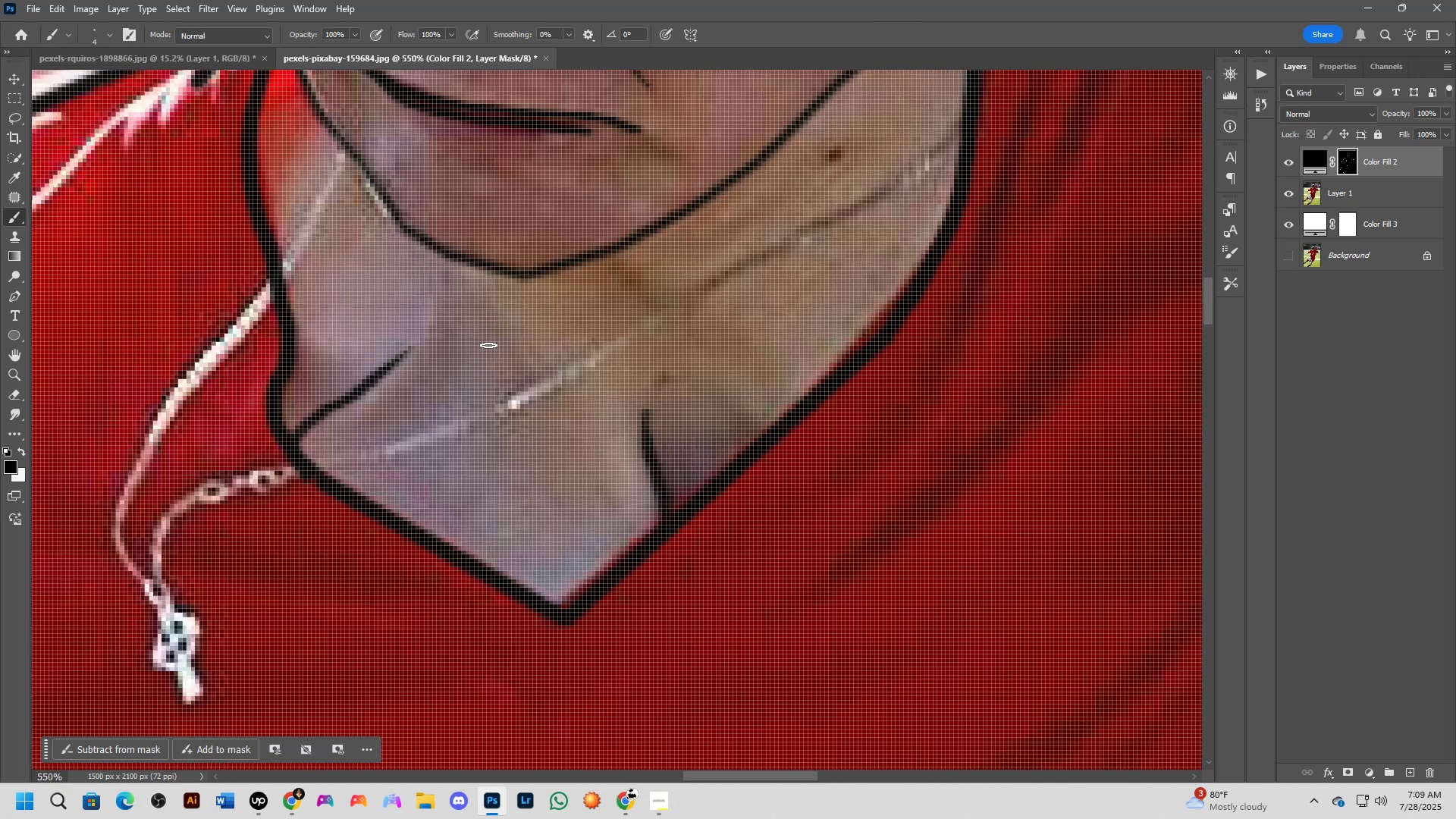 
scroll: coordinate [544, 387], scroll_direction: down, amount: 5.0
 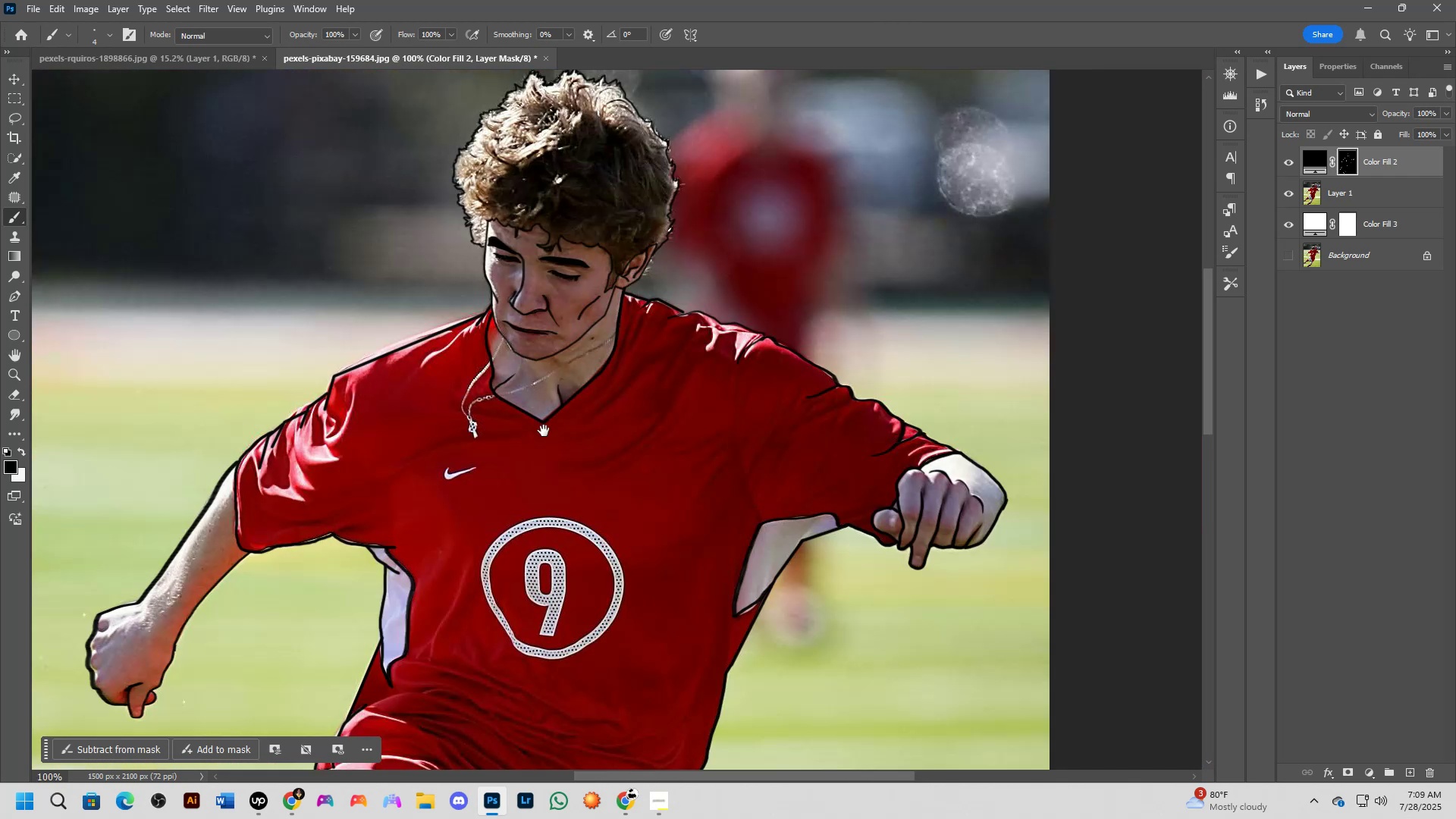 
key(Shift+ShiftLeft)
 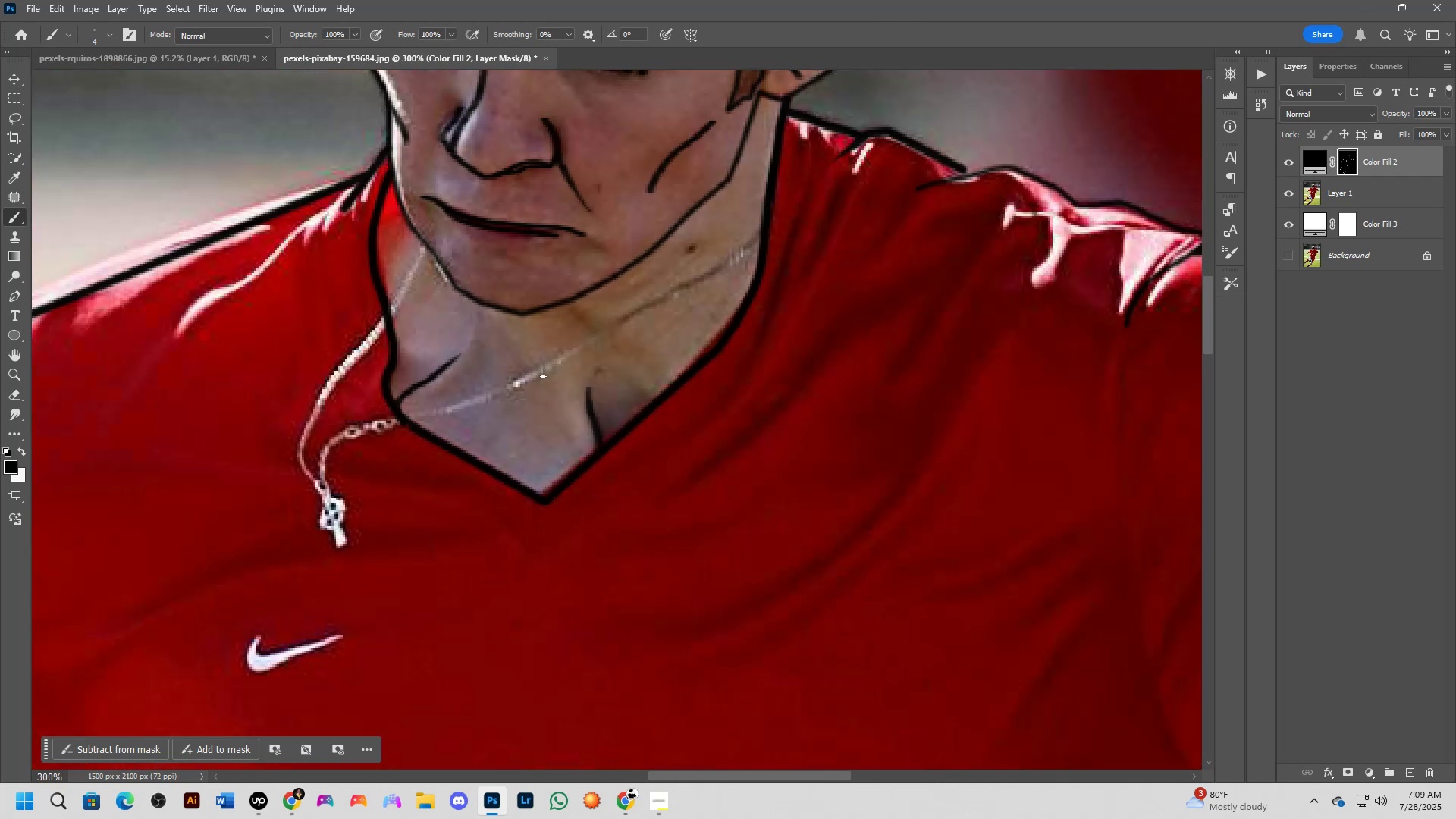 
key(Shift+ShiftLeft)
 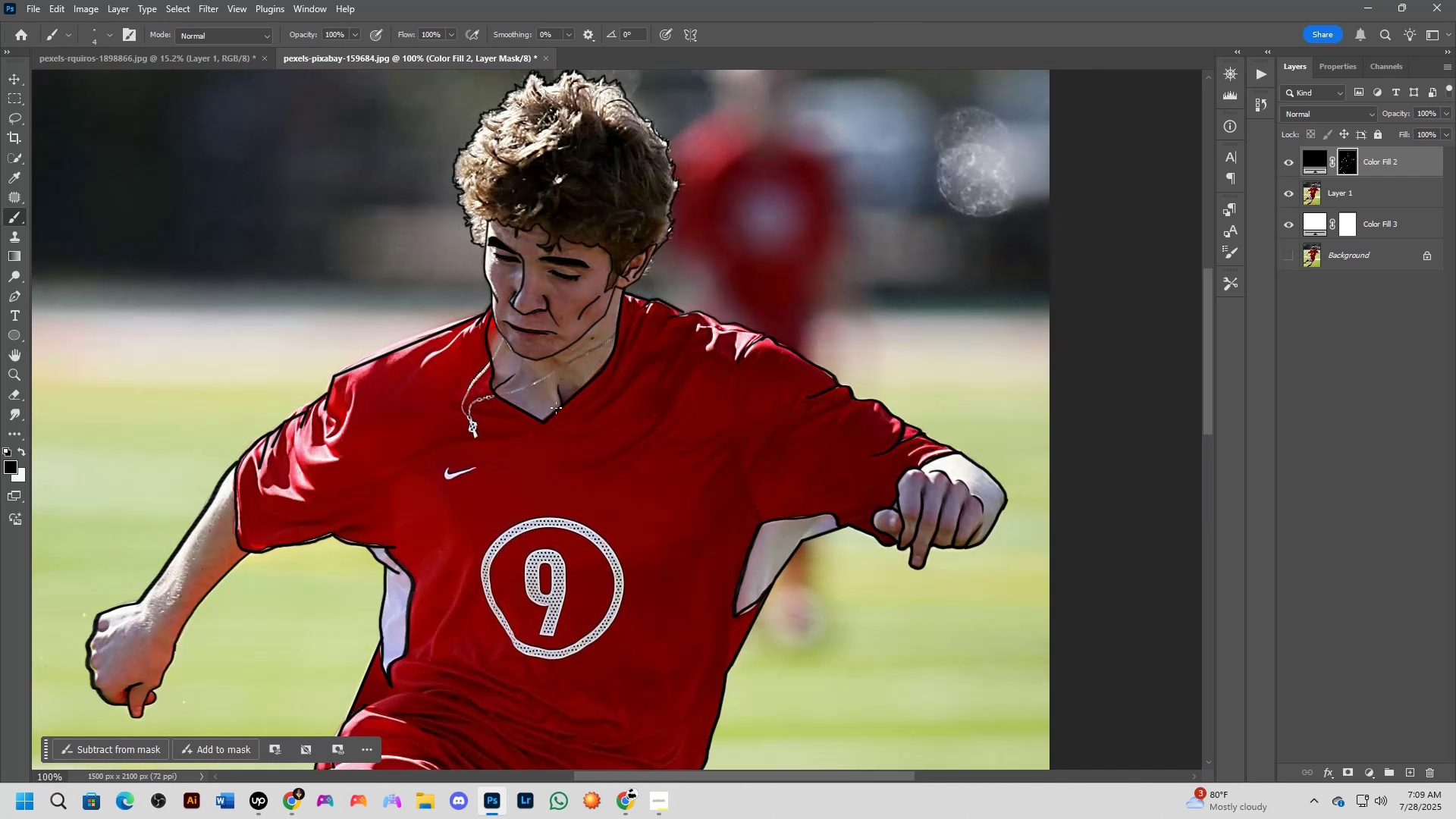 
hold_key(key=Space, duration=0.76)
 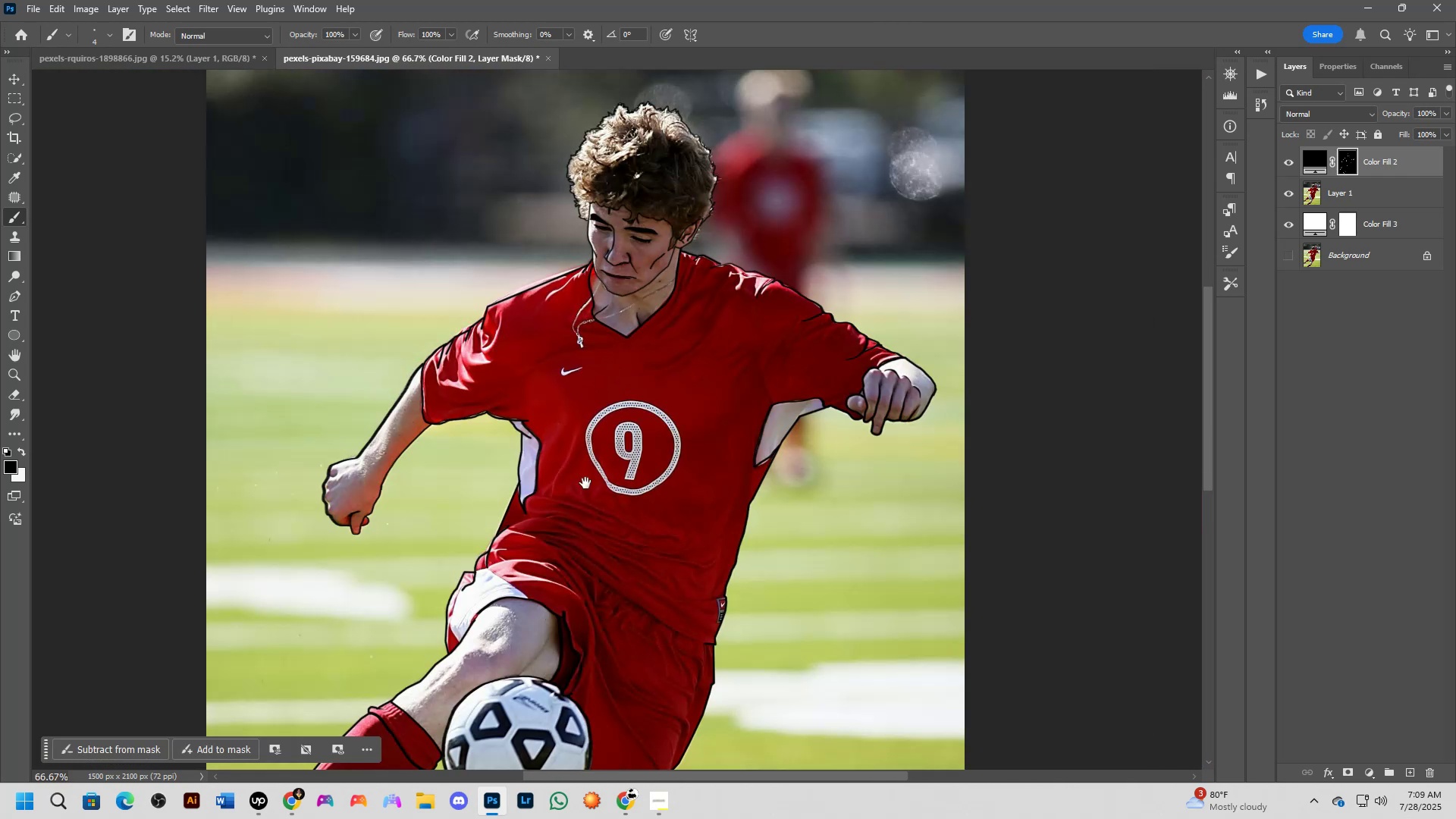 
left_click_drag(start_coordinate=[503, 484], to_coordinate=[604, 359])
 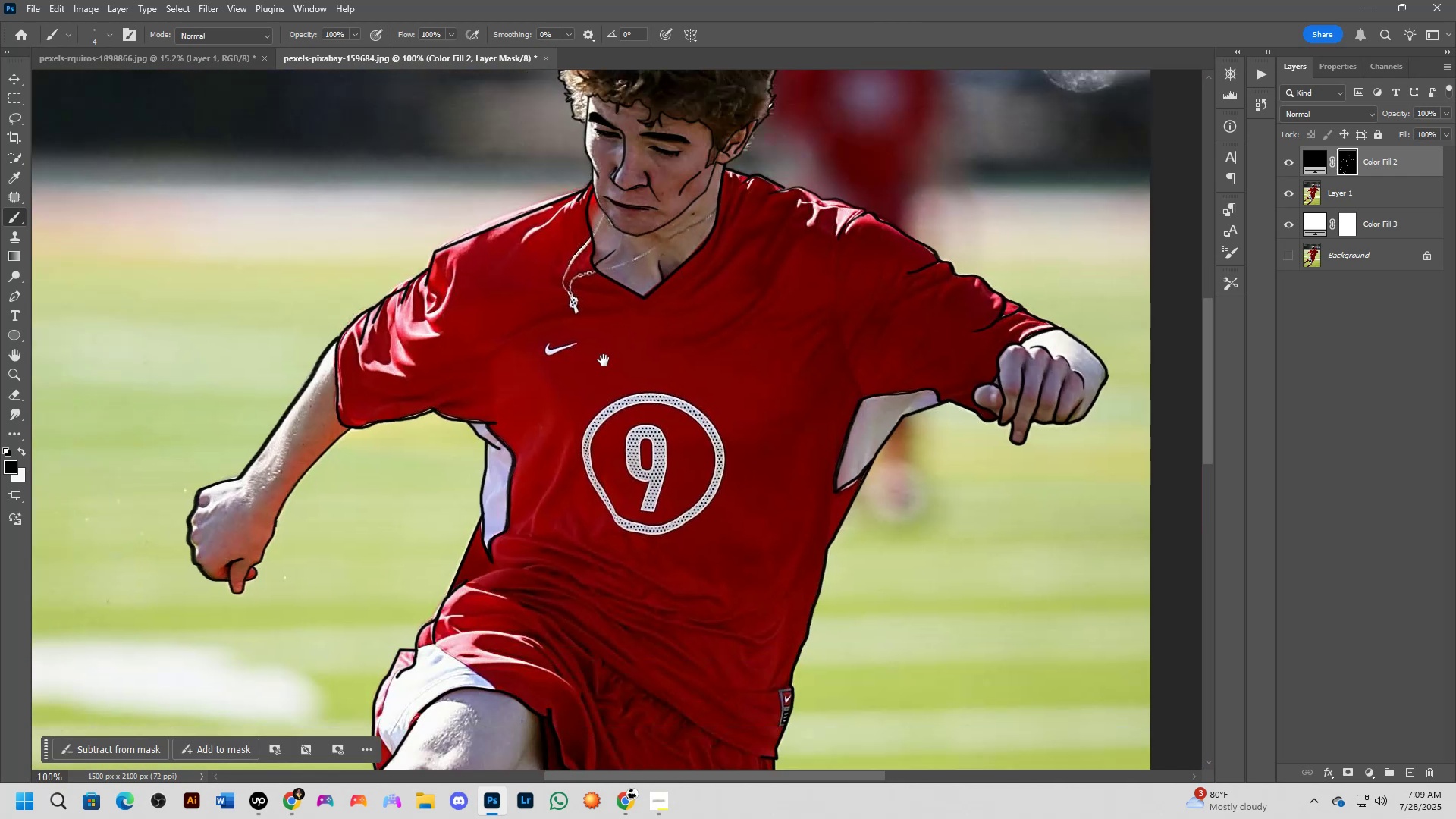 
key(Shift+ShiftLeft)
 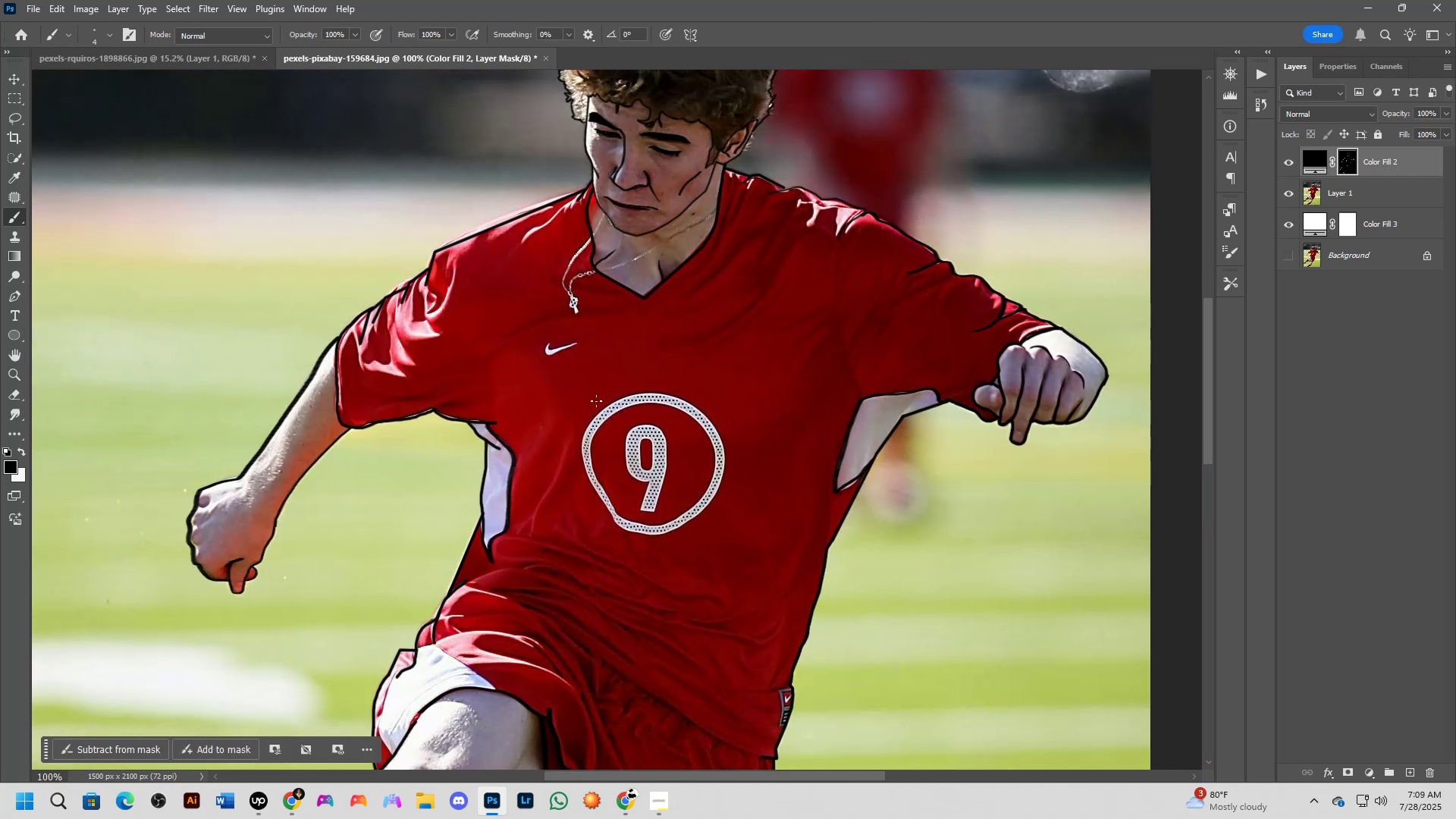 
scroll: coordinate [592, 416], scroll_direction: down, amount: 1.0
 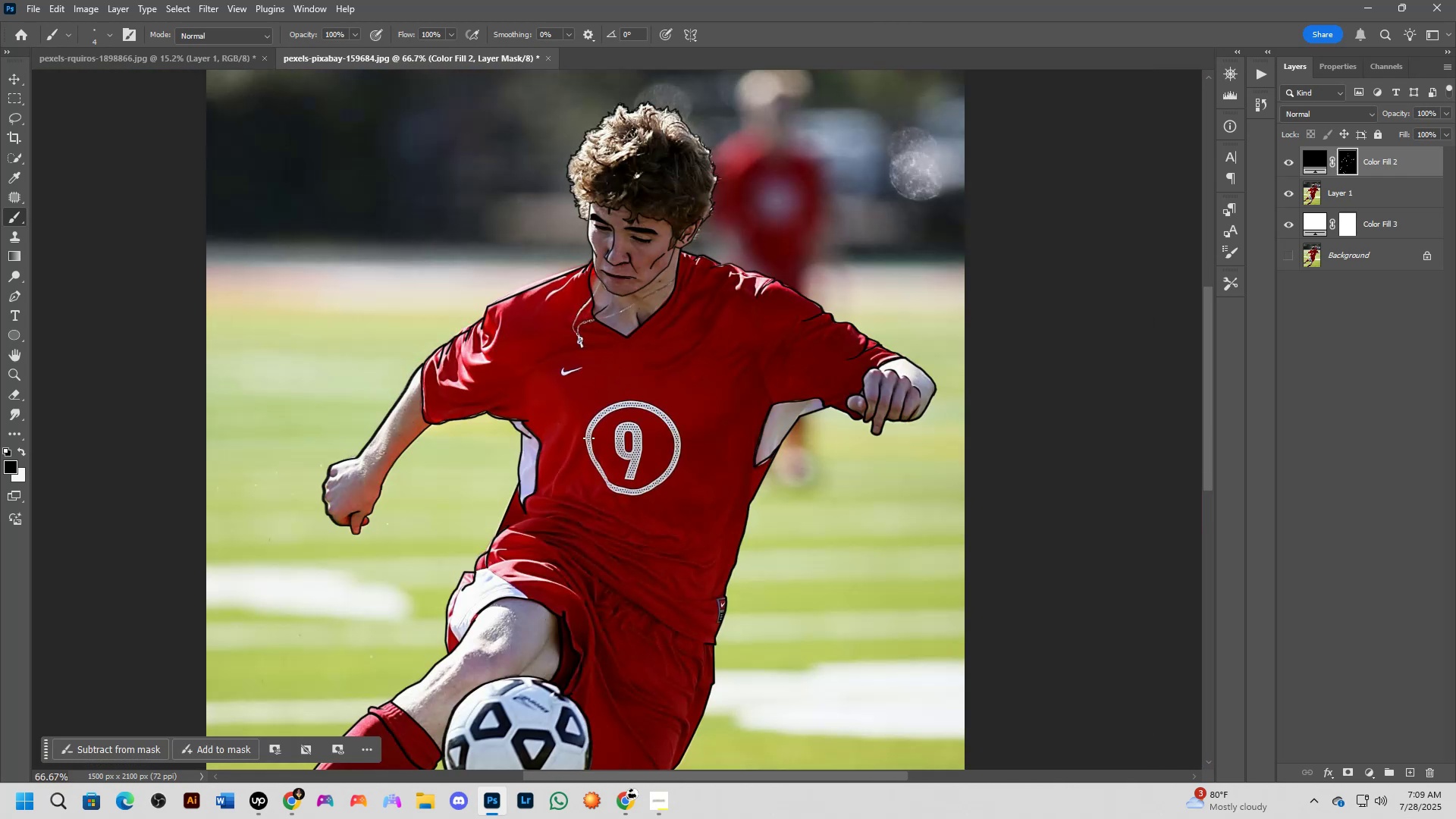 
hold_key(key=Space, duration=0.61)
 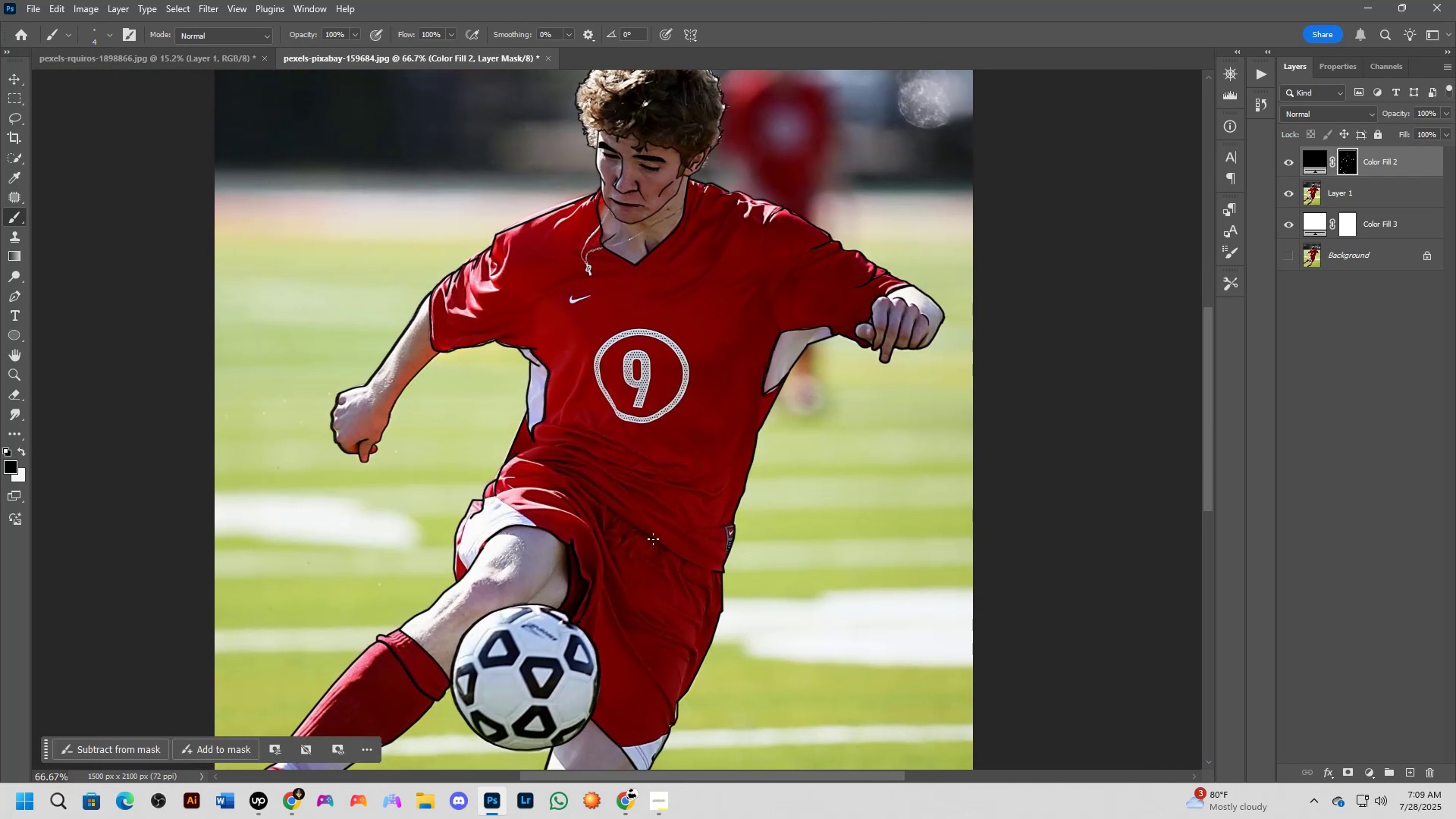 
left_click_drag(start_coordinate=[585, 483], to_coordinate=[594, 411])
 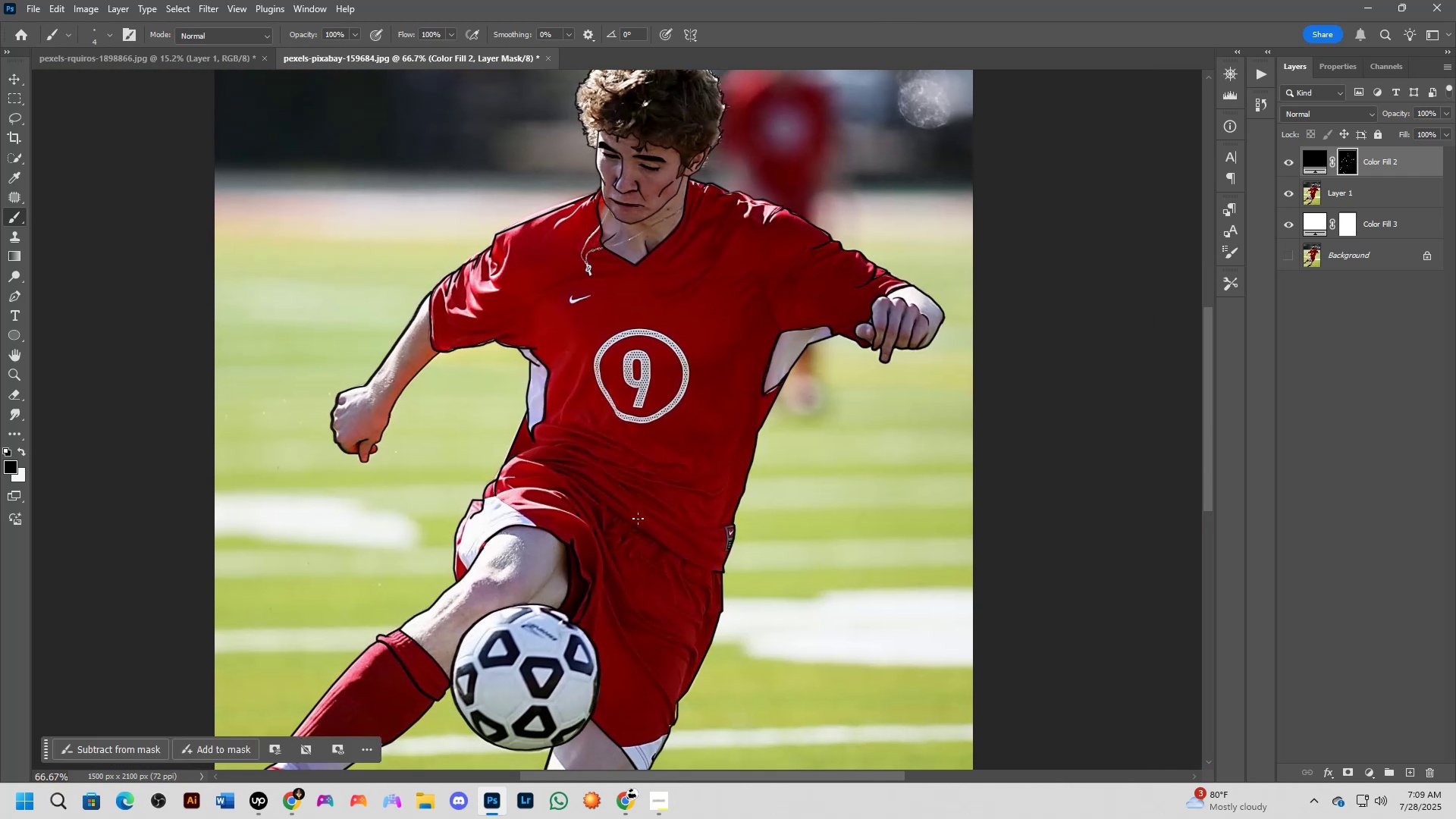 
scroll: coordinate [653, 540], scroll_direction: up, amount: 2.0
 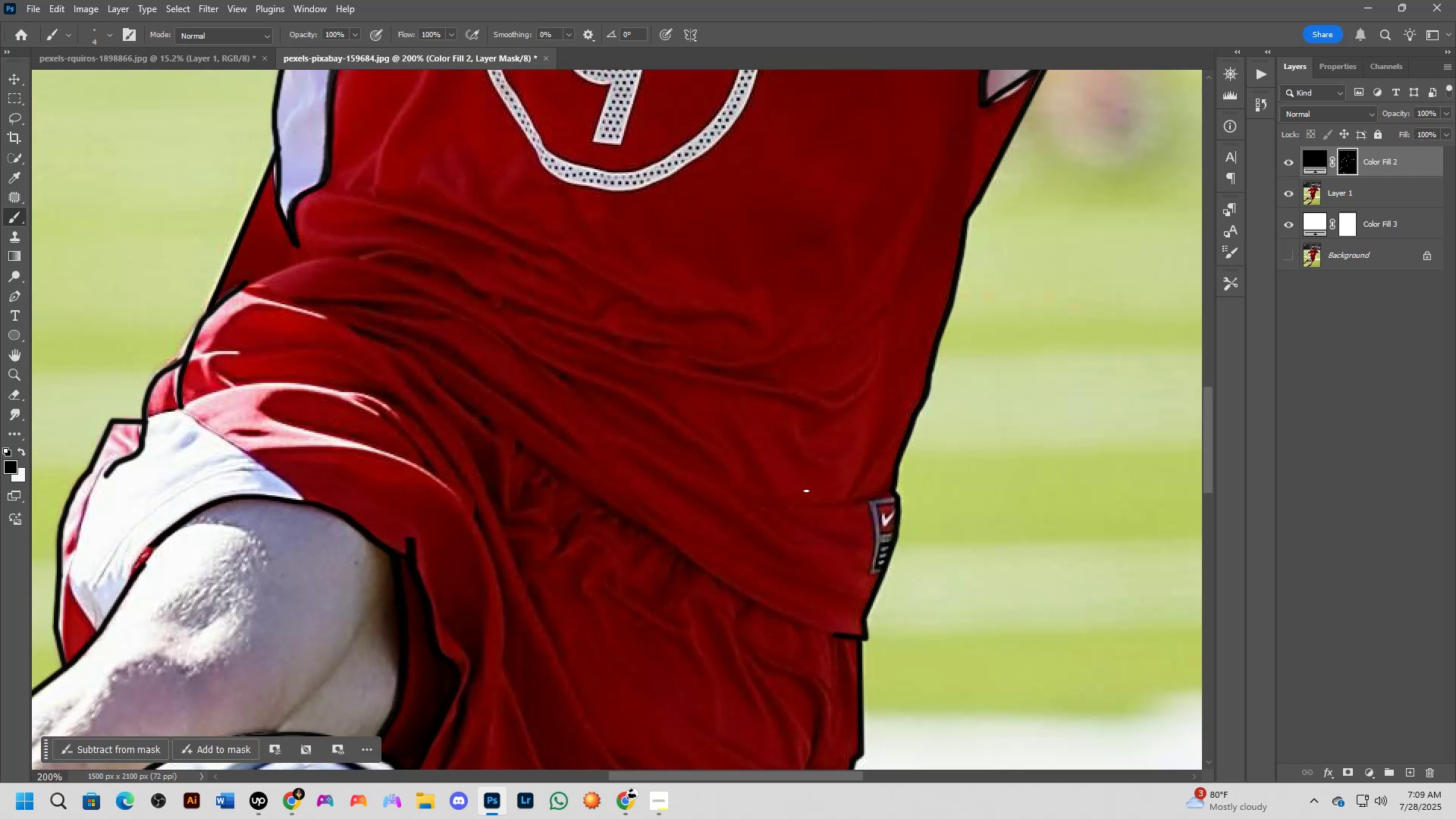 
key(Shift+ShiftLeft)
 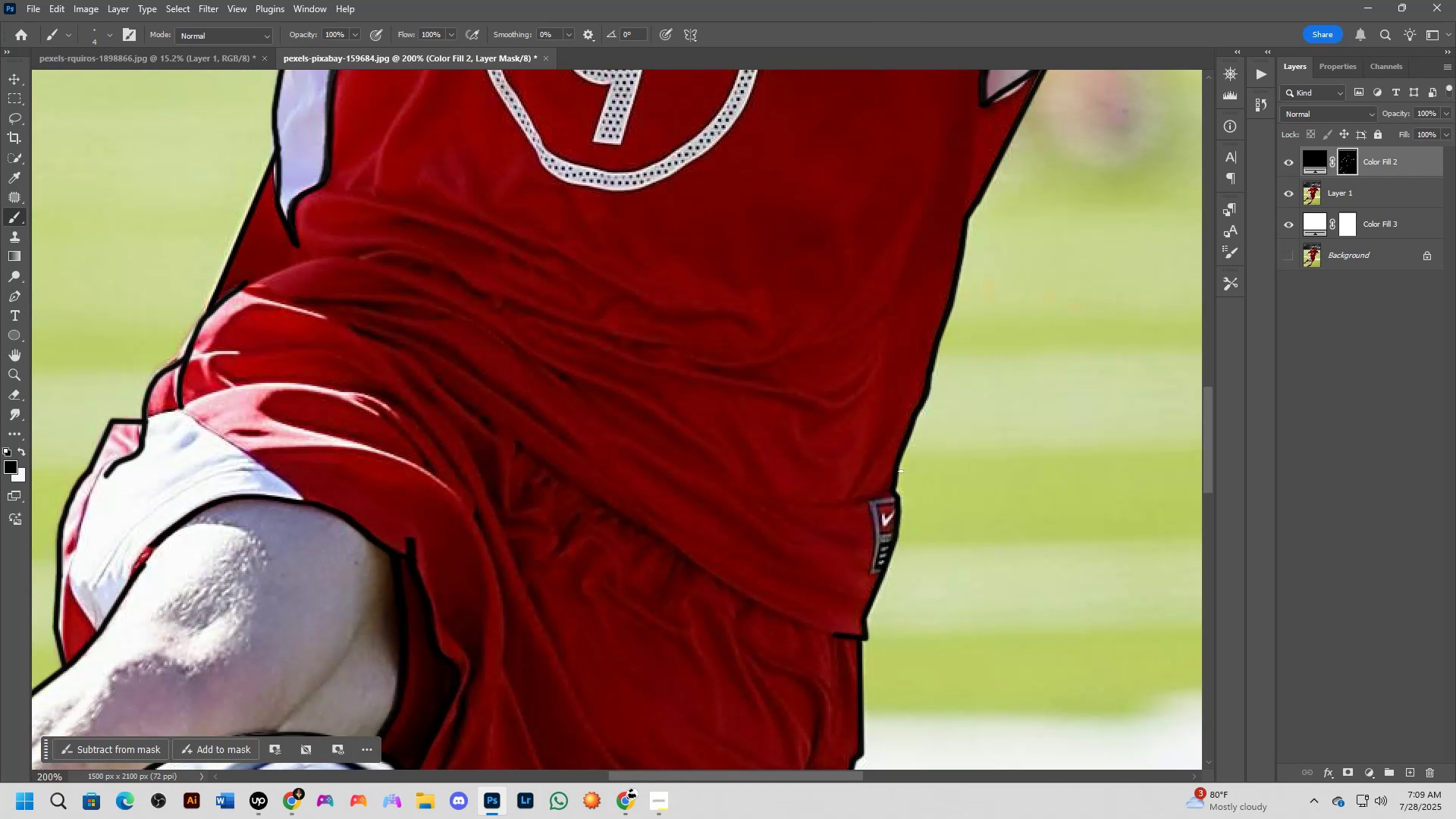 
key(Shift+ShiftLeft)
 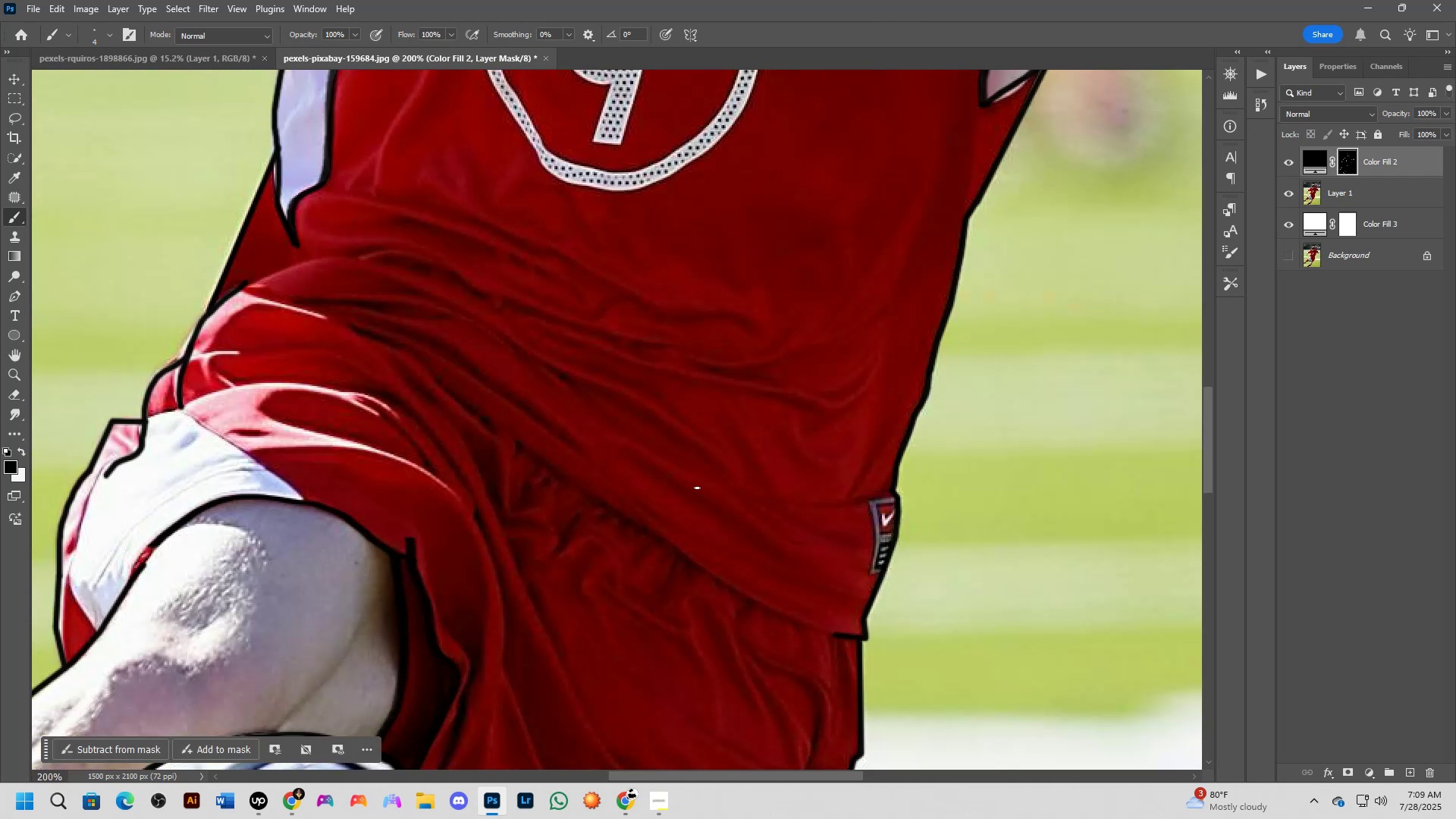 
scroll: coordinate [516, 469], scroll_direction: down, amount: 1.0
 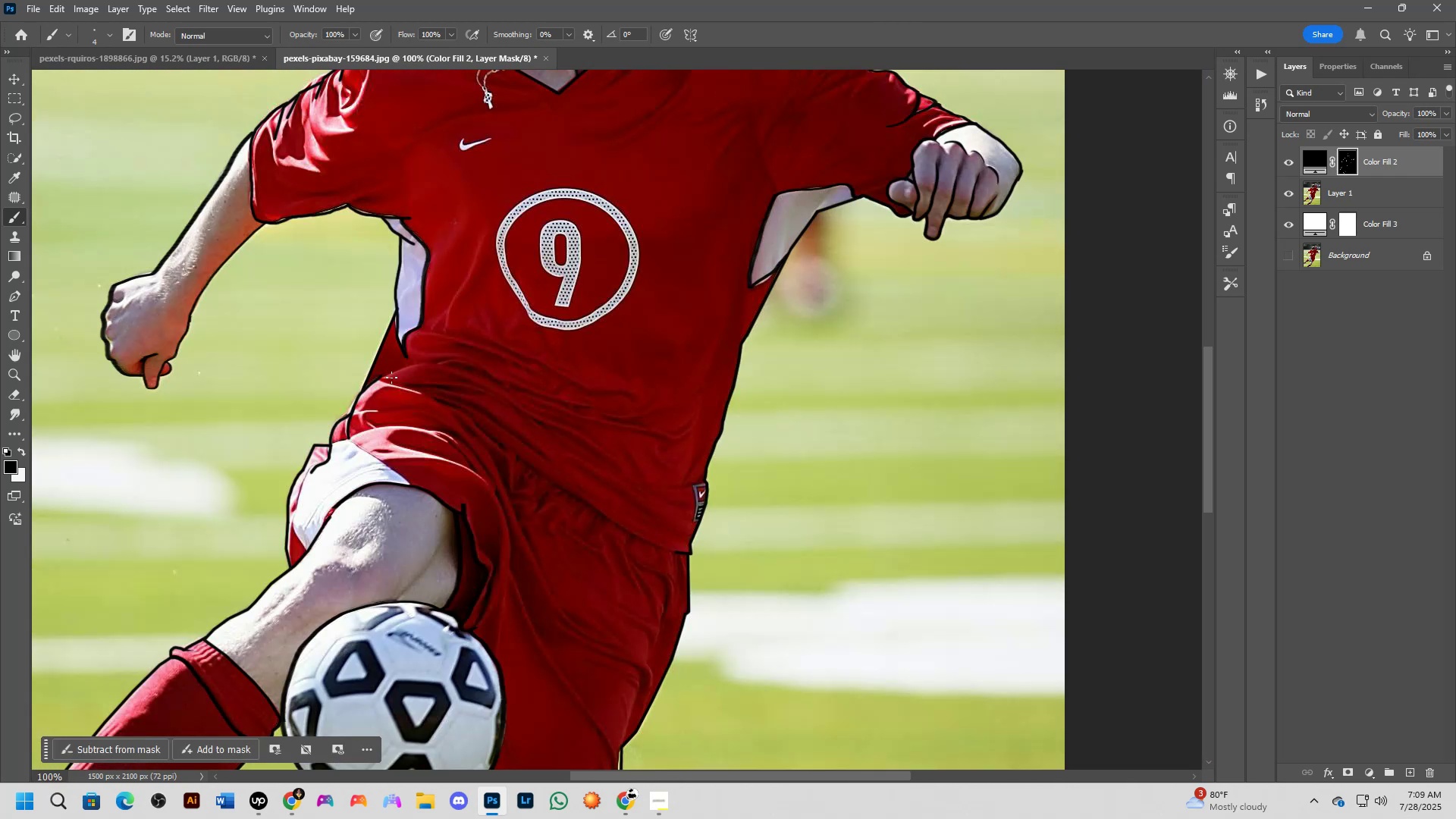 
scroll: coordinate [386, 381], scroll_direction: up, amount: 3.0
 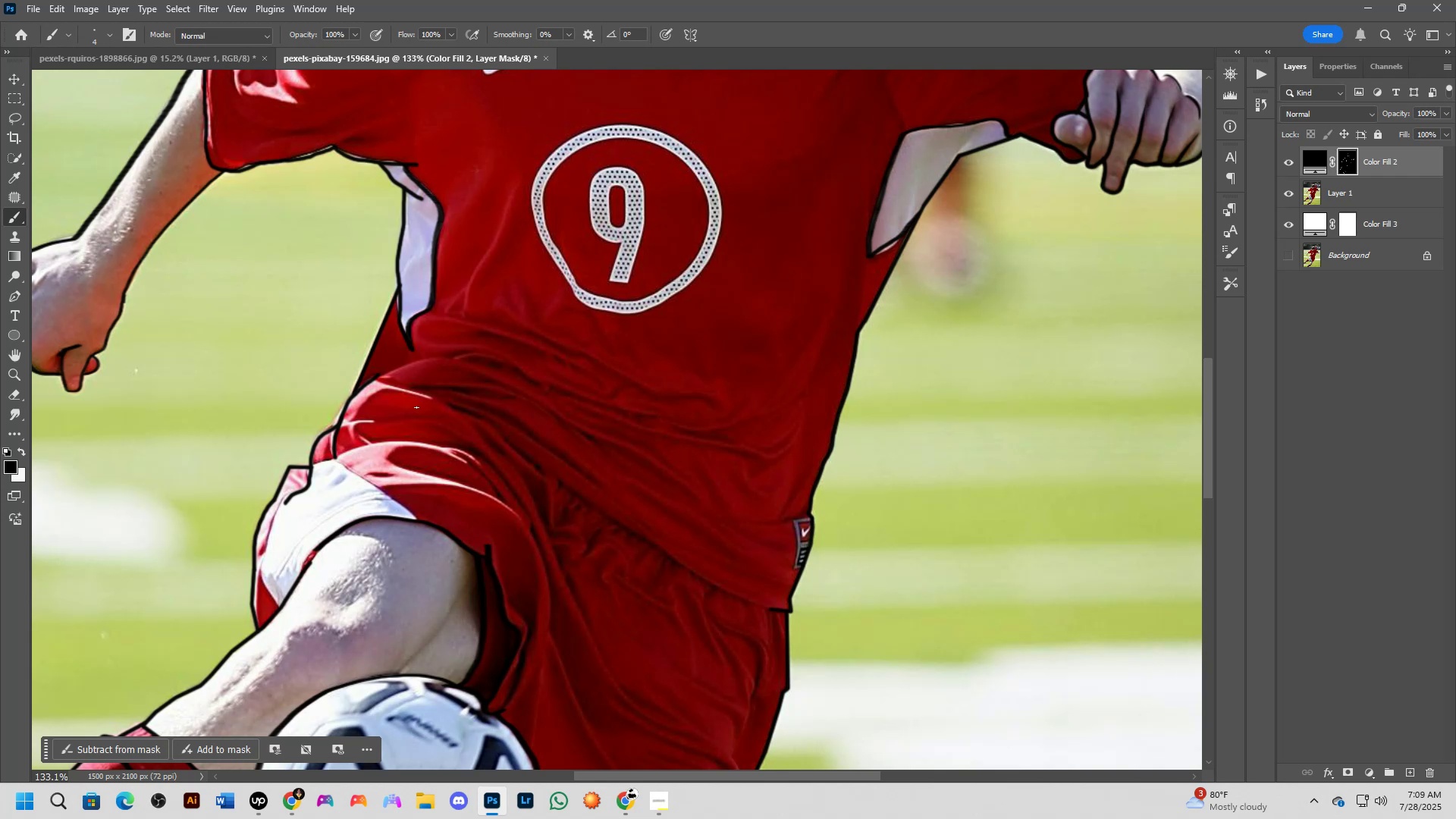 
wait(8.59)
 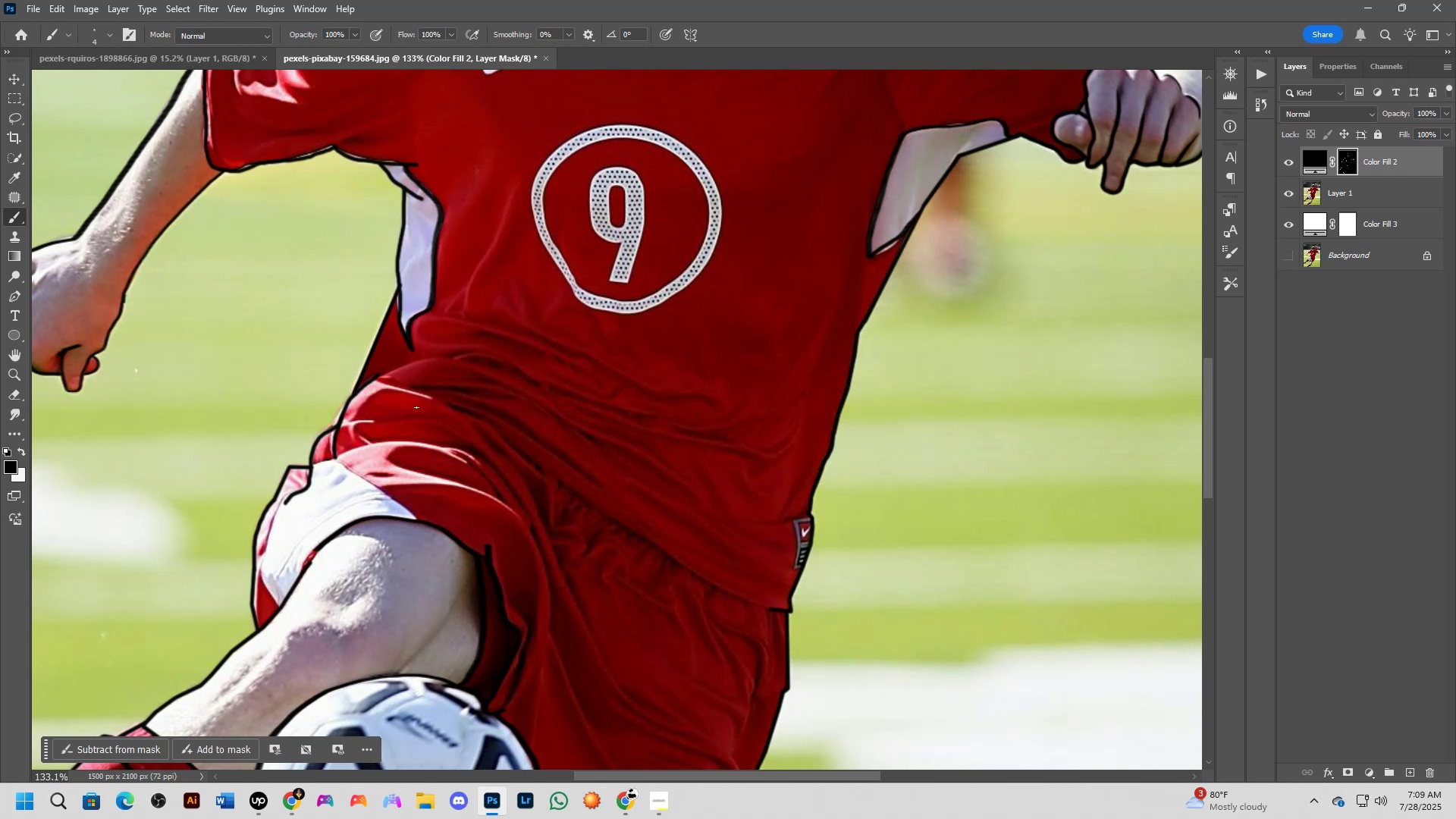 
left_click_drag(start_coordinate=[771, 605], to_coordinate=[718, 578])
 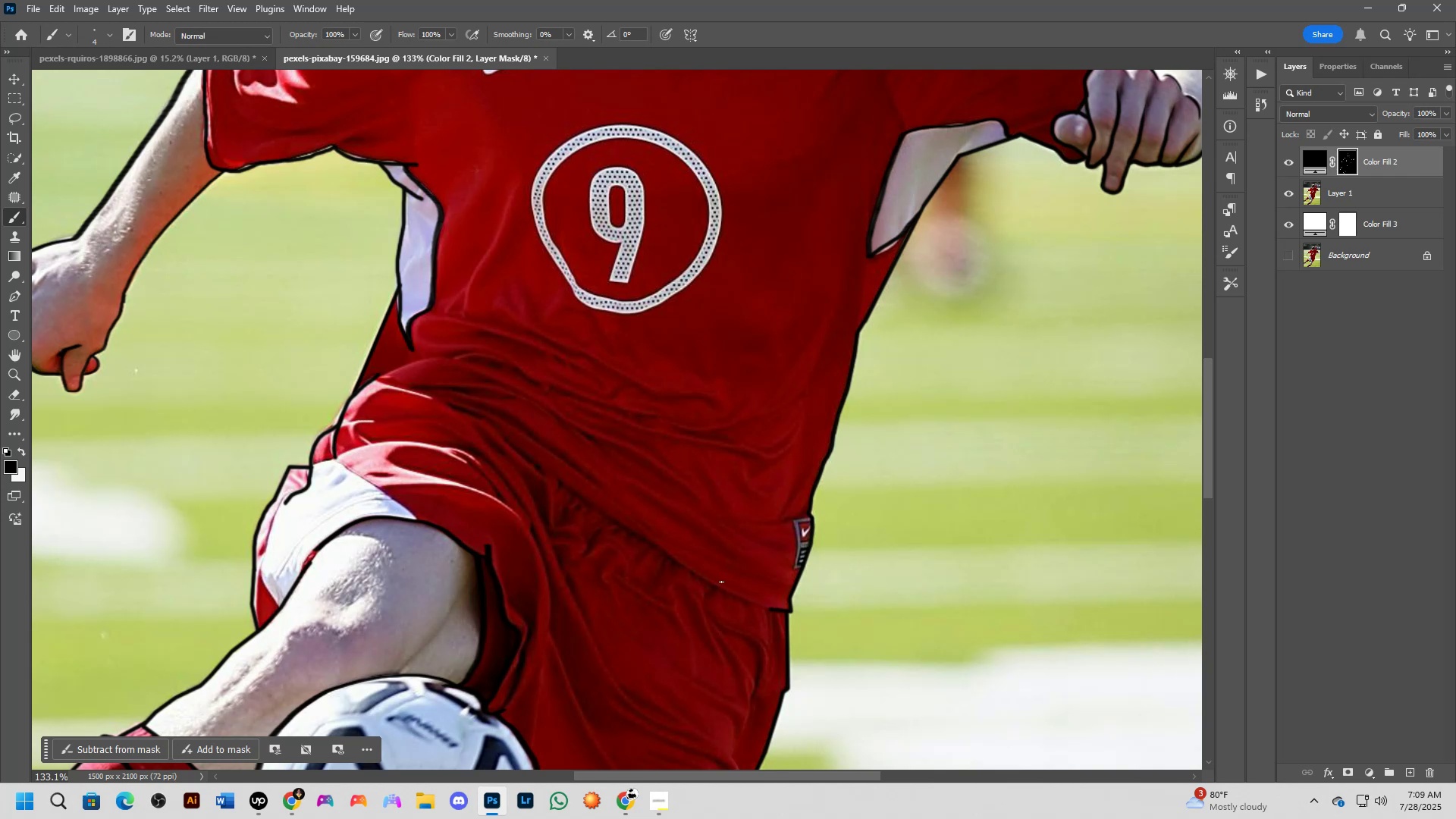 
key(X)
 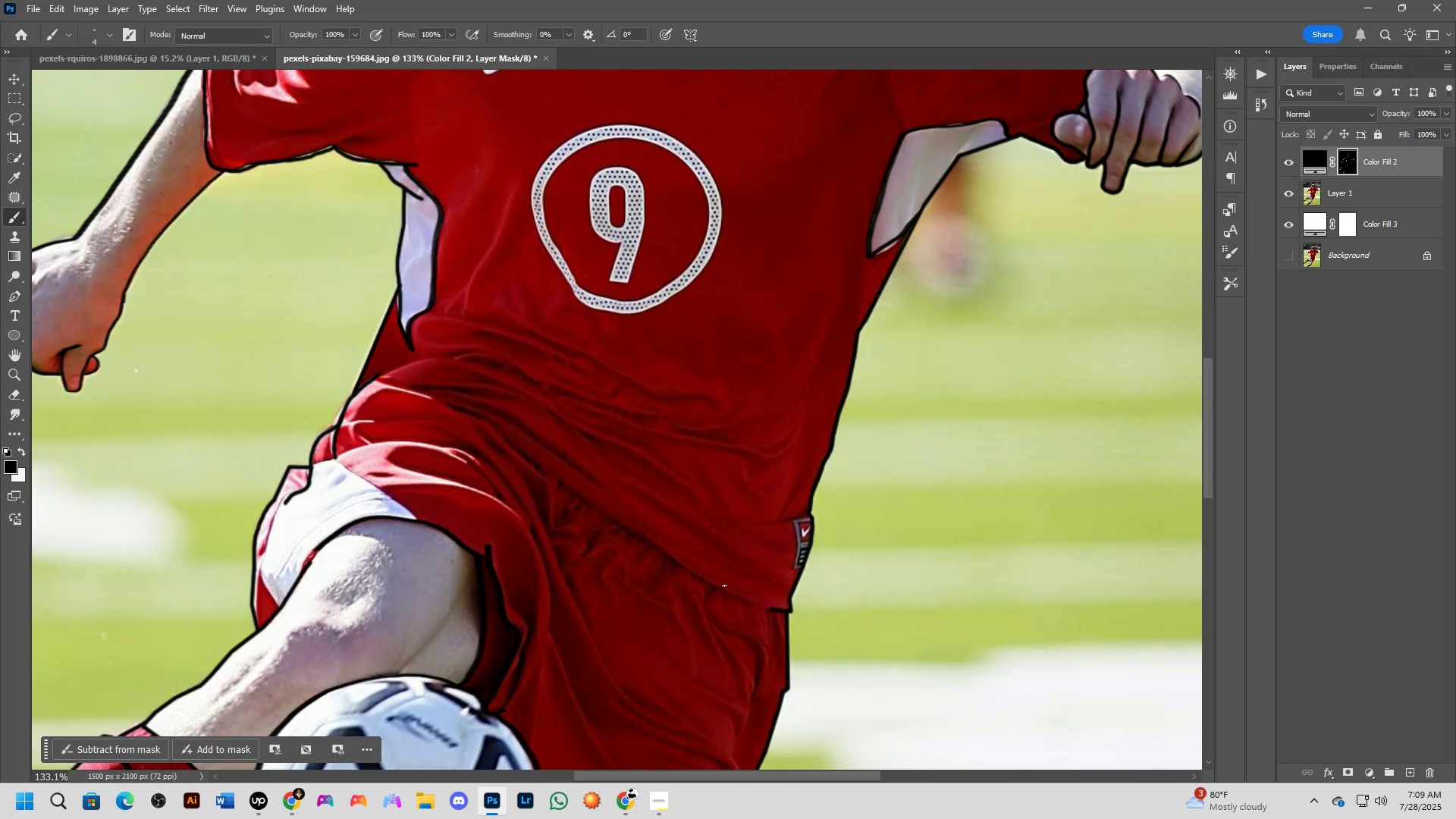 
left_click_drag(start_coordinate=[724, 585], to_coordinate=[774, 610])
 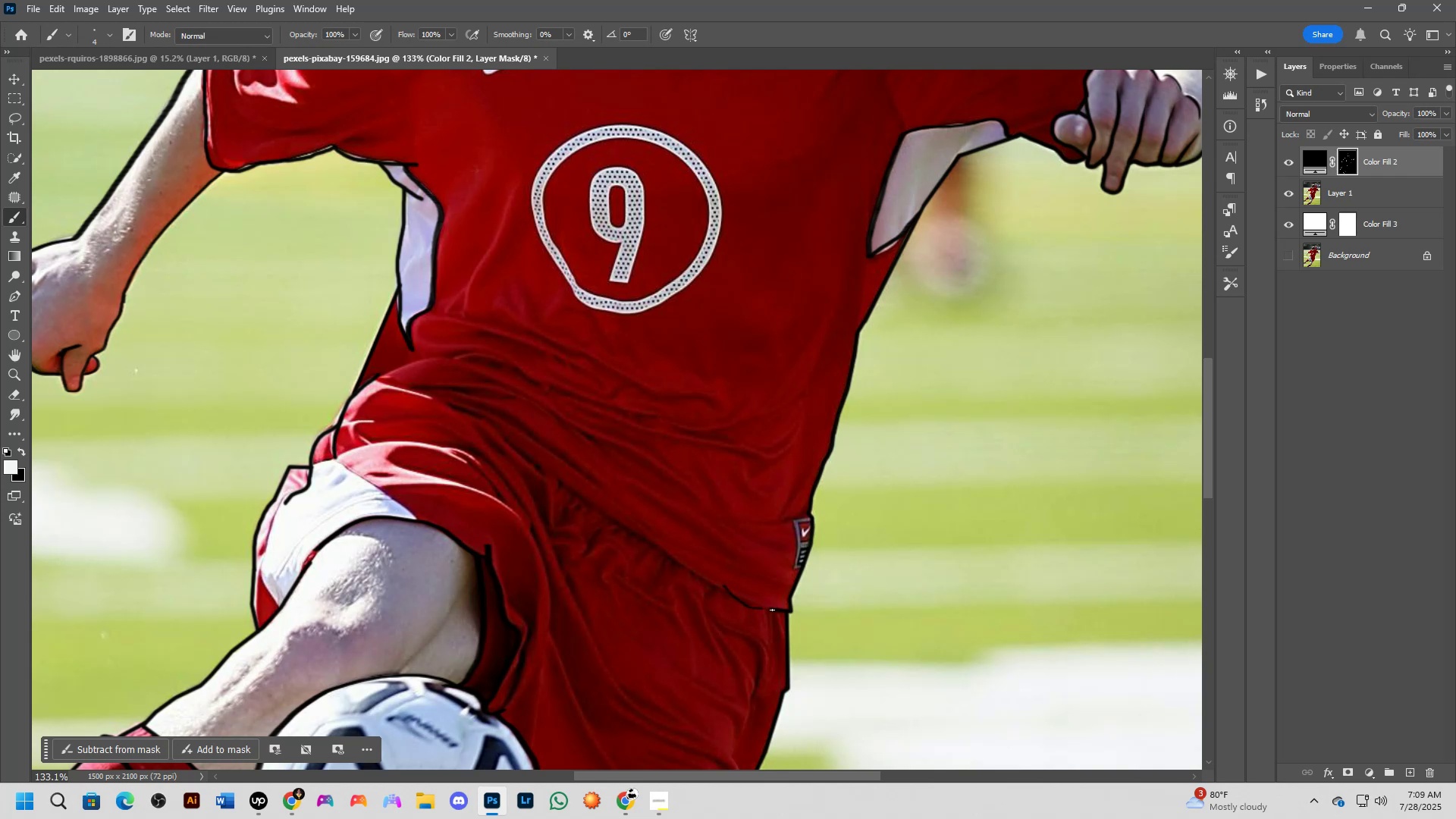 
key(Control+Z)
 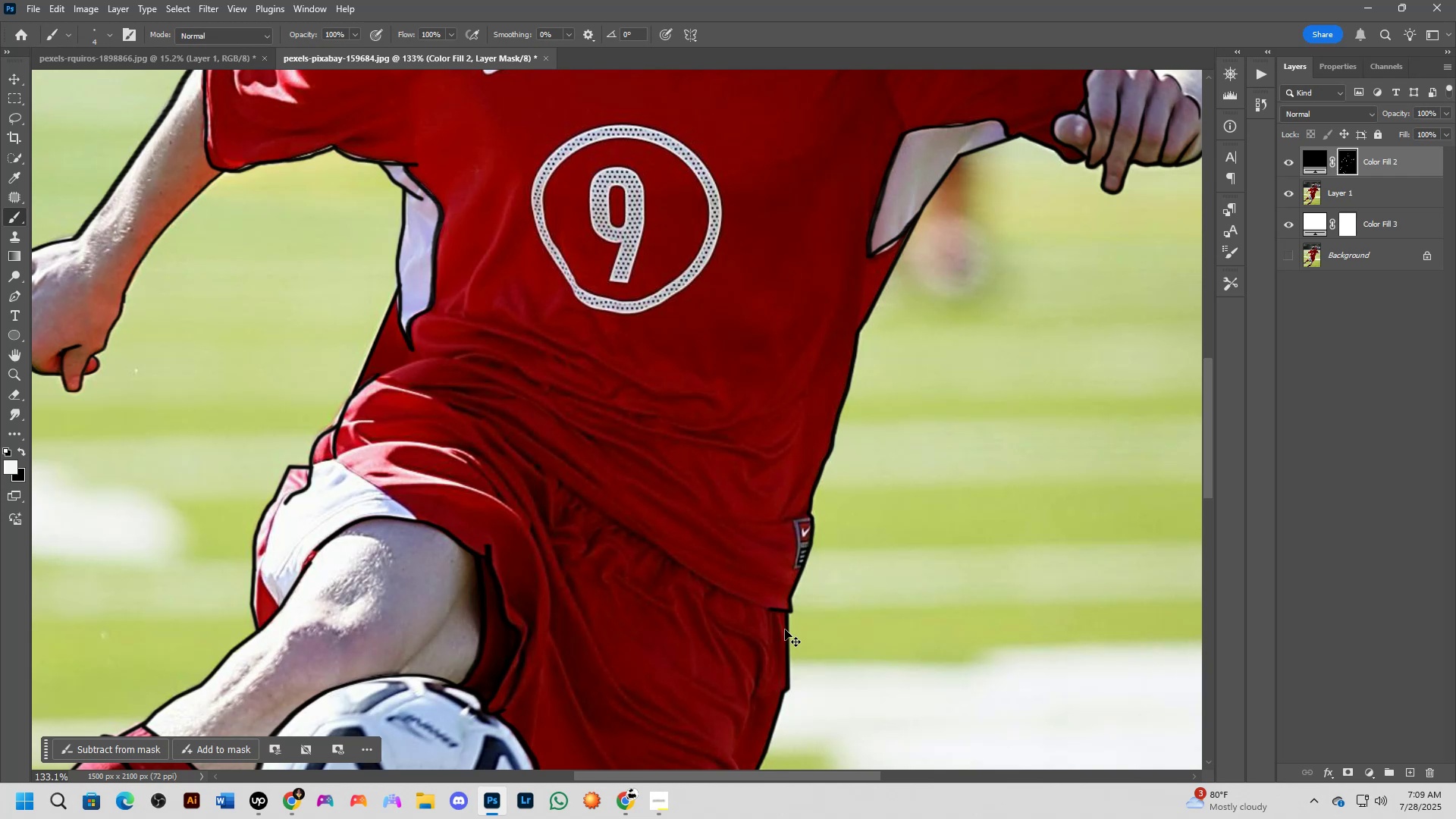 
key(Control+Z)
 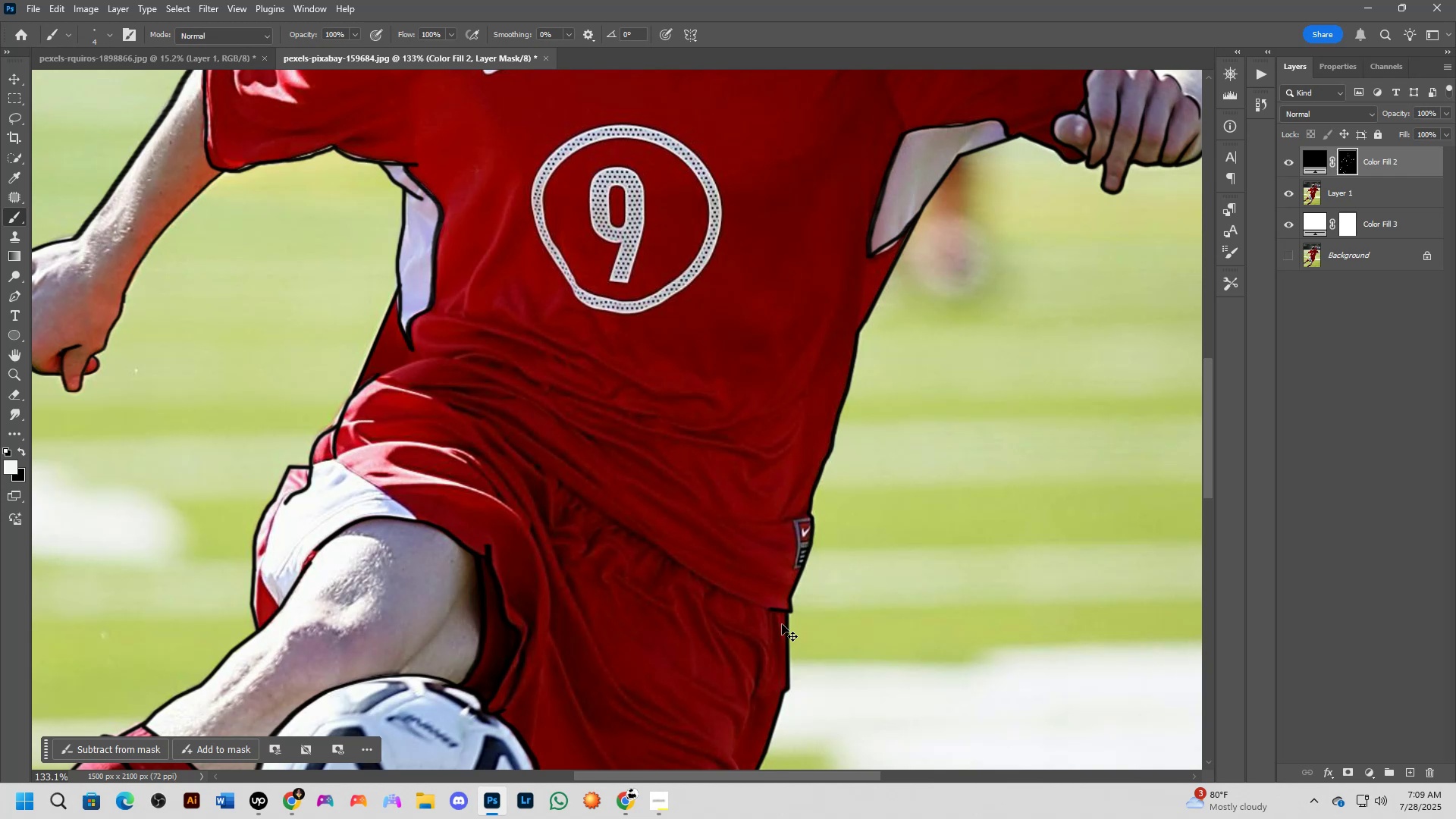 
scroll: coordinate [776, 603], scroll_direction: up, amount: 5.0
 